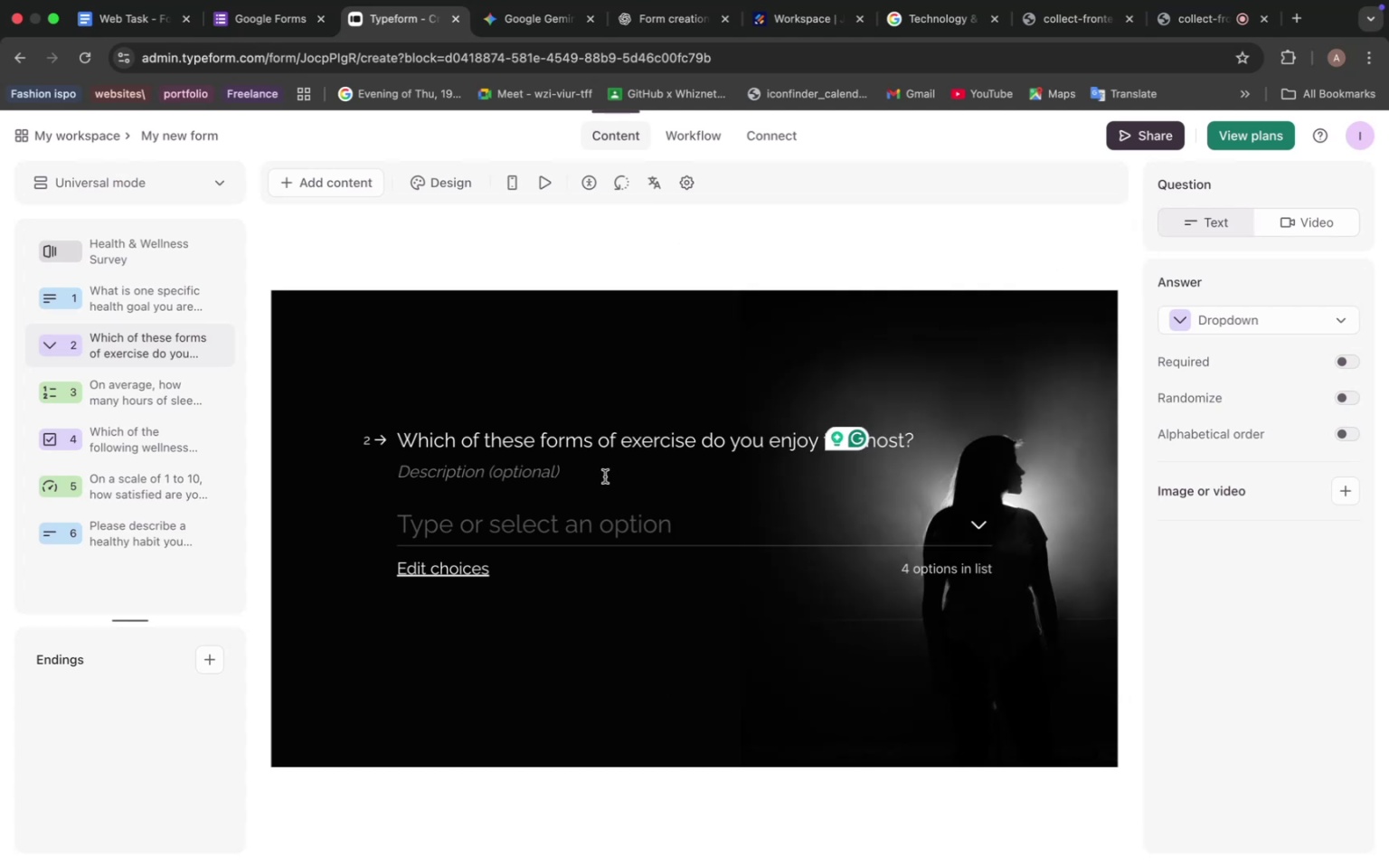 
wait(5.37)
 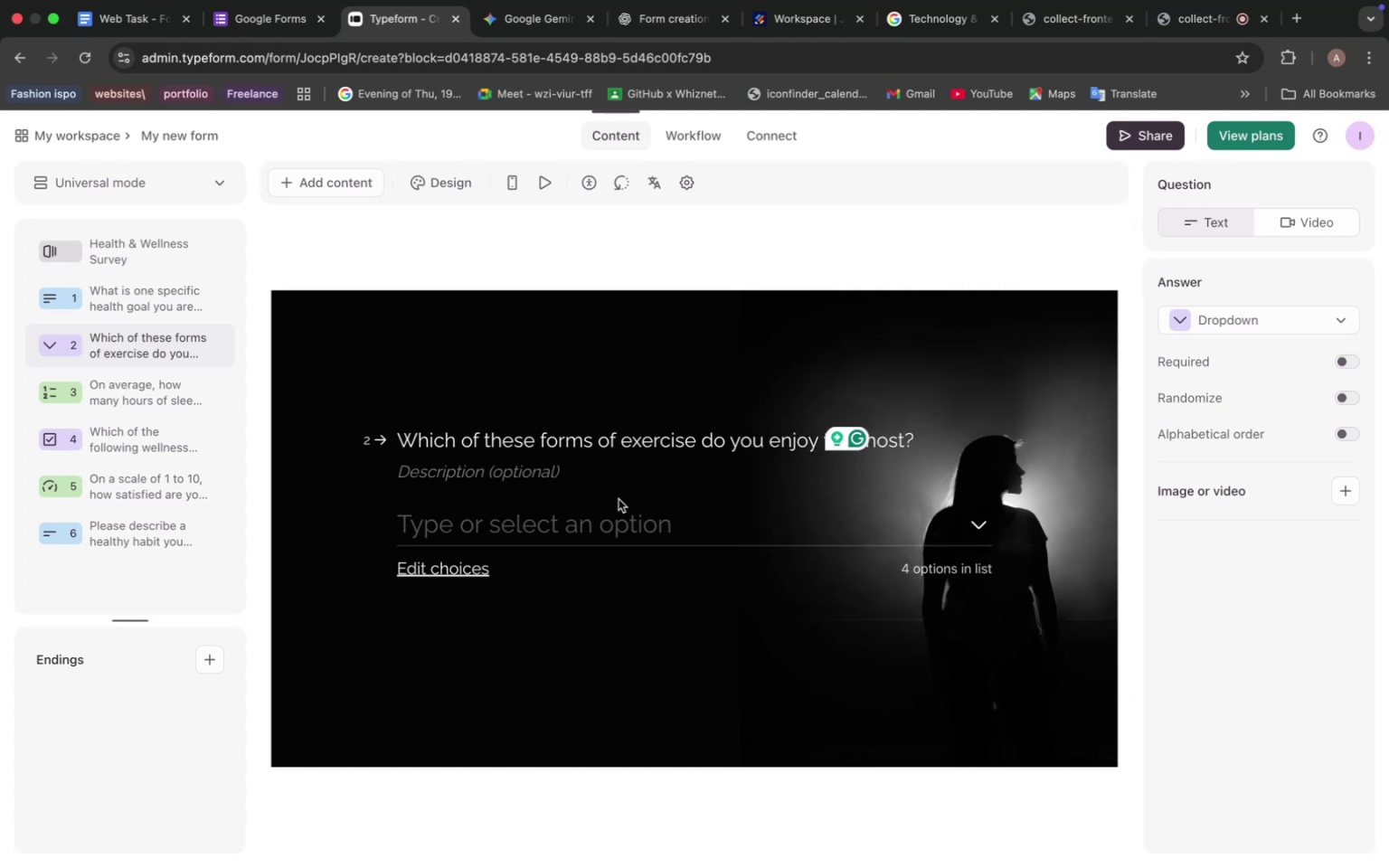 
left_click([126, 256])
 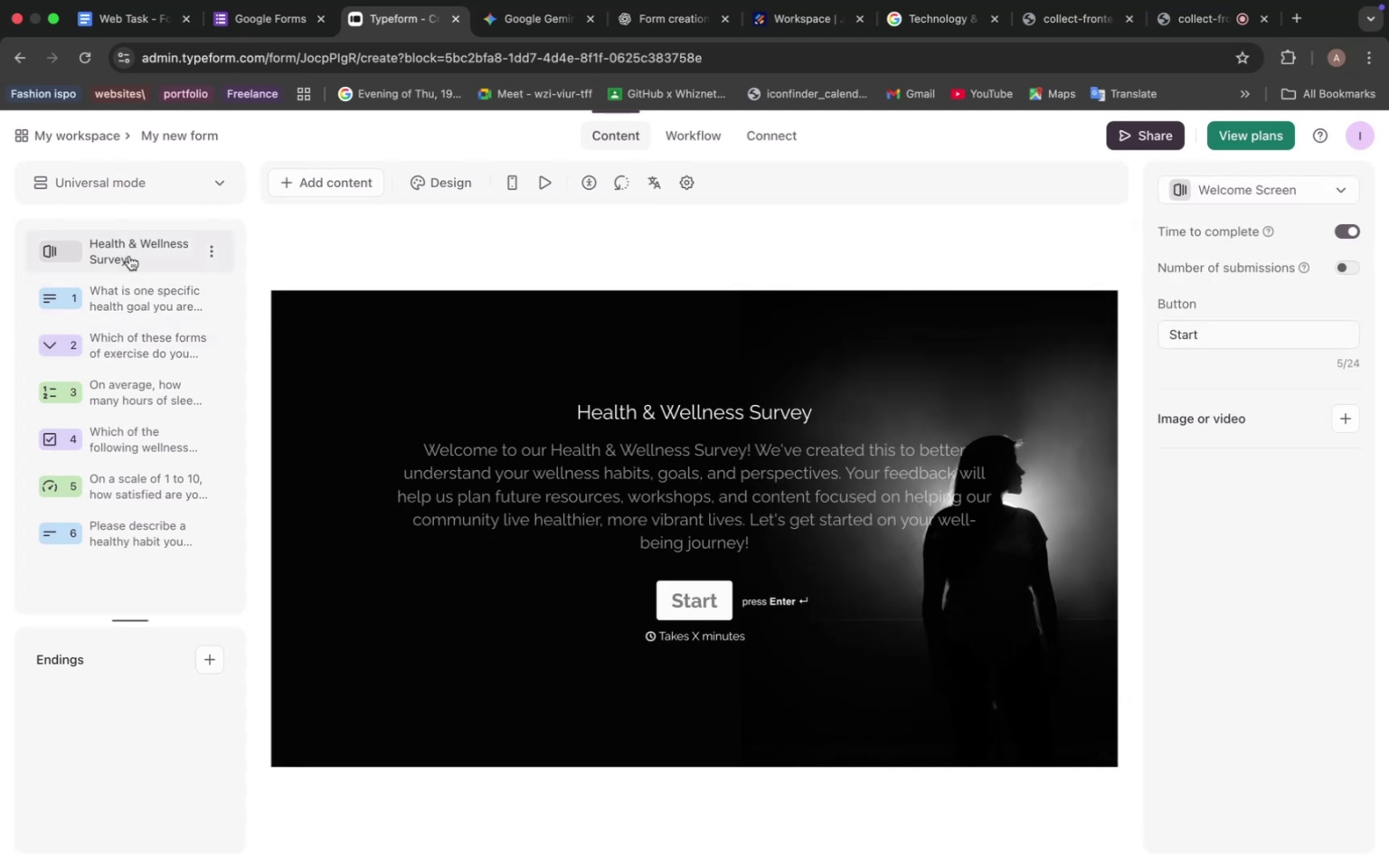 
left_click([131, 265])
 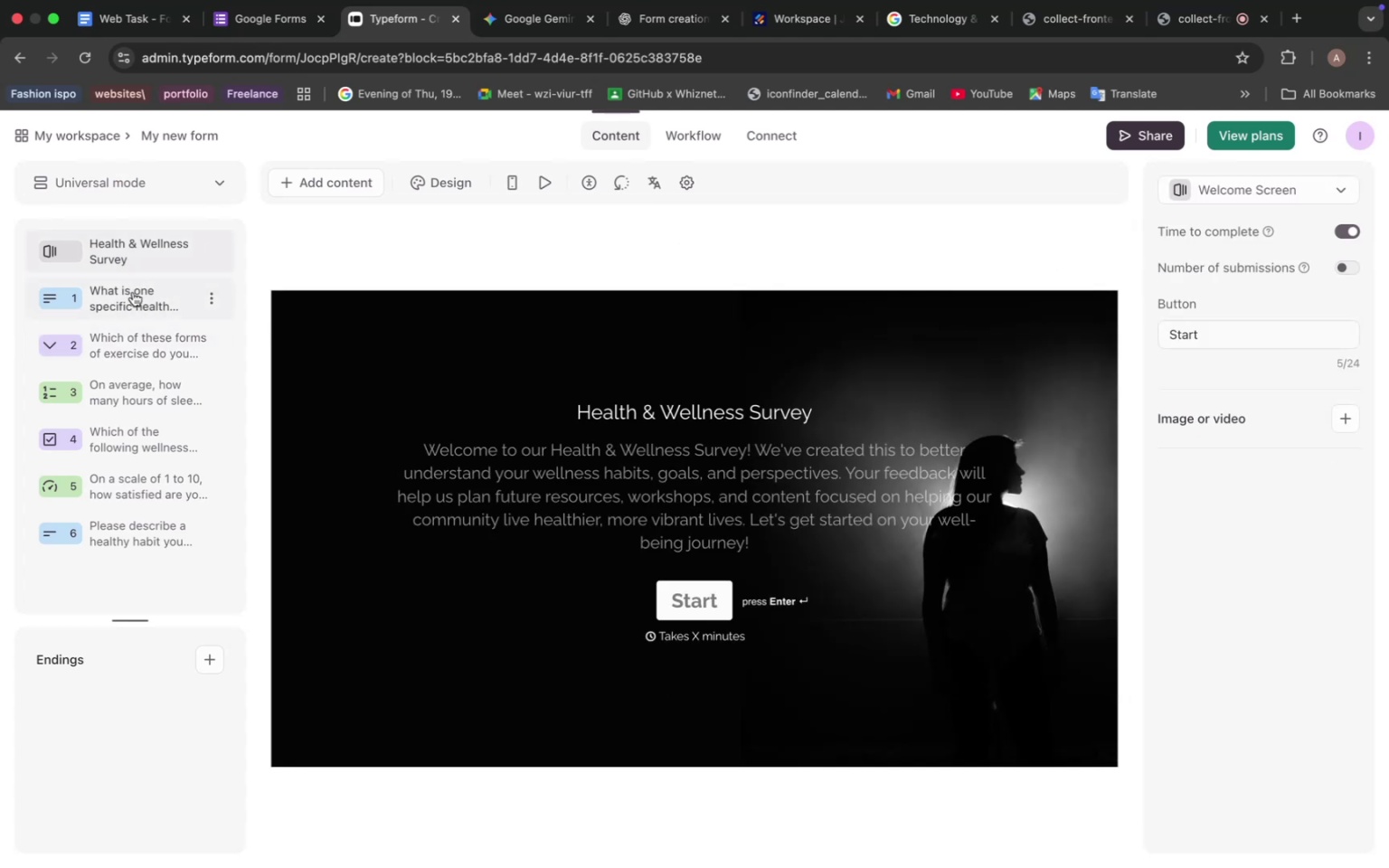 
left_click([133, 292])
 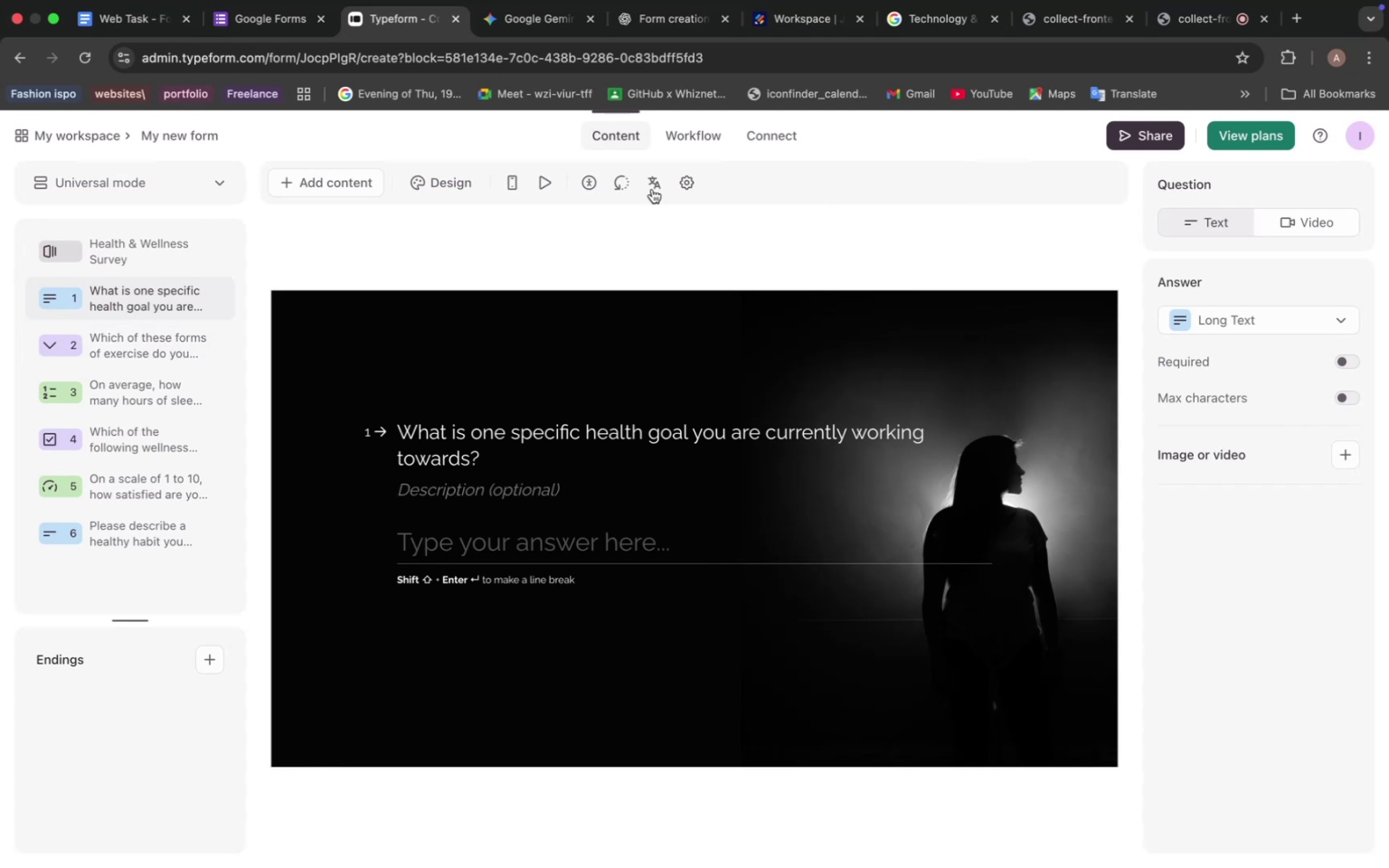 
left_click([531, 185])
 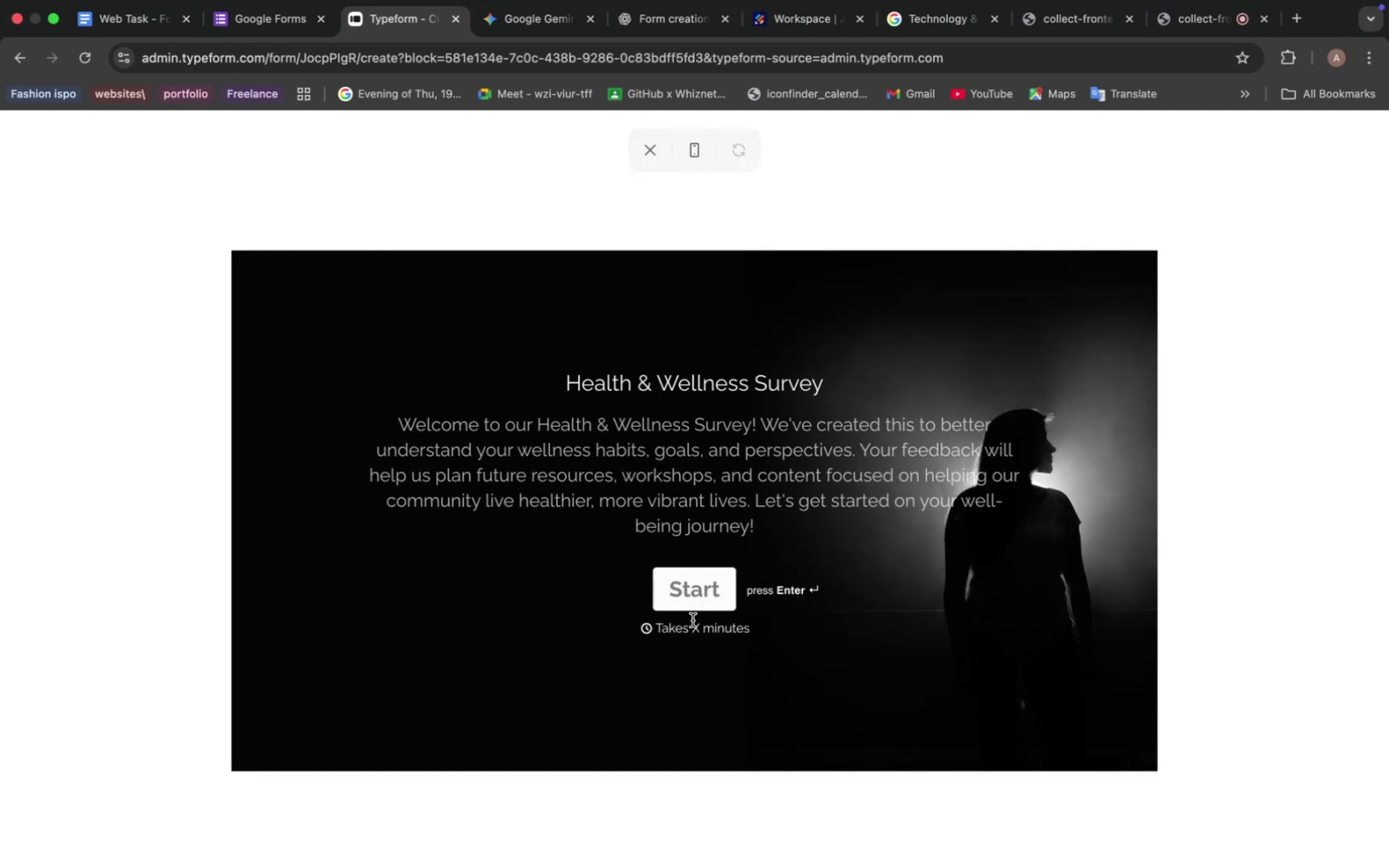 
double_click([691, 605])
 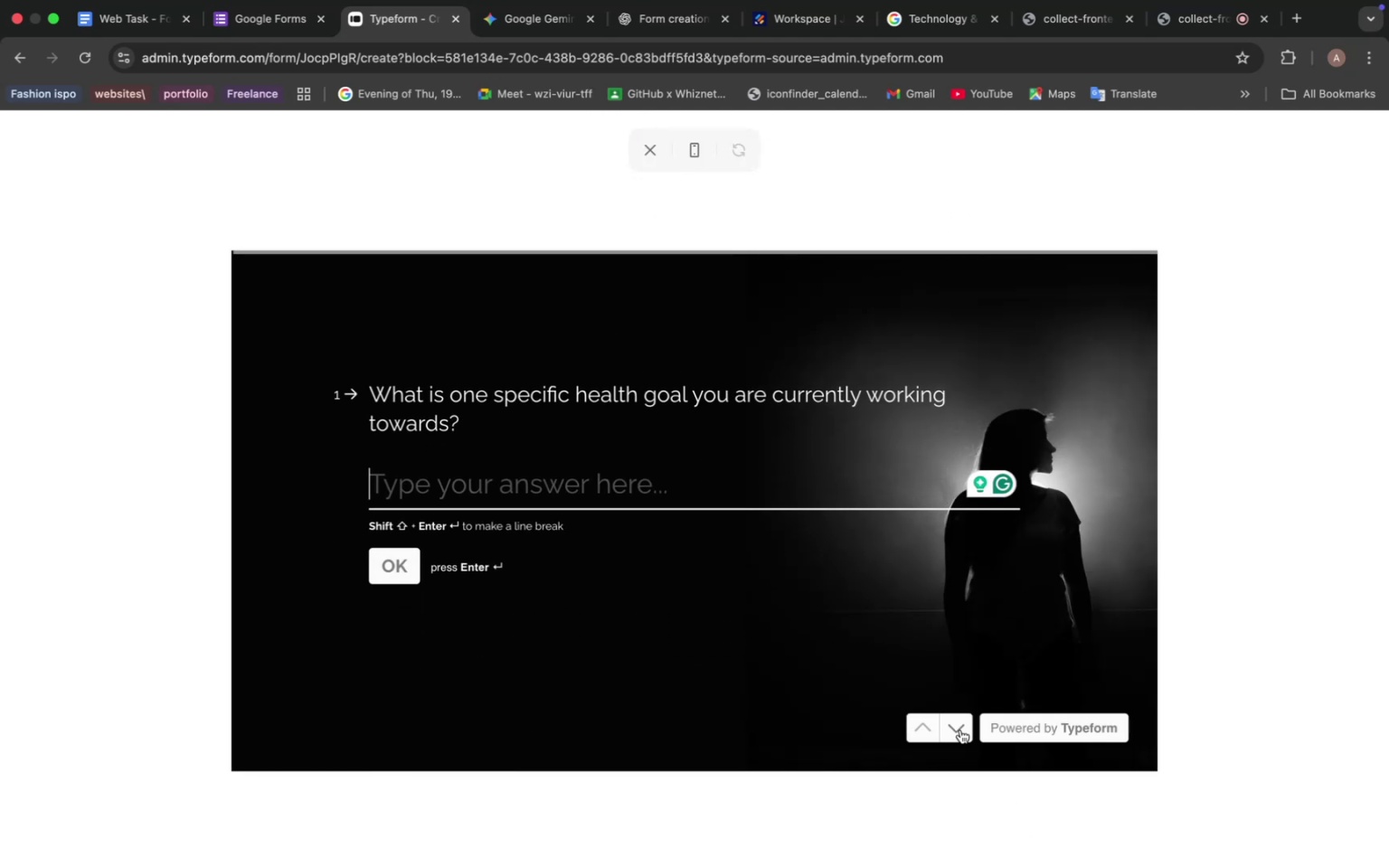 
left_click([960, 730])
 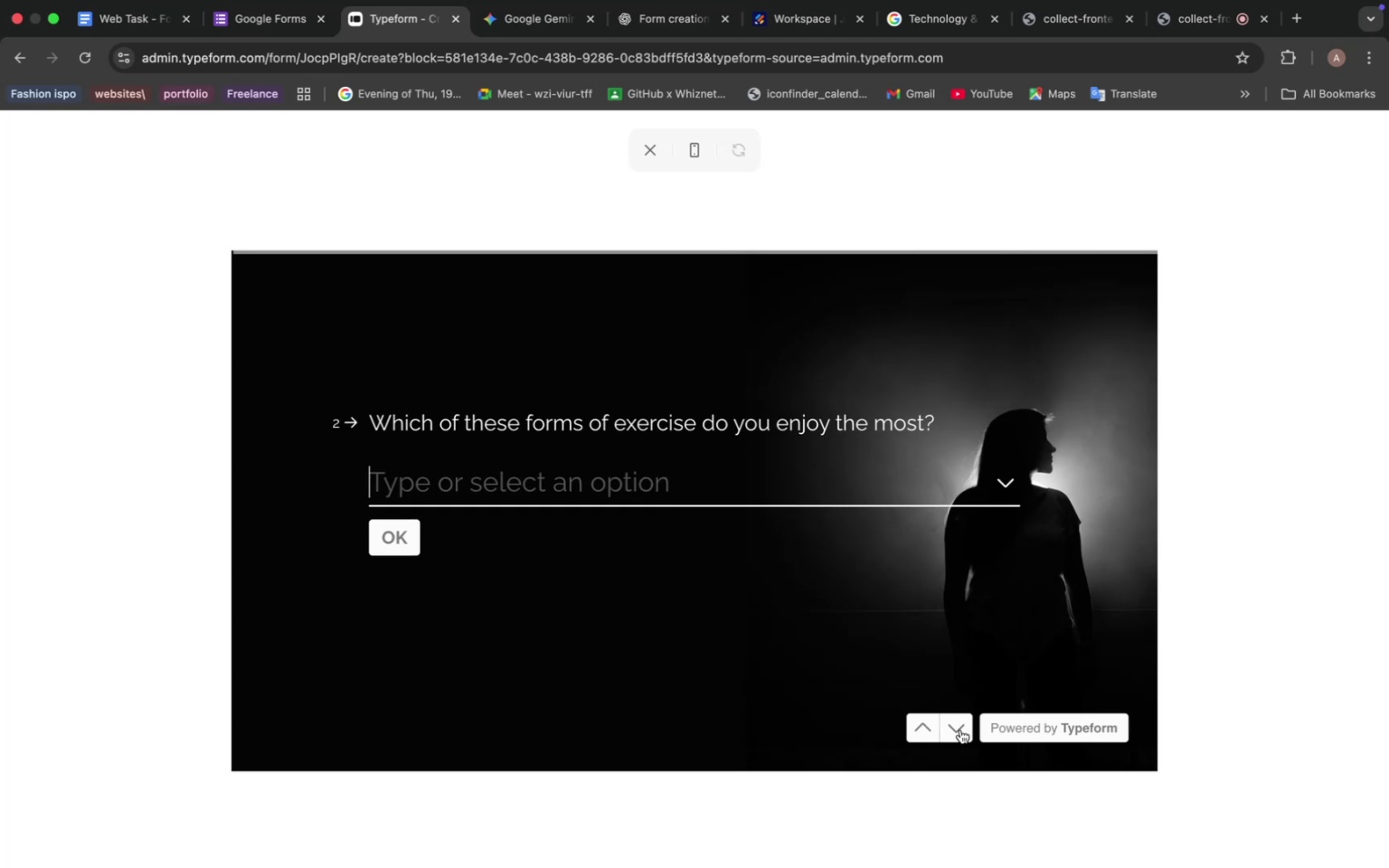 
left_click([960, 730])
 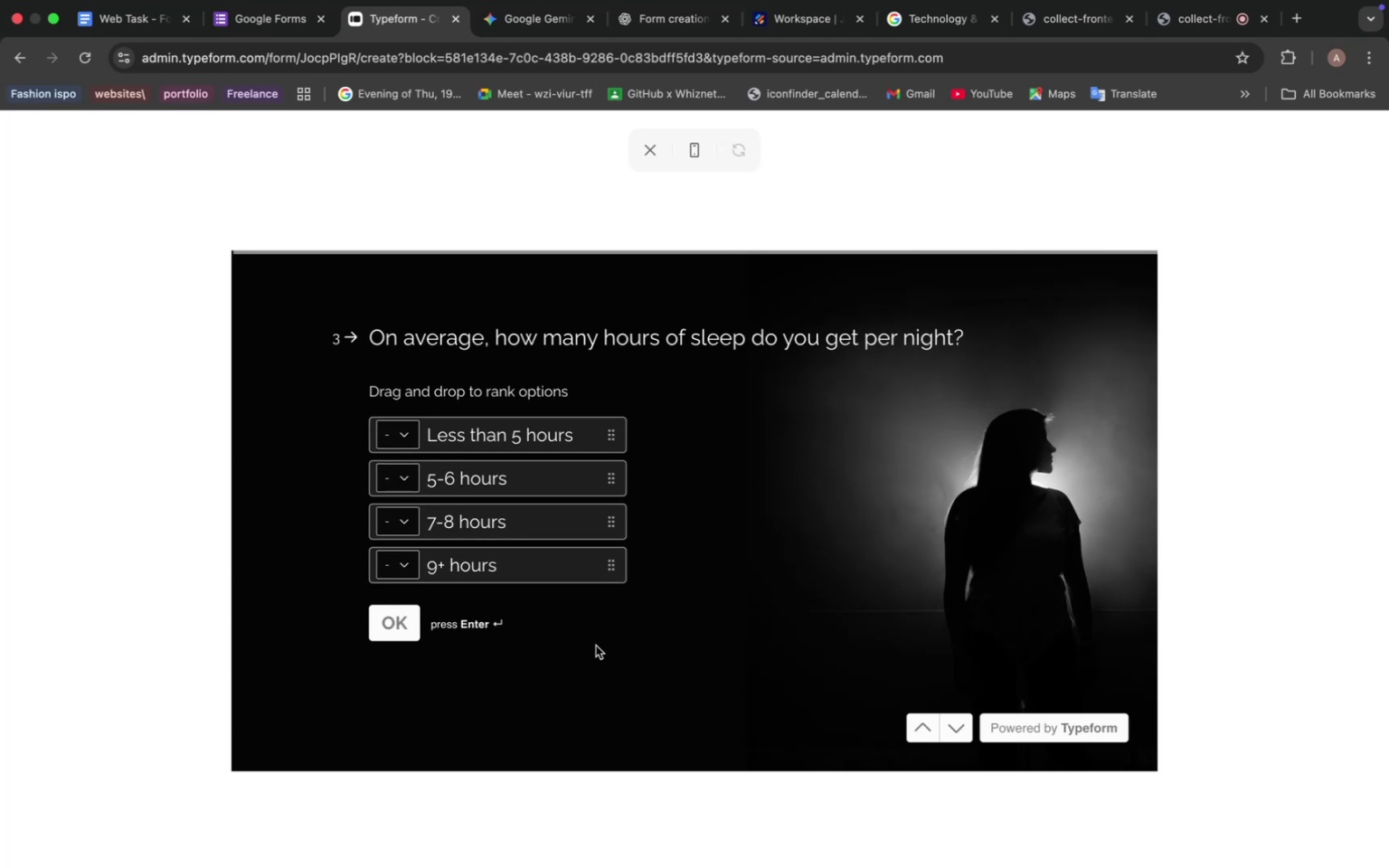 
left_click([415, 573])
 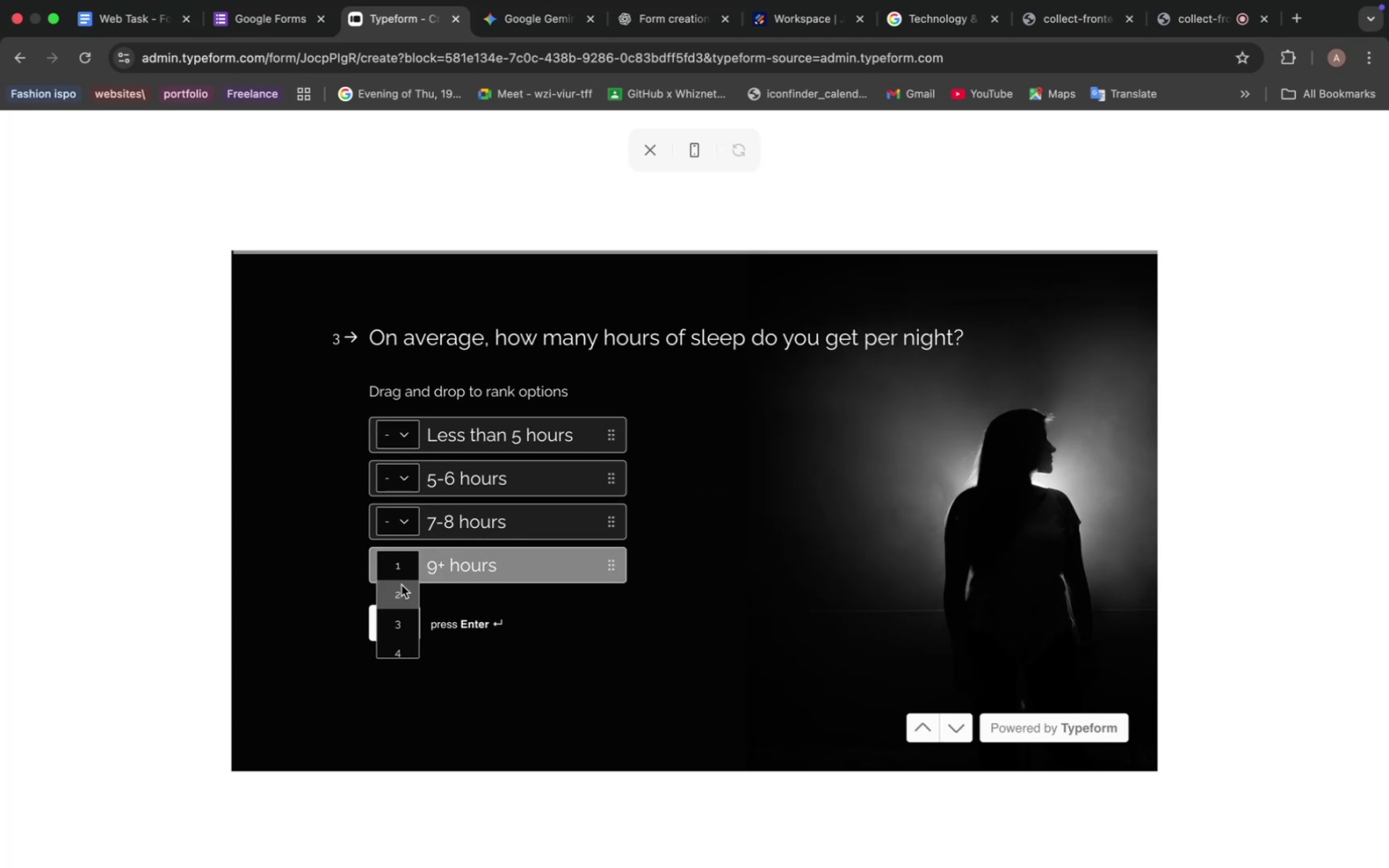 
left_click([401, 588])
 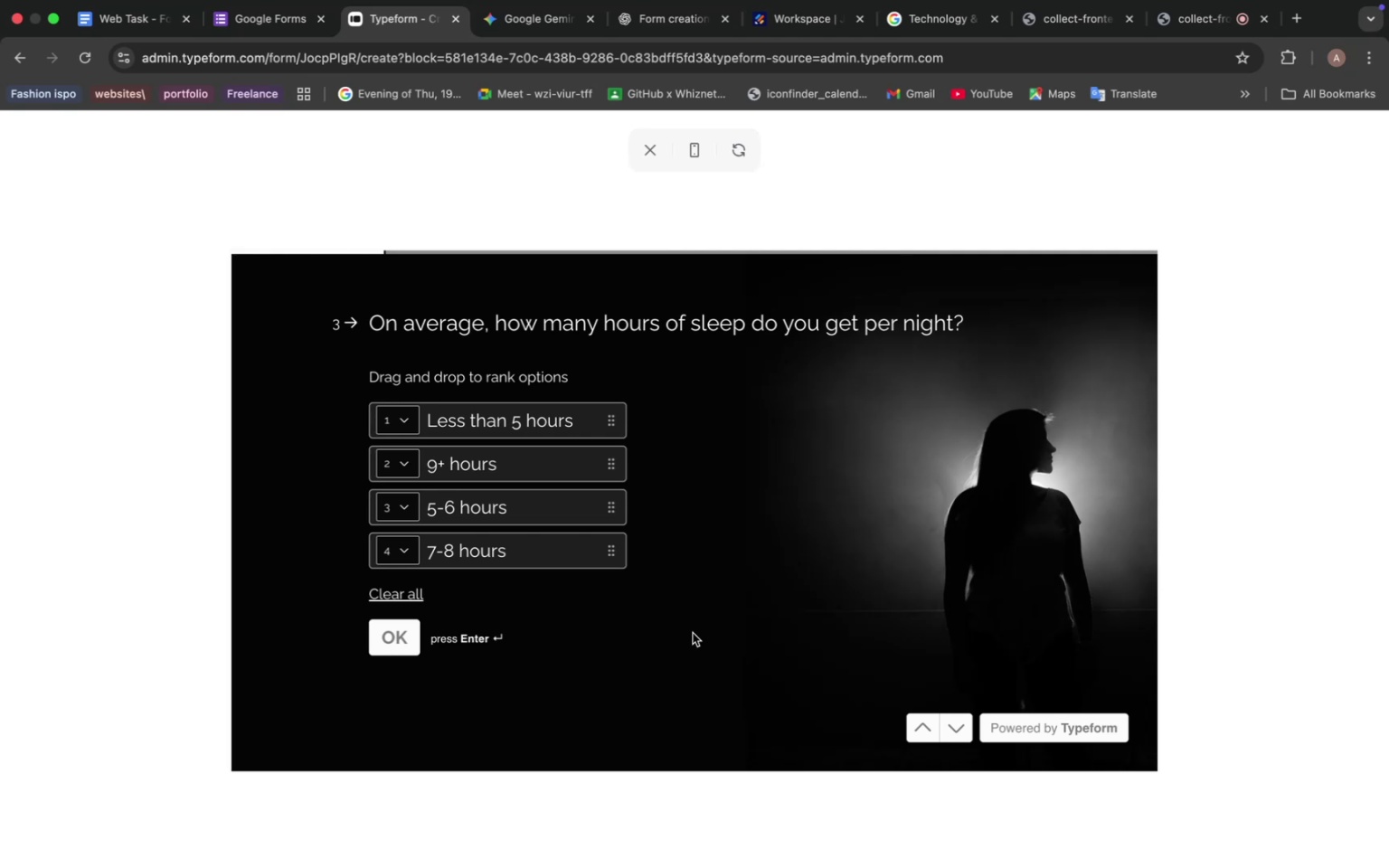 
left_click([959, 720])
 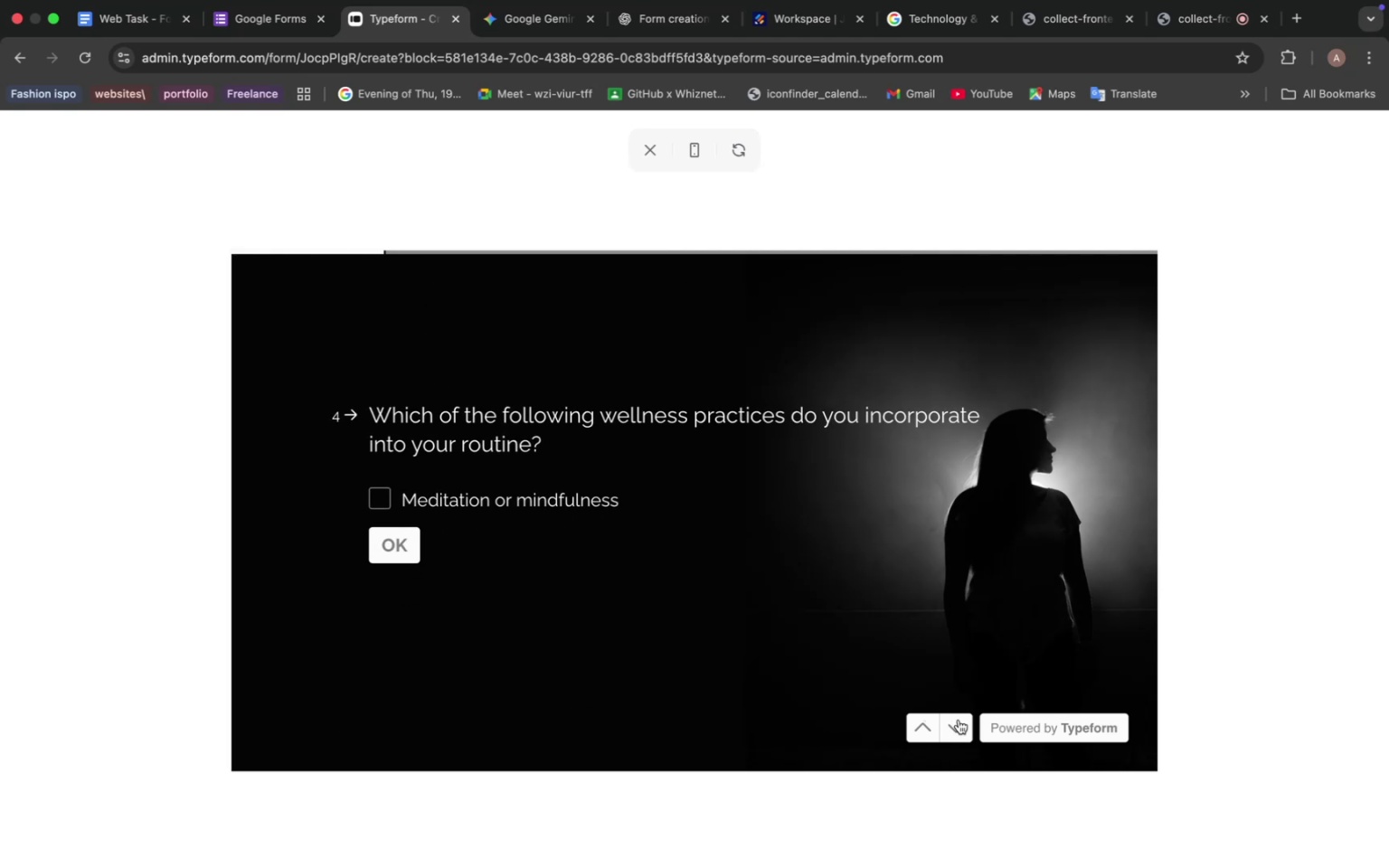 
wait(7.9)
 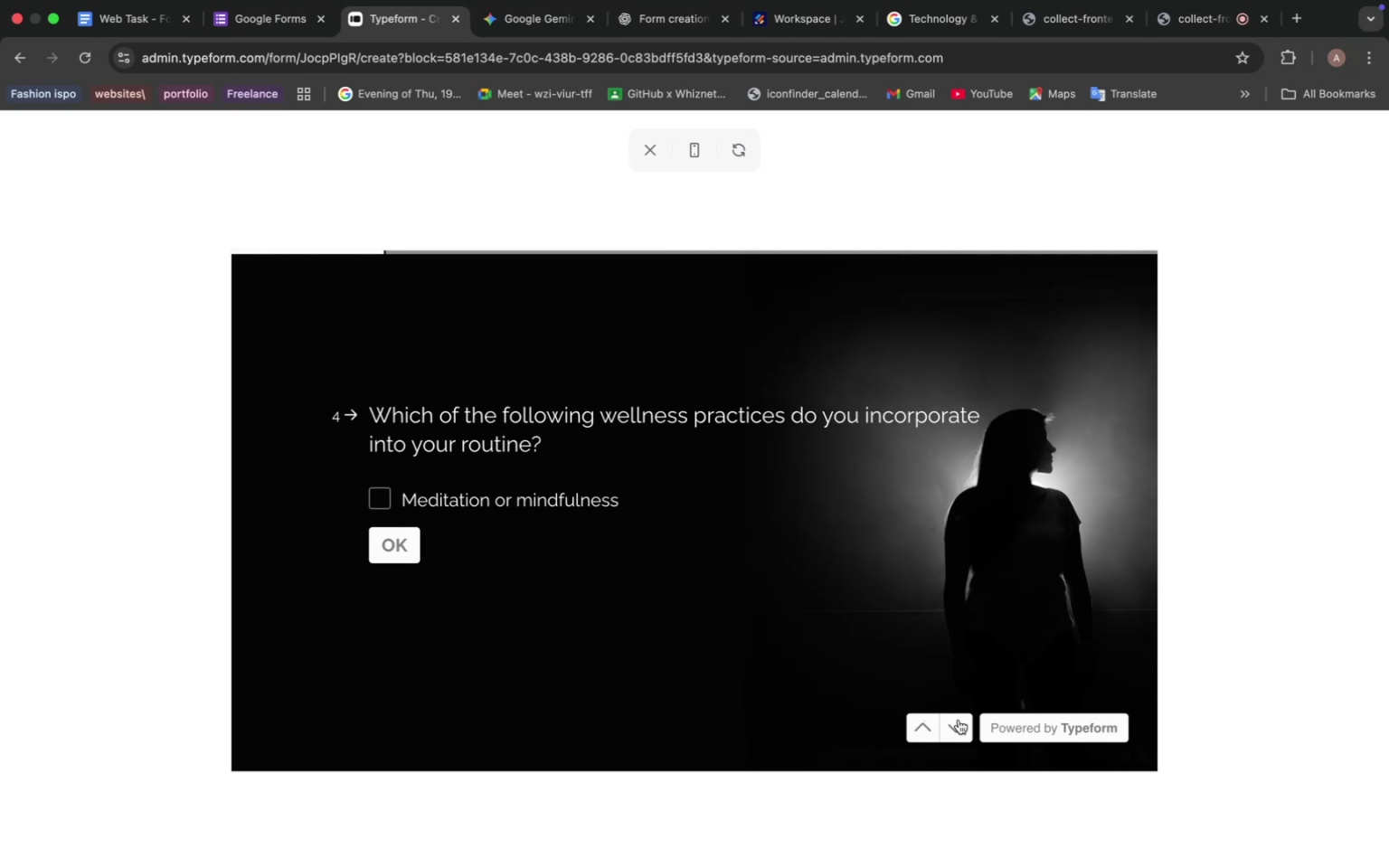 
left_click([958, 722])
 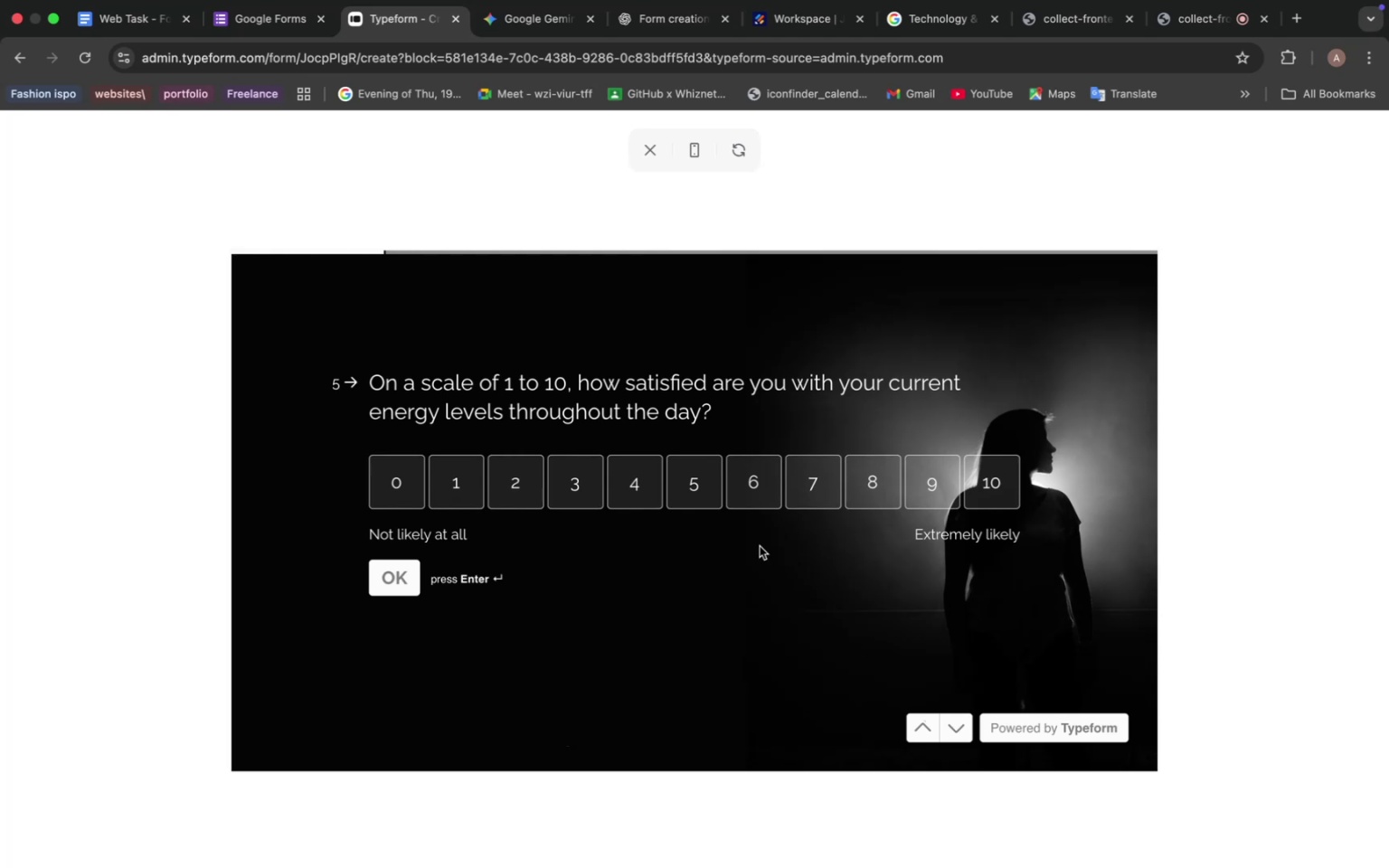 
left_click([745, 468])
 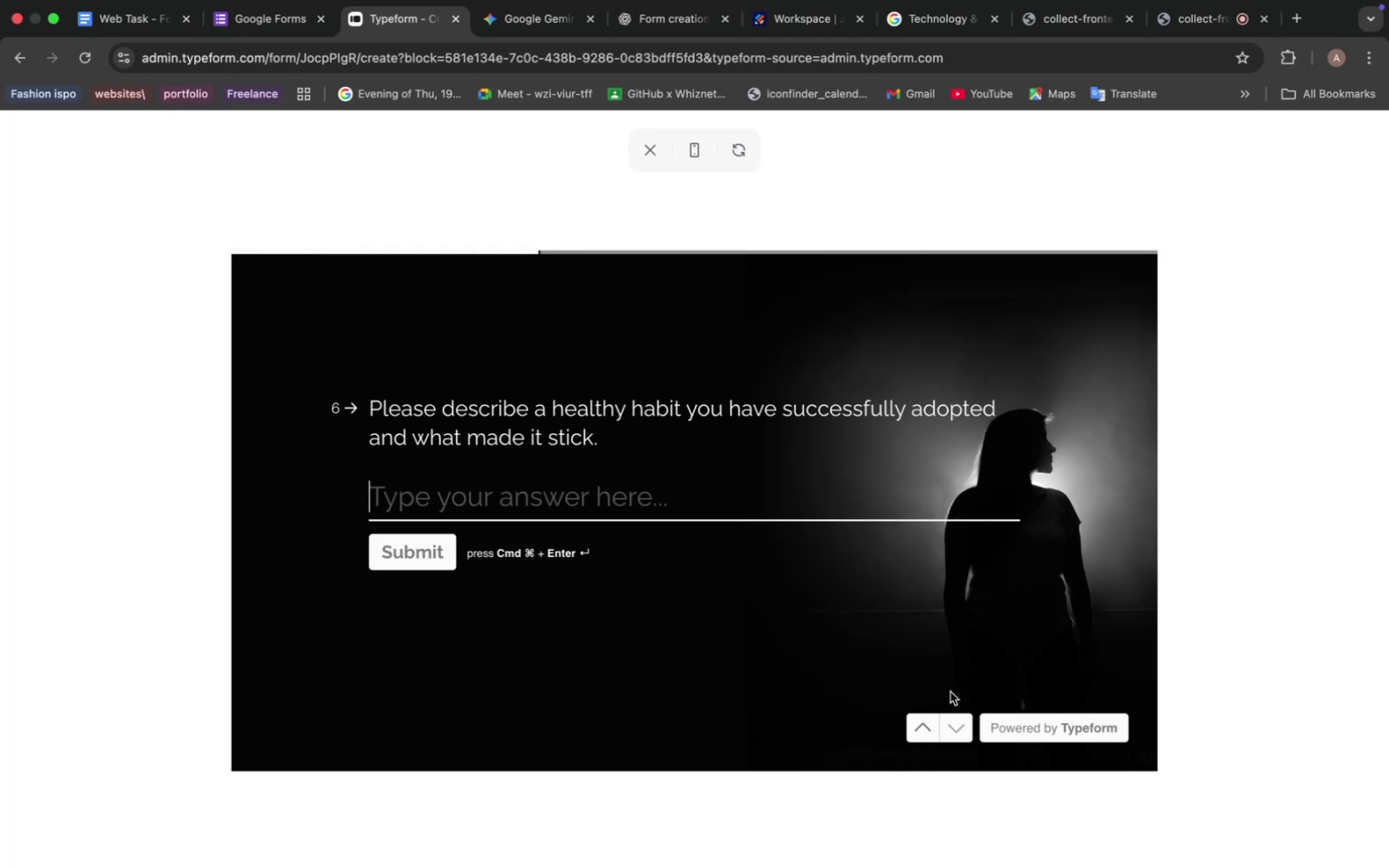 
left_click([959, 720])
 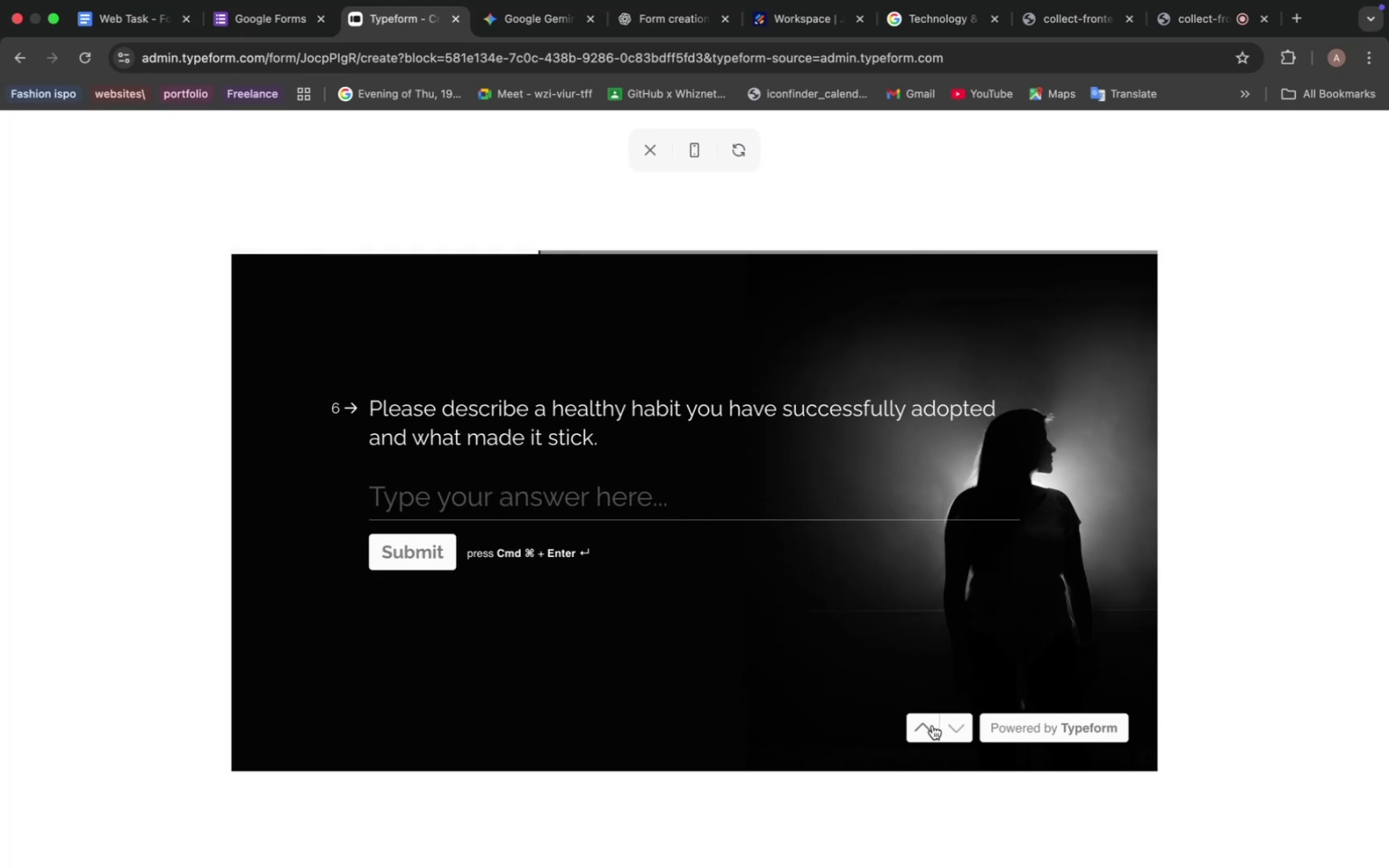 
left_click([932, 726])
 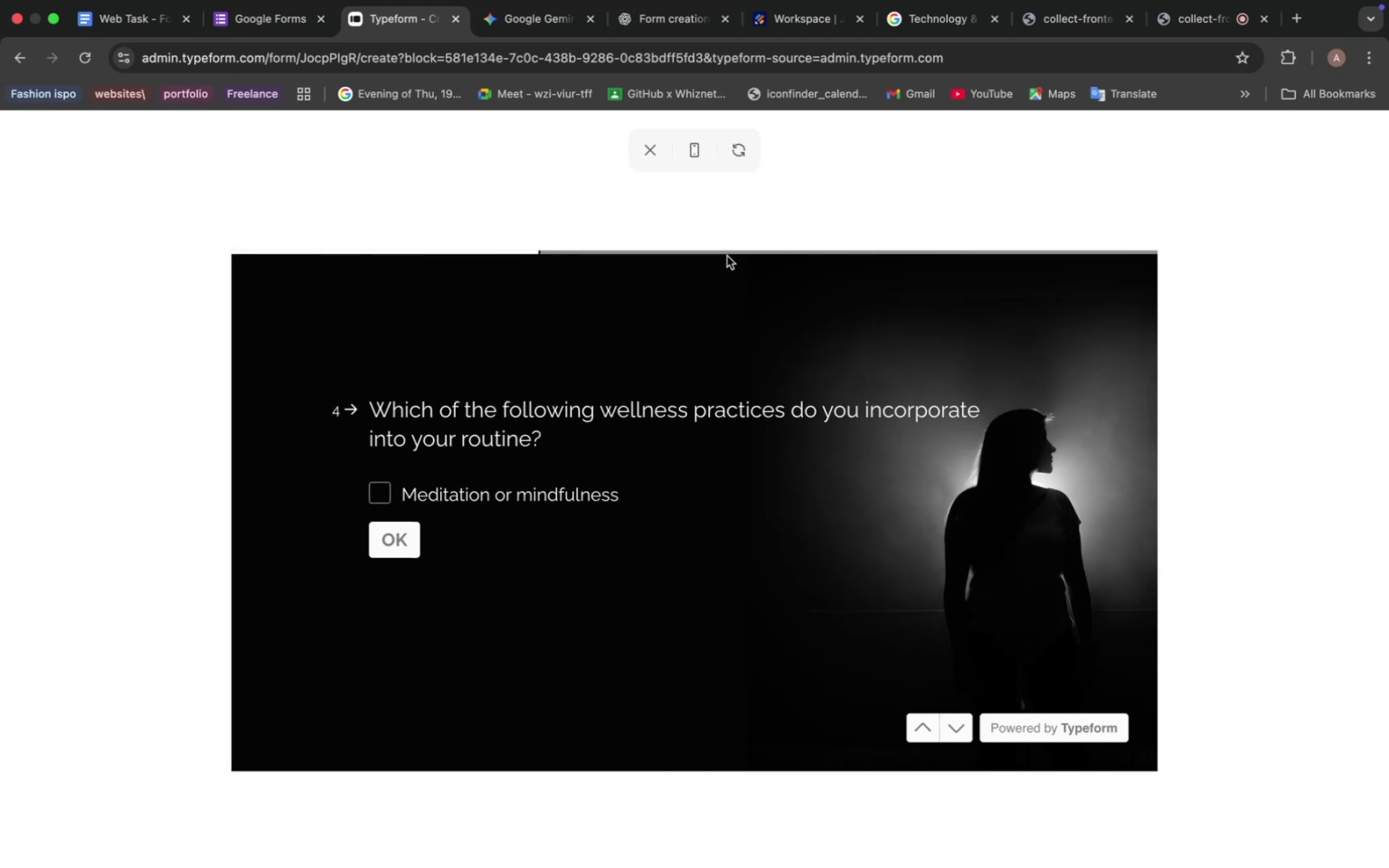 
left_click([647, 147])
 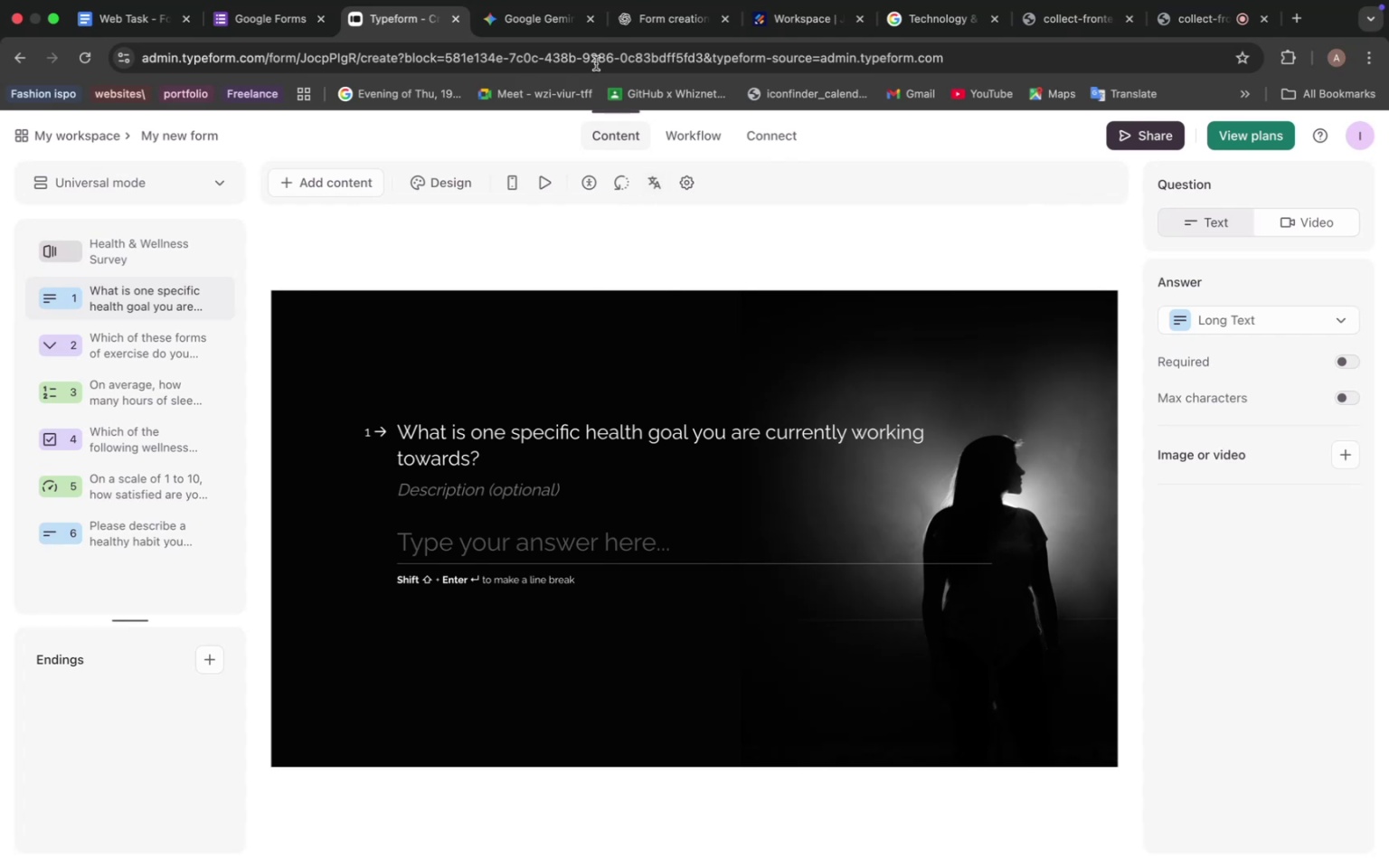 
left_click([533, 32])
 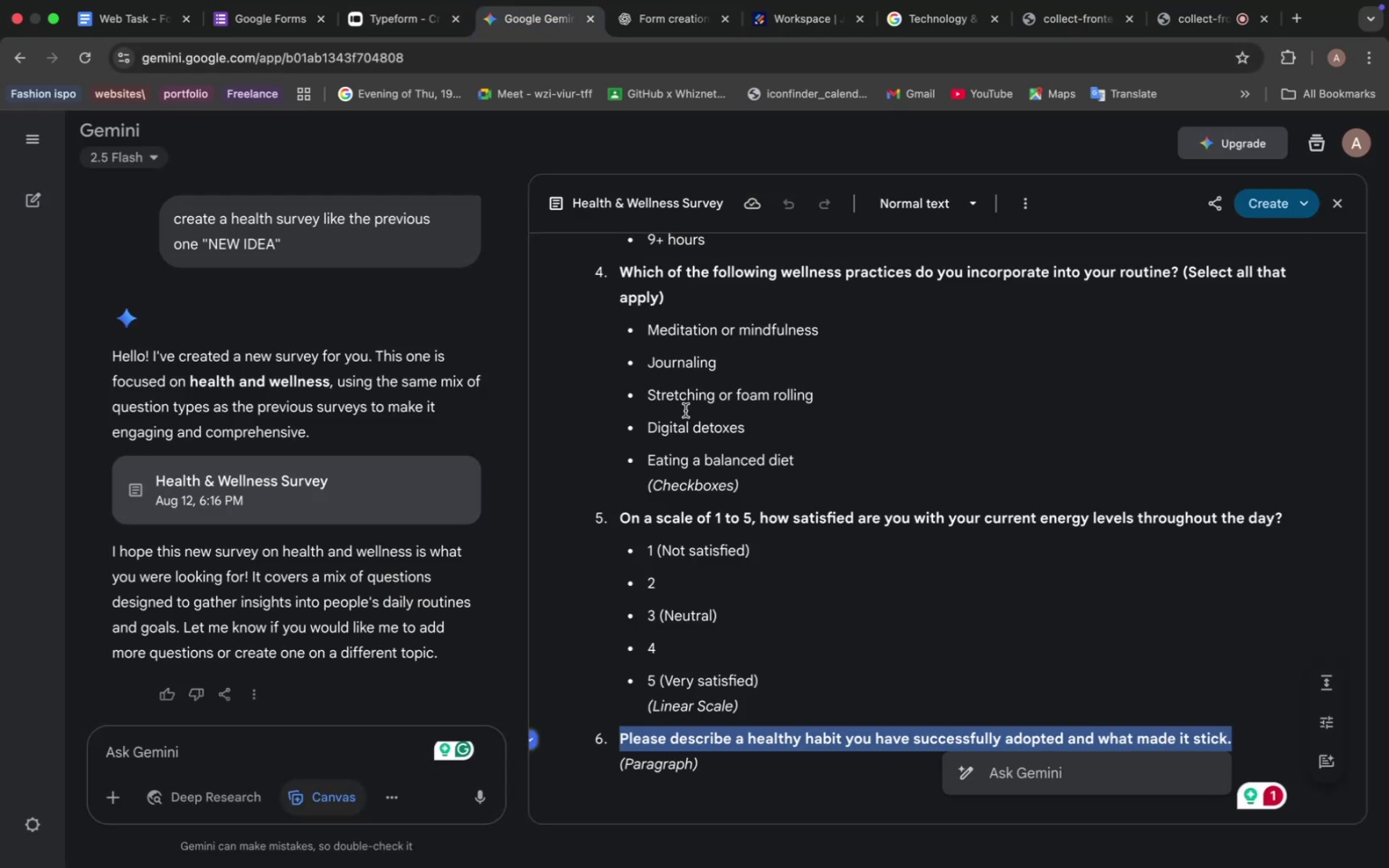 
scroll: coordinate [734, 344], scroll_direction: up, amount: 31.0
 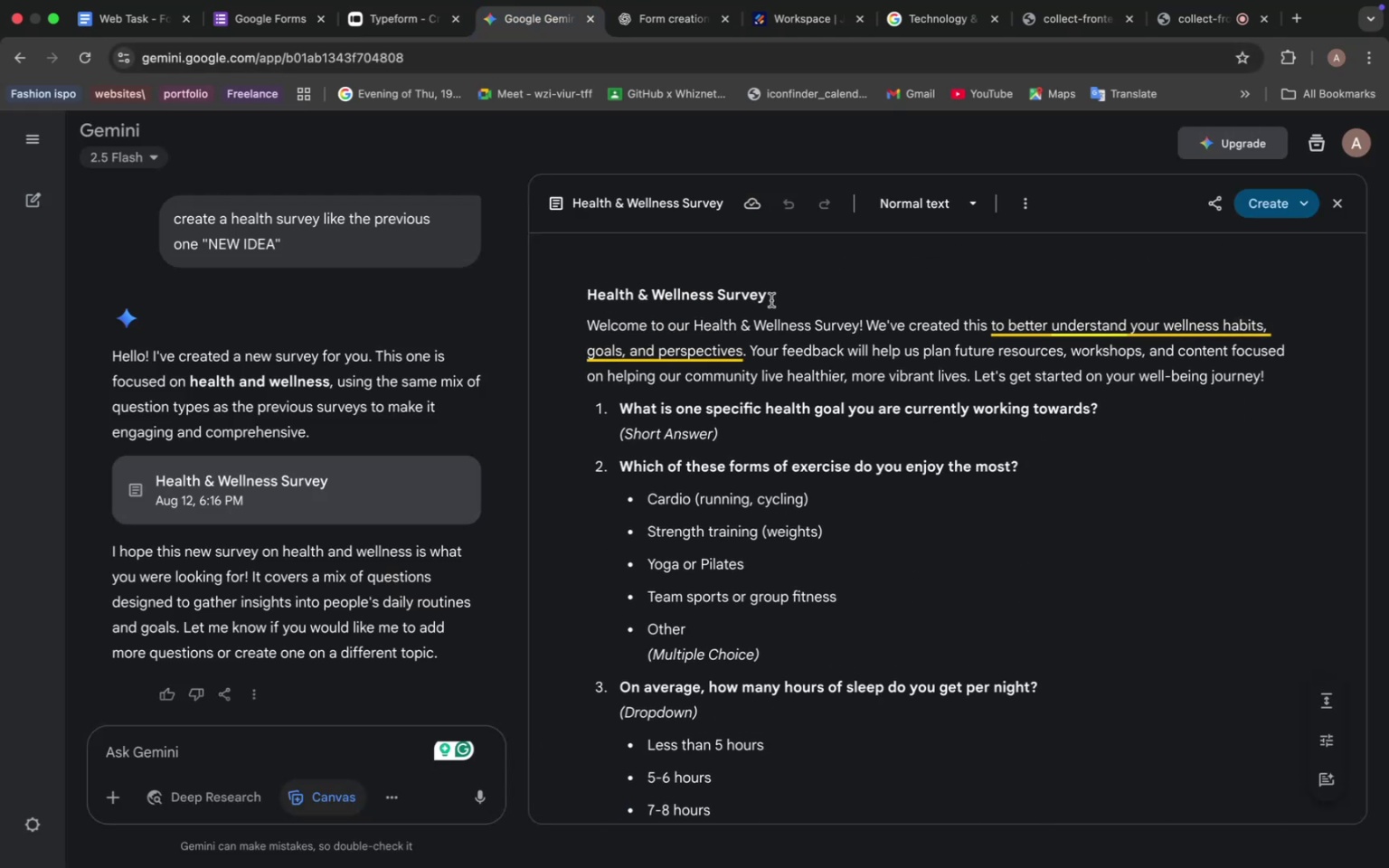 
left_click_drag(start_coordinate=[773, 299], to_coordinate=[543, 302])
 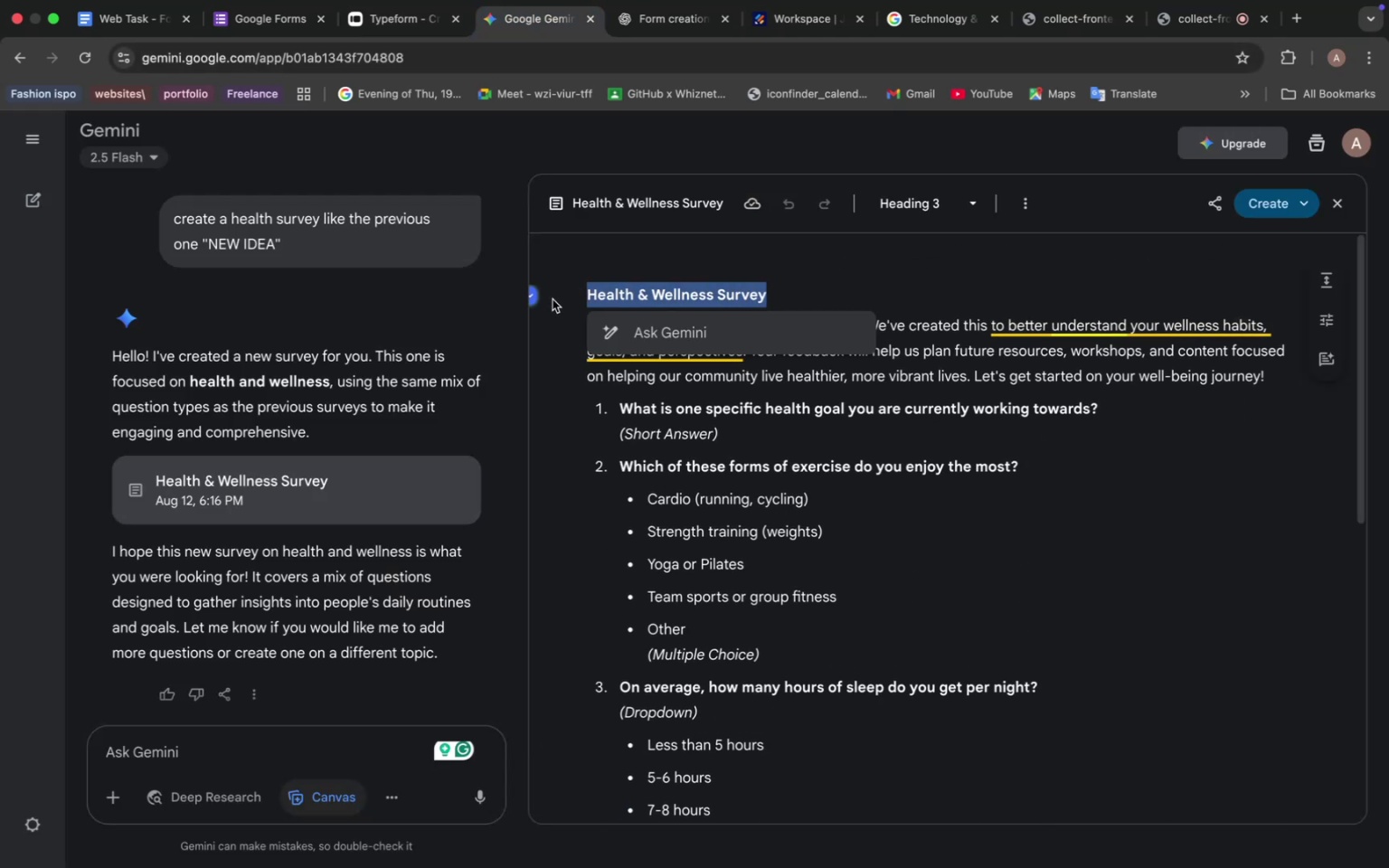 
key(Meta+C)
 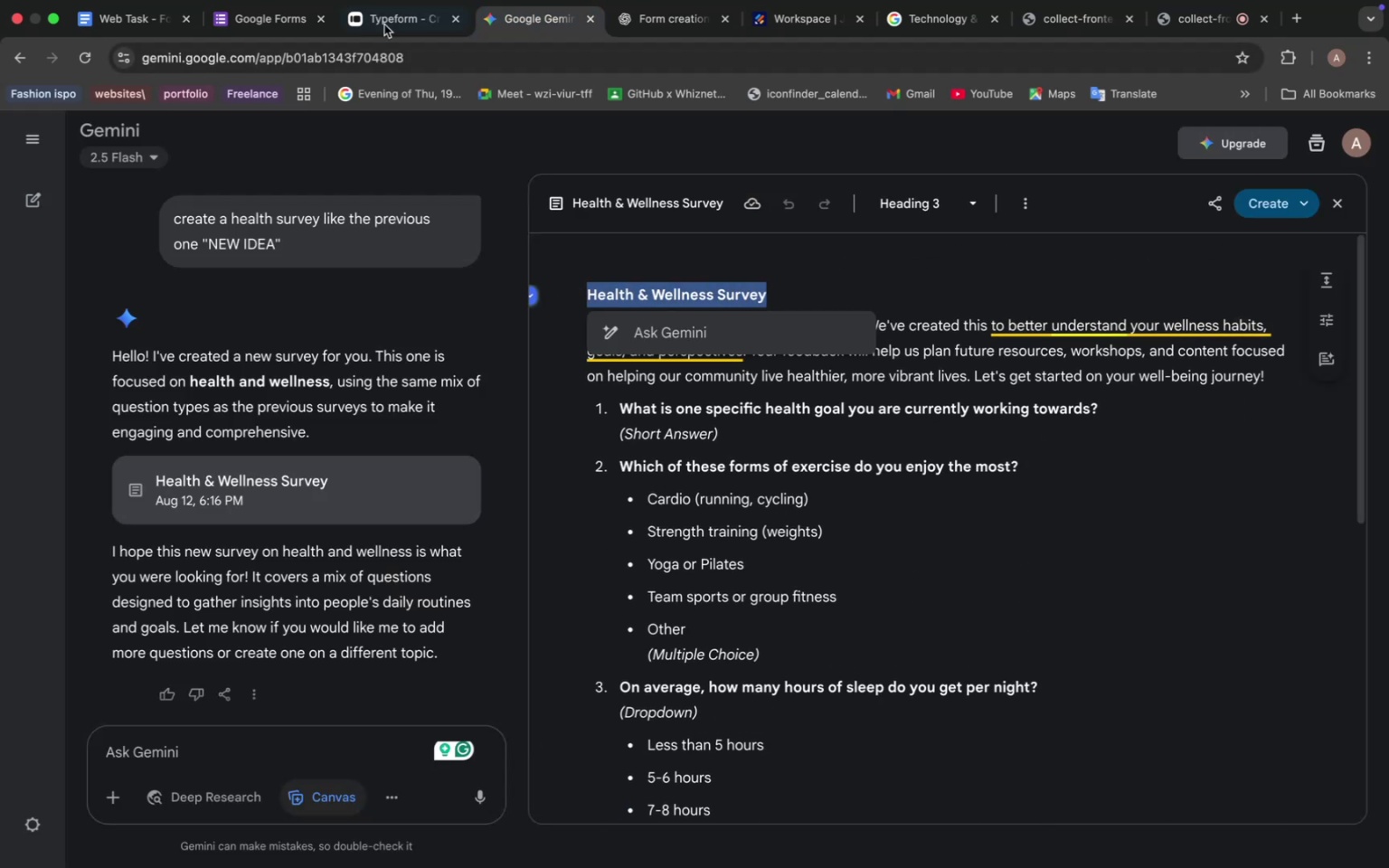 
left_click([383, 15])
 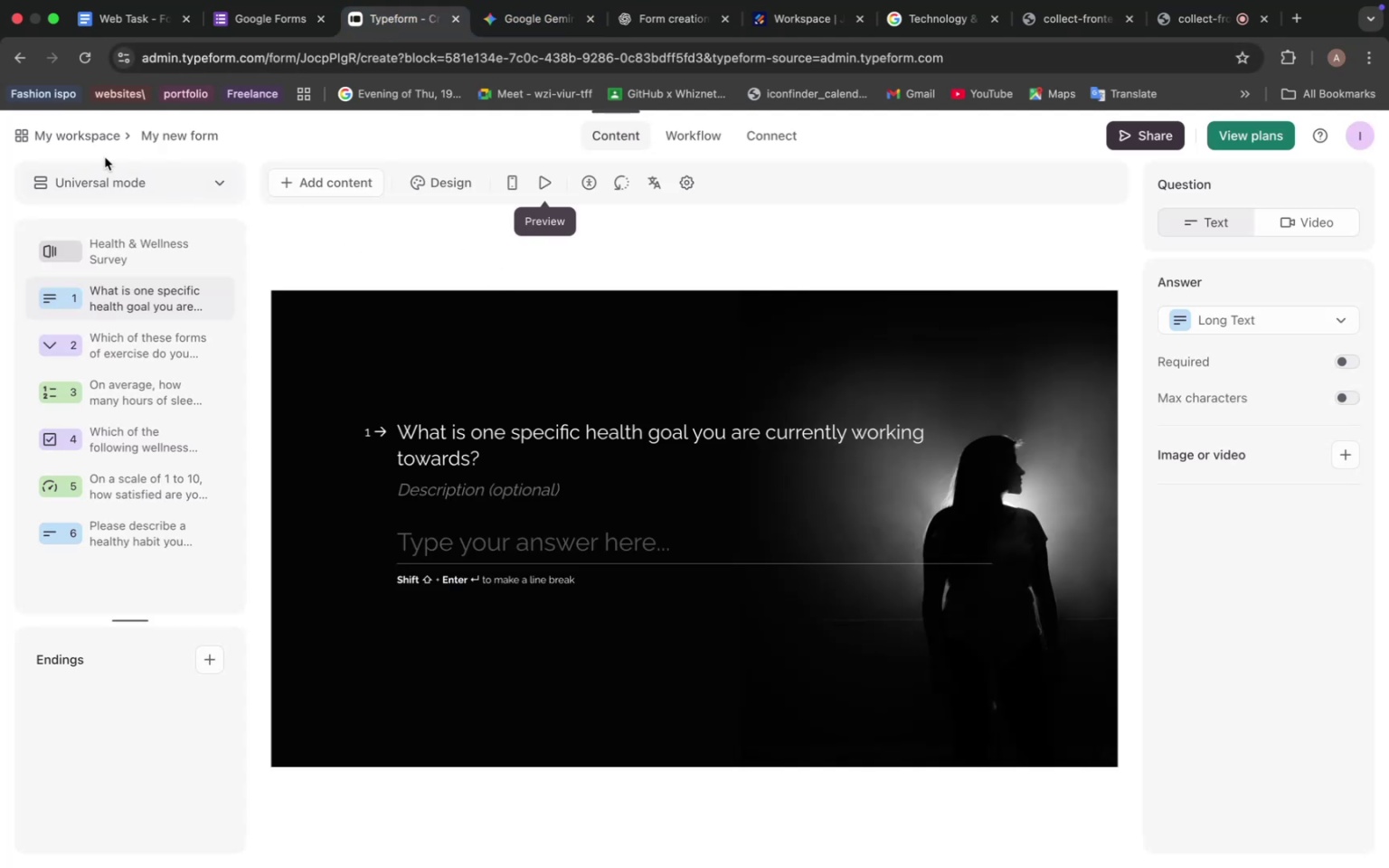 
left_click([101, 136])
 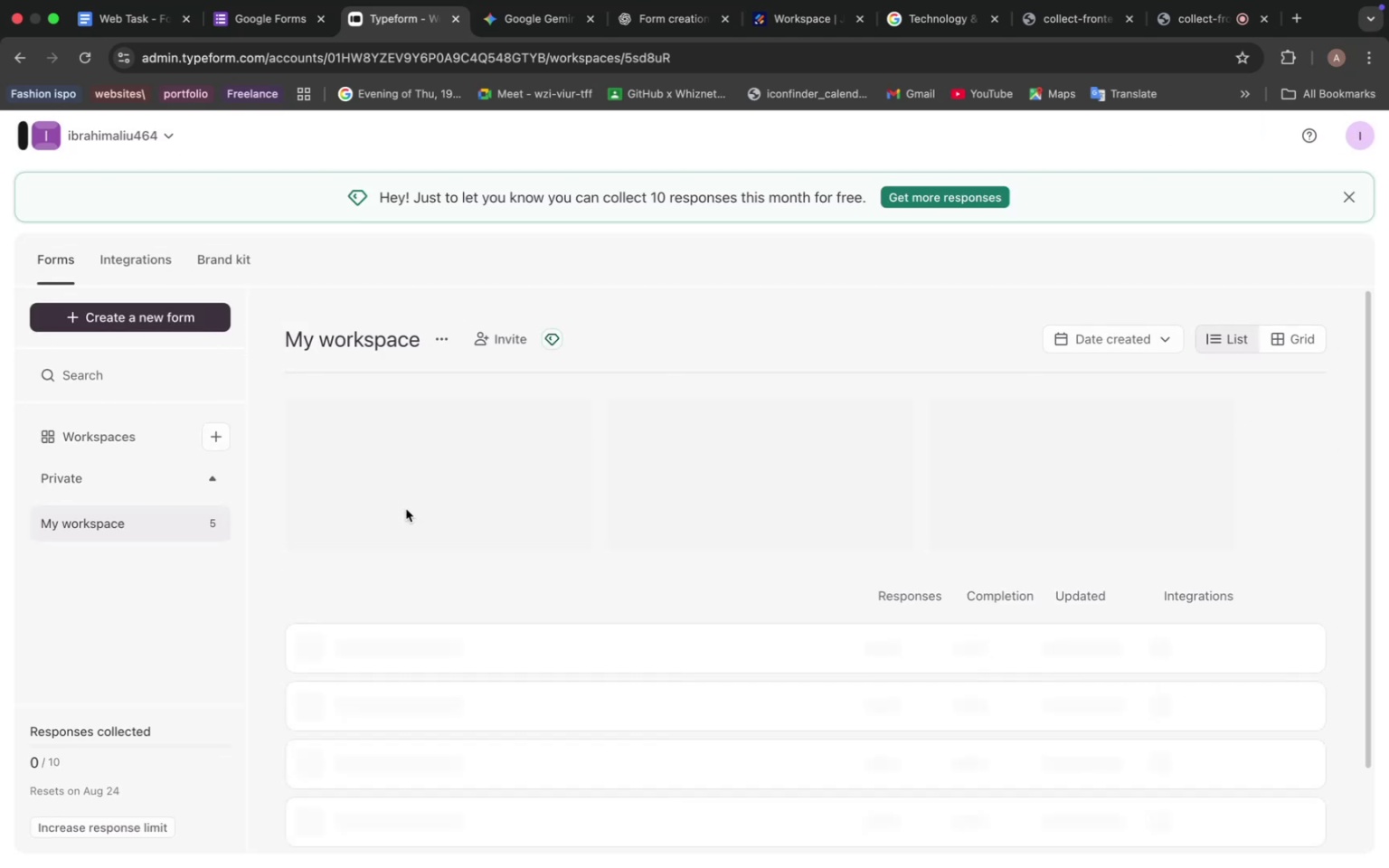 
scroll: coordinate [418, 592], scroll_direction: down, amount: 7.0
 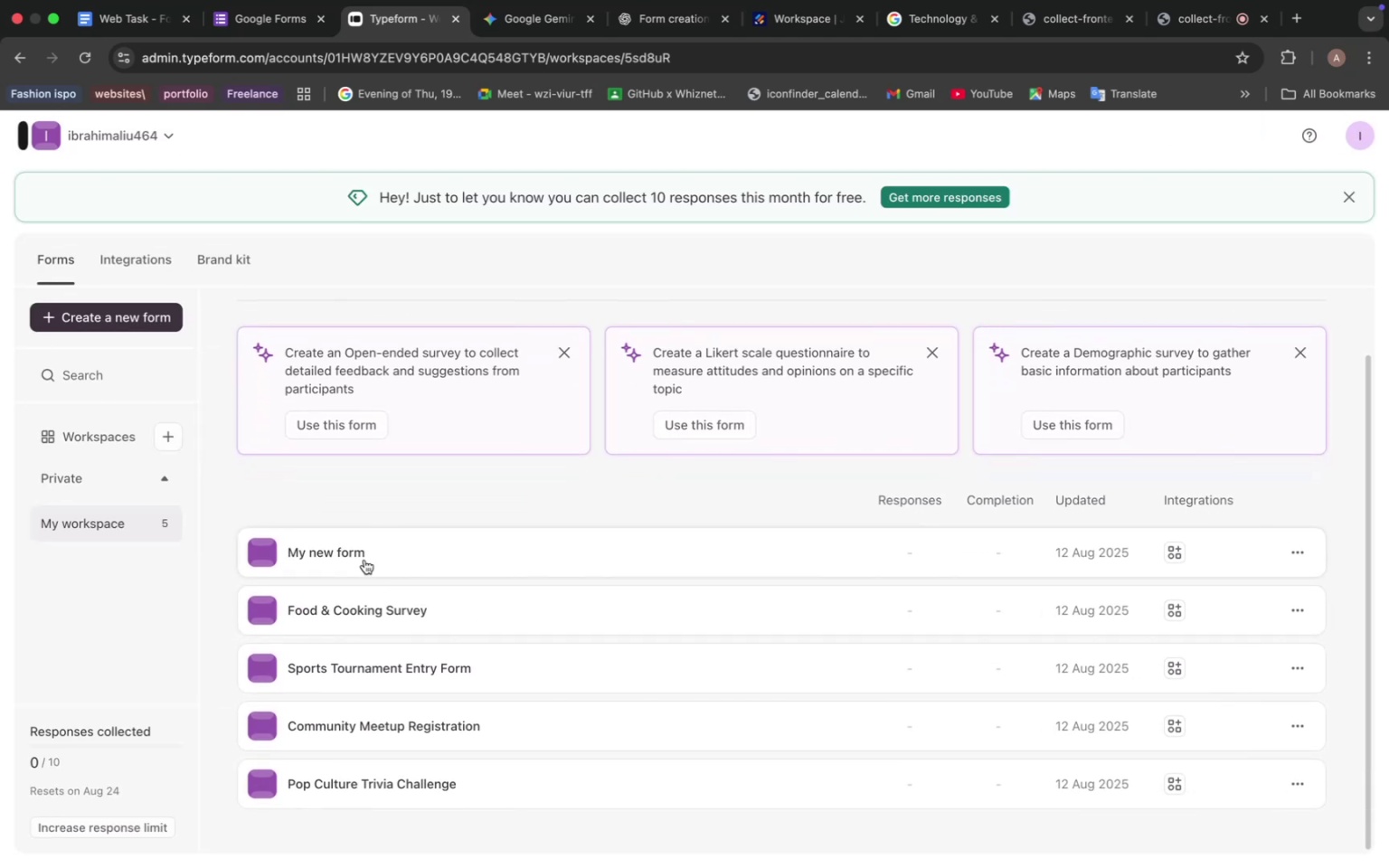 
left_click([364, 560])
 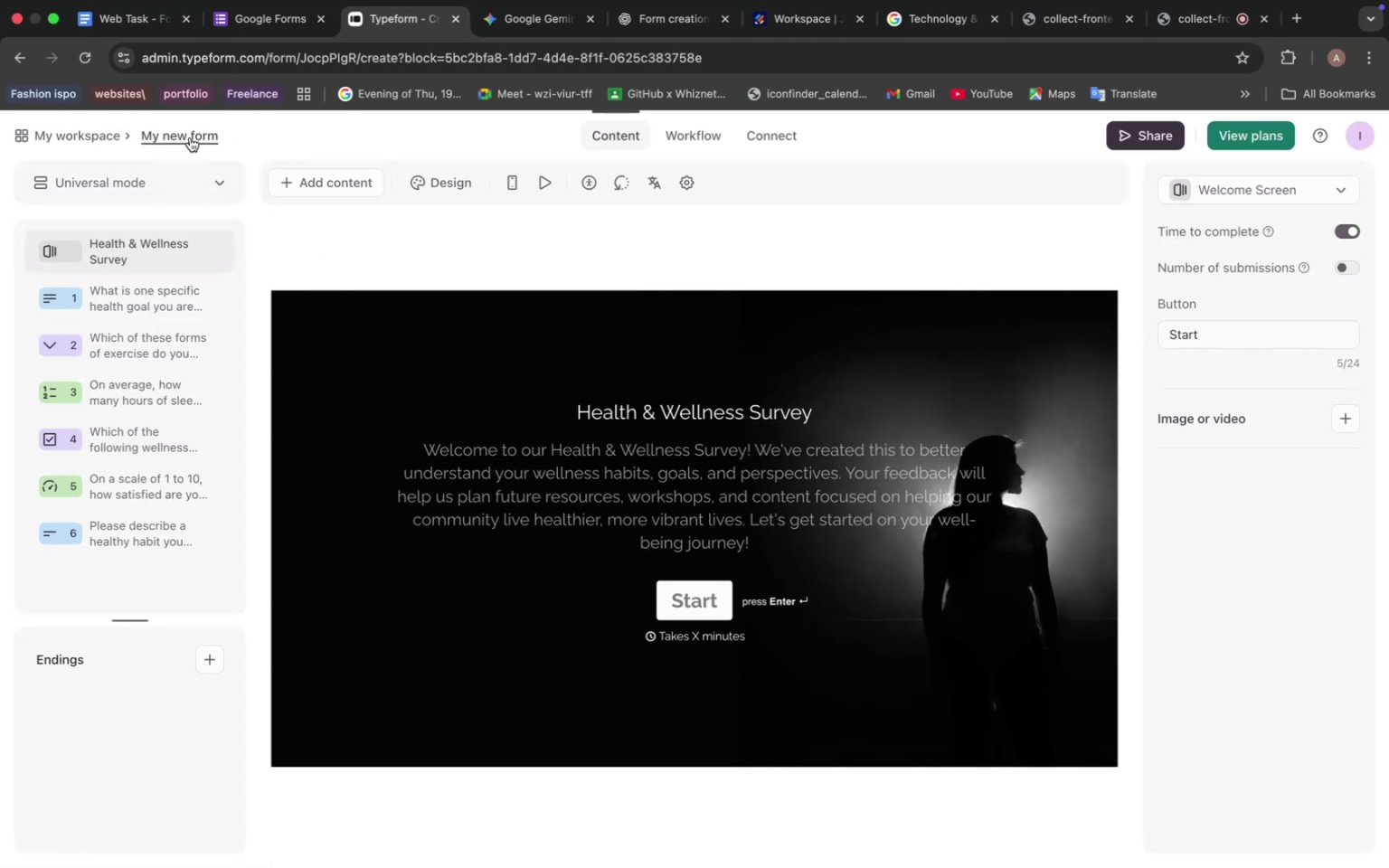 
key(Meta+V)
 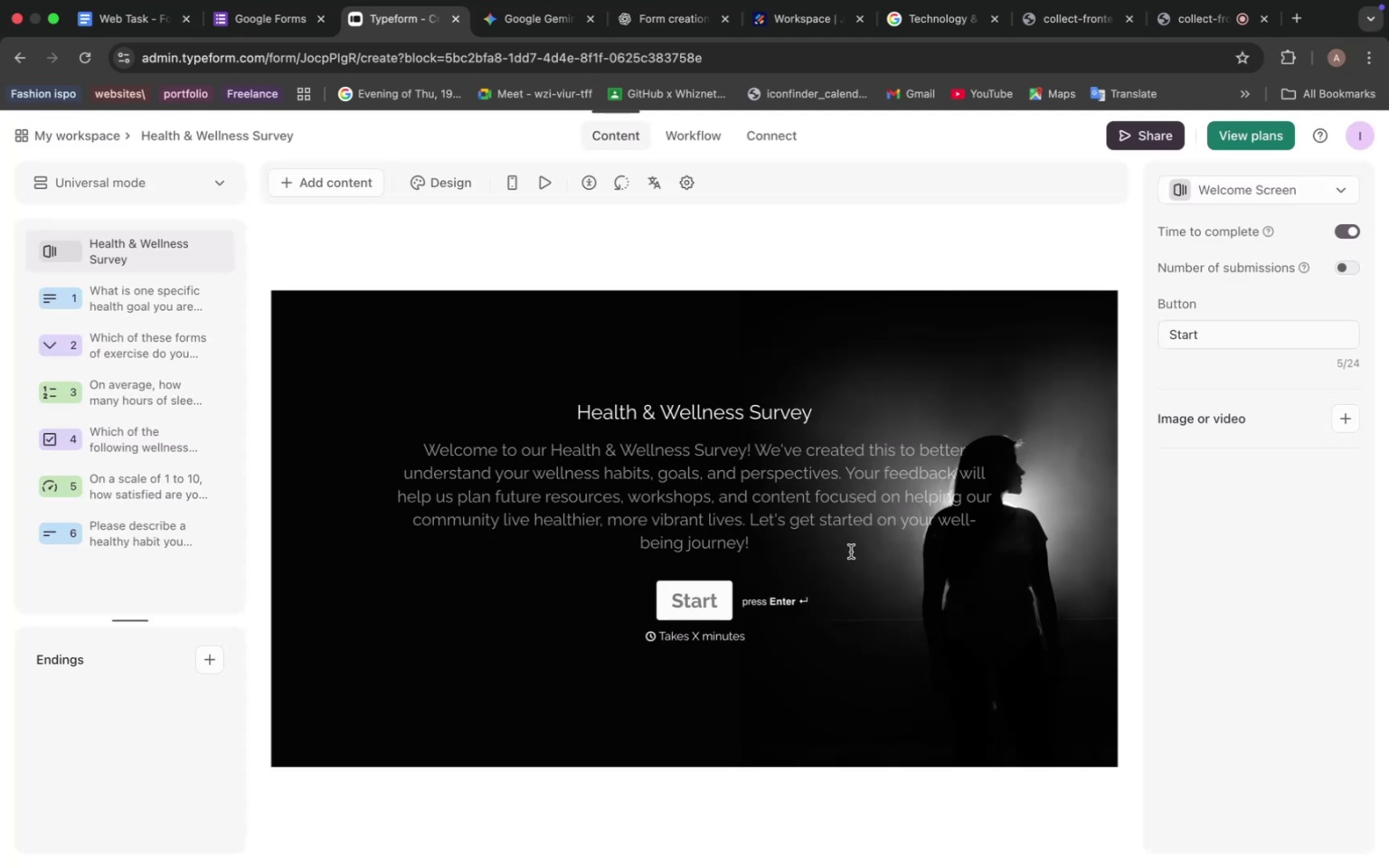 
wait(6.06)
 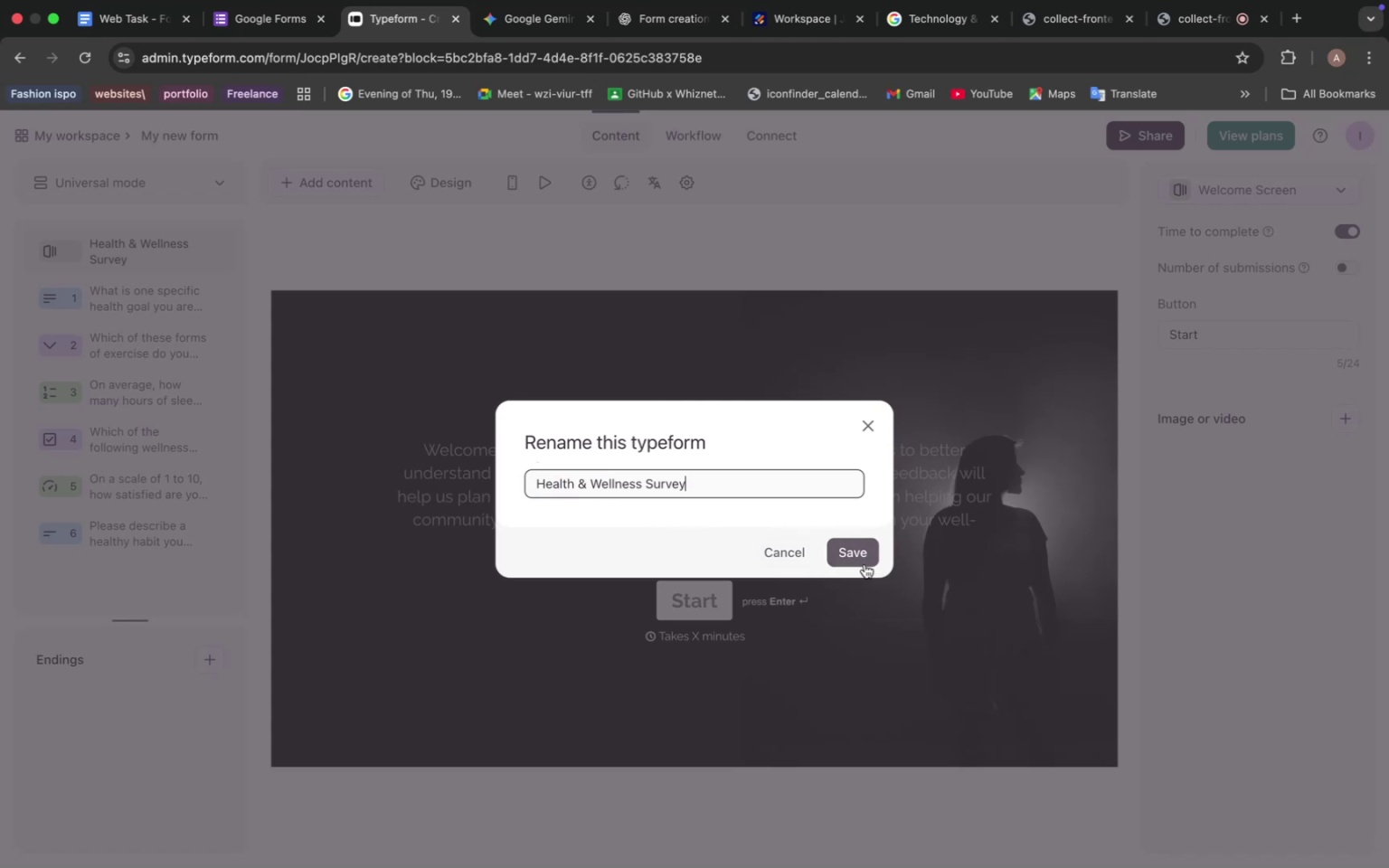 
left_click([540, 16])
 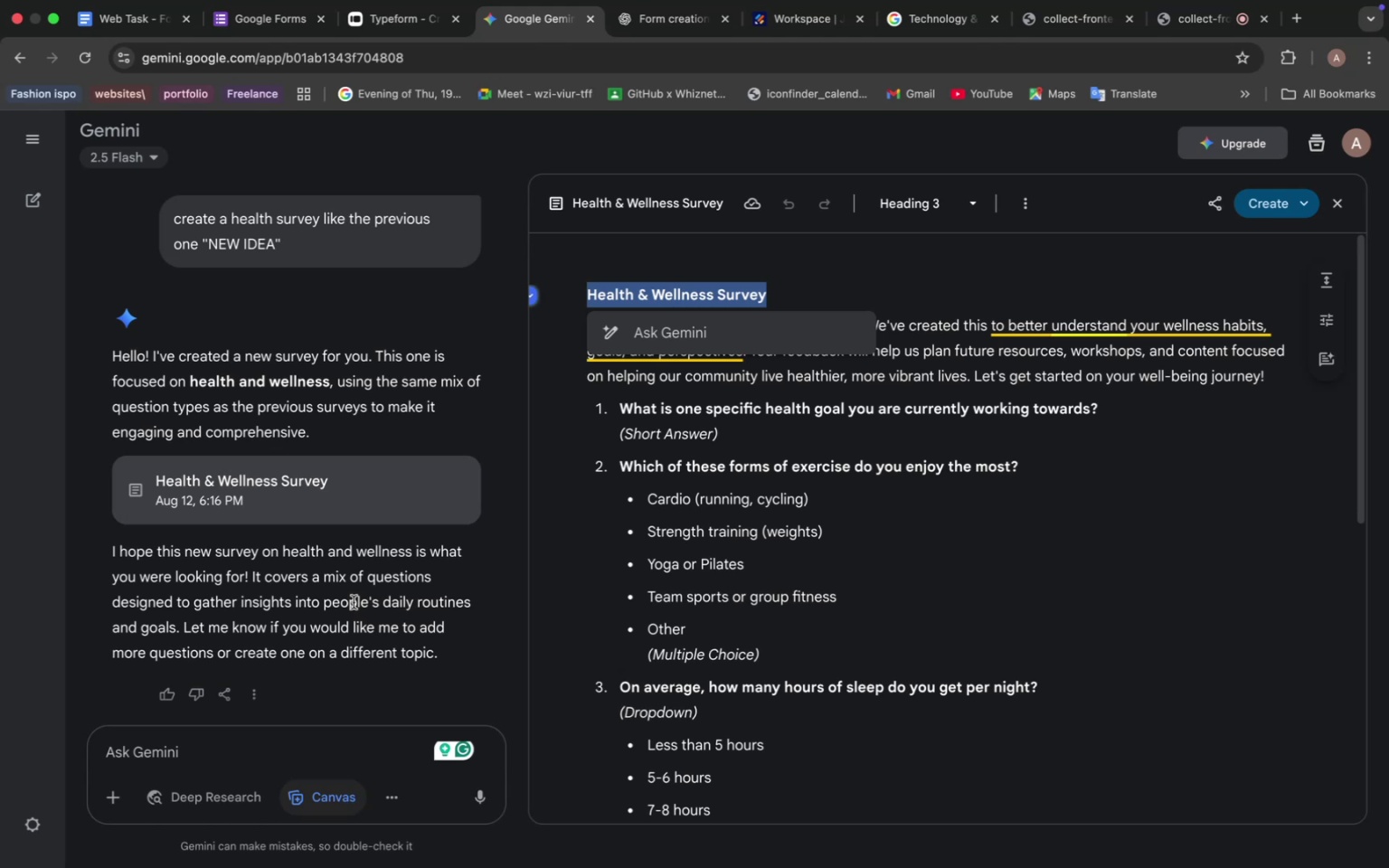 
wait(25.96)
 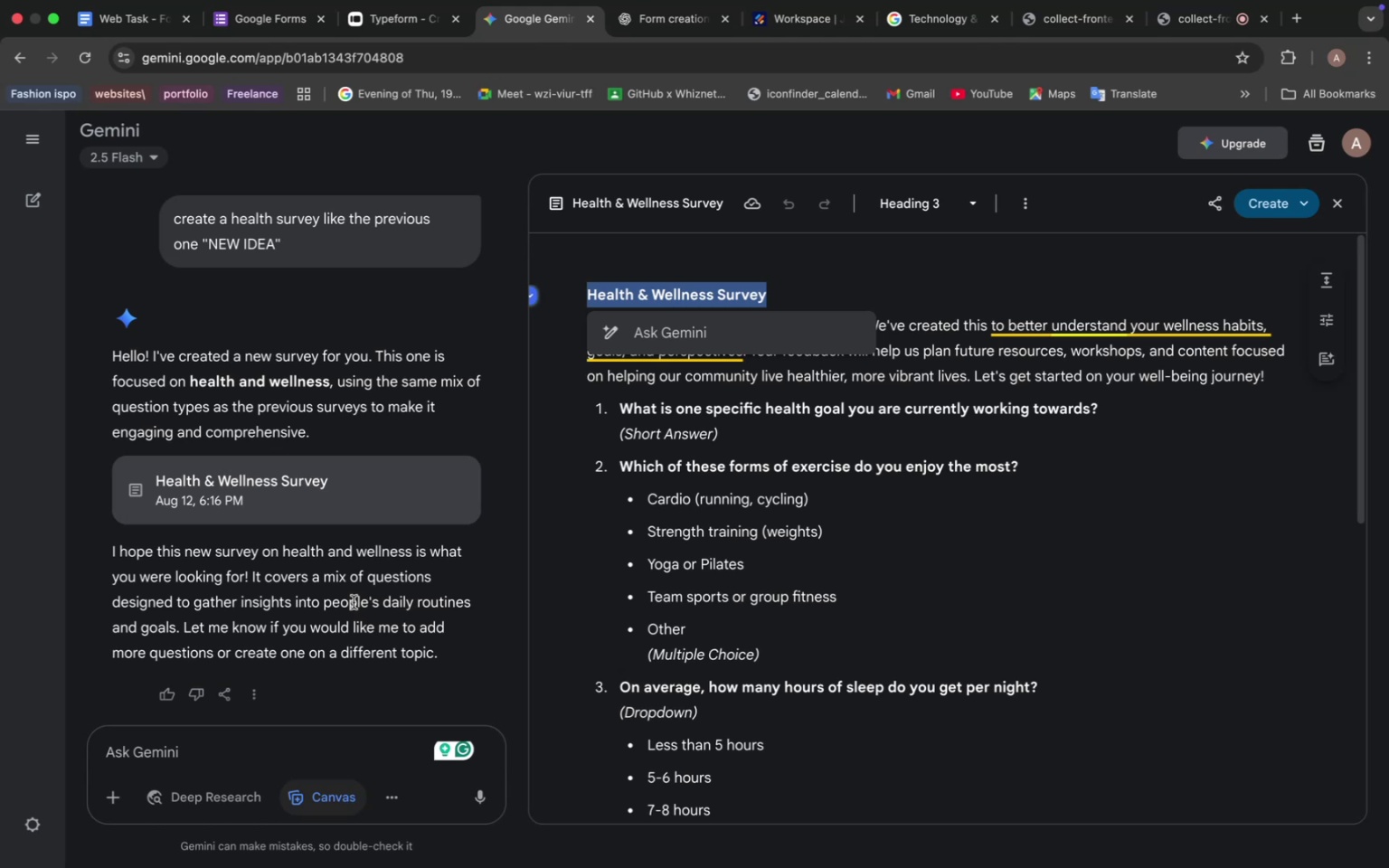 
scroll: coordinate [390, 535], scroll_direction: up, amount: 12.0
 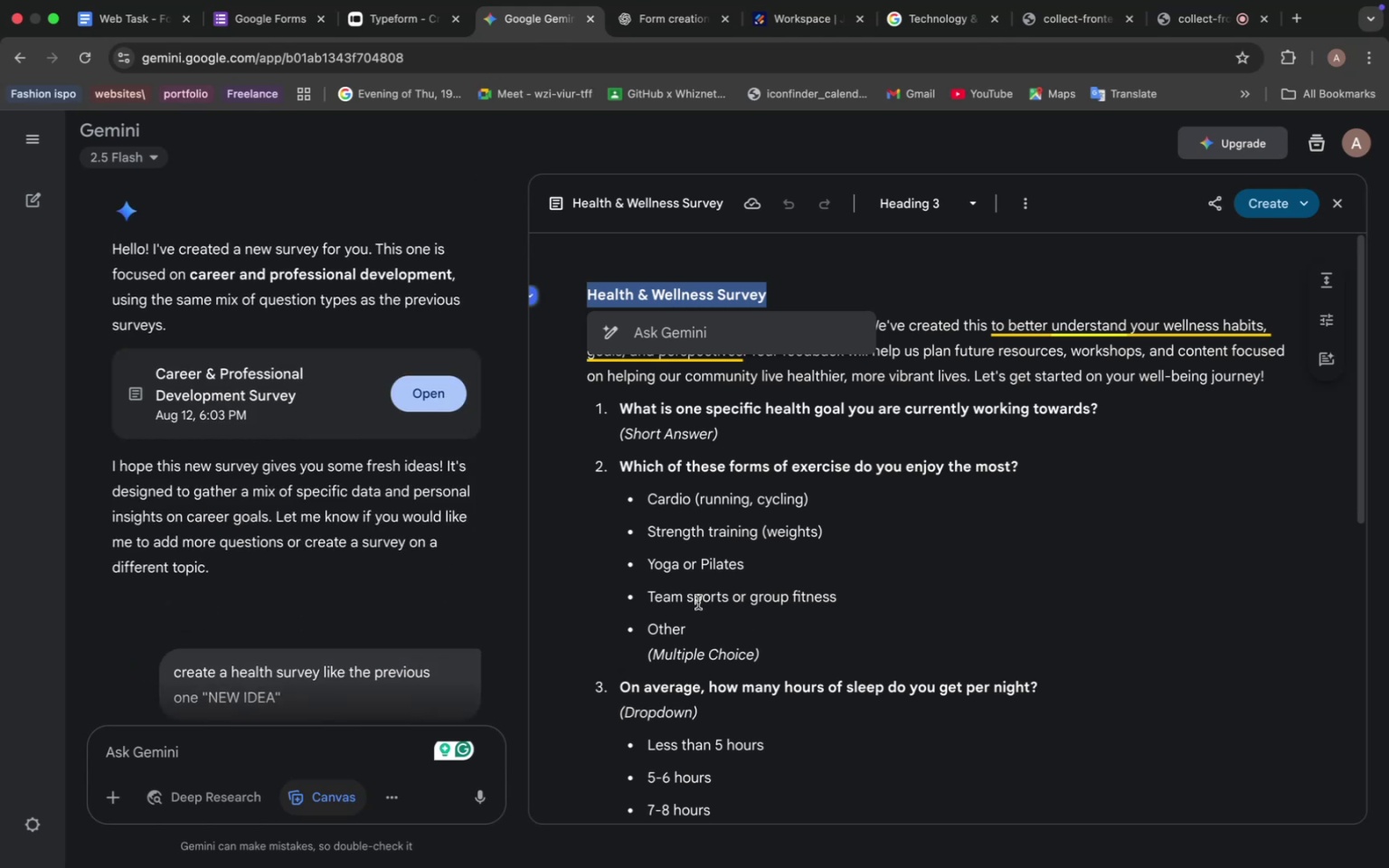 
scroll: coordinate [369, 574], scroll_direction: down, amount: 22.0
 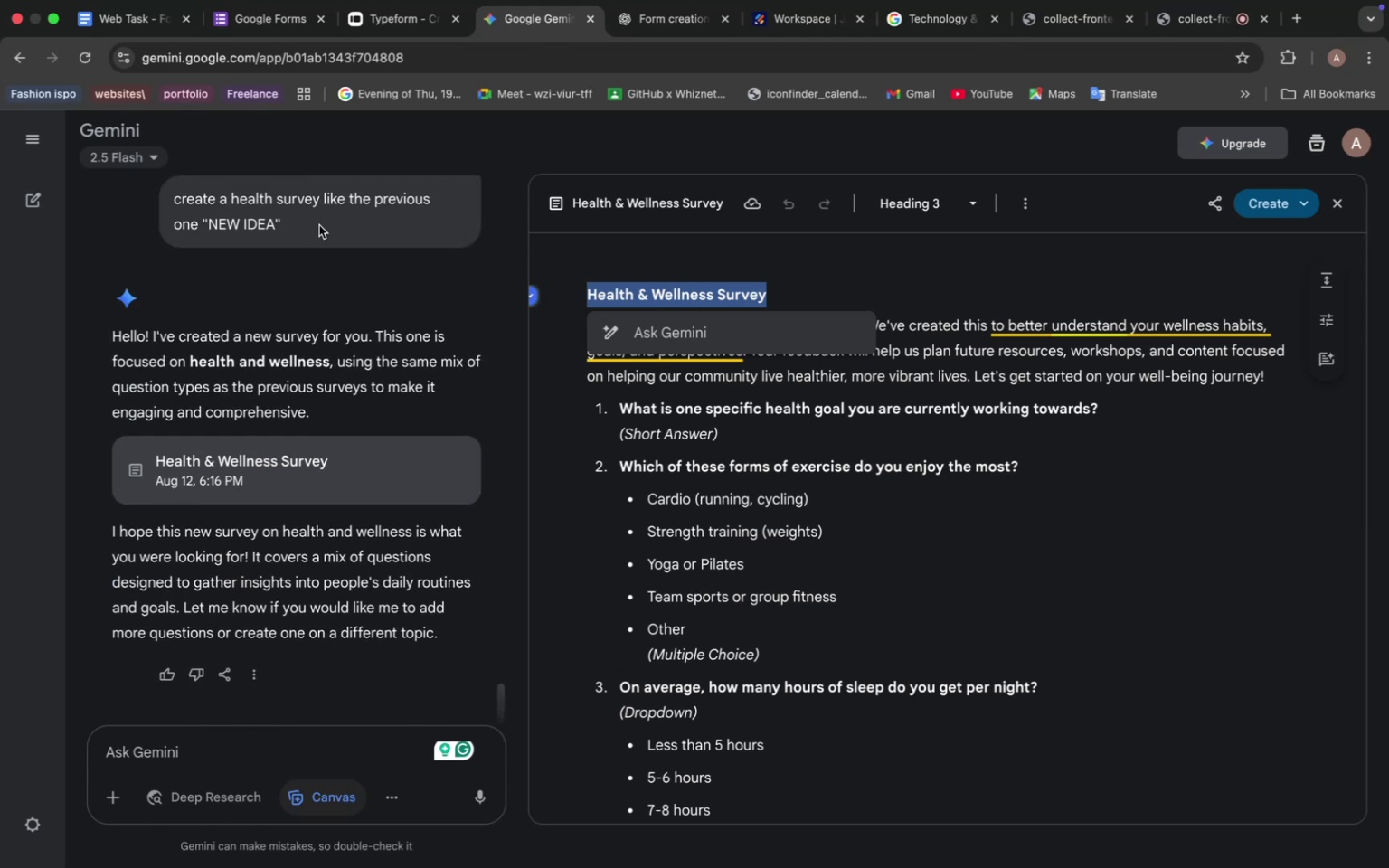 
double_click([318, 225])
 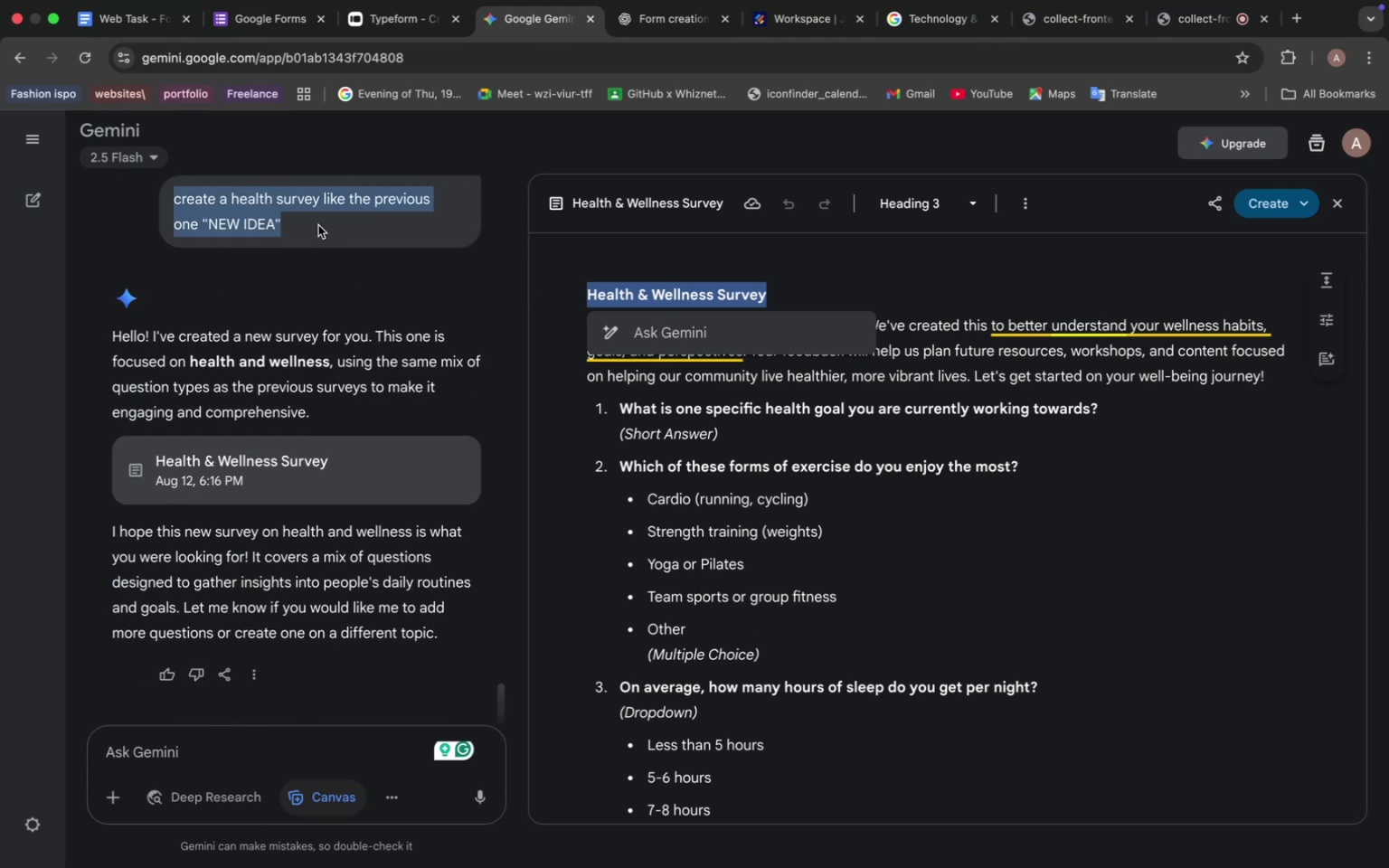 
triple_click([318, 225])
 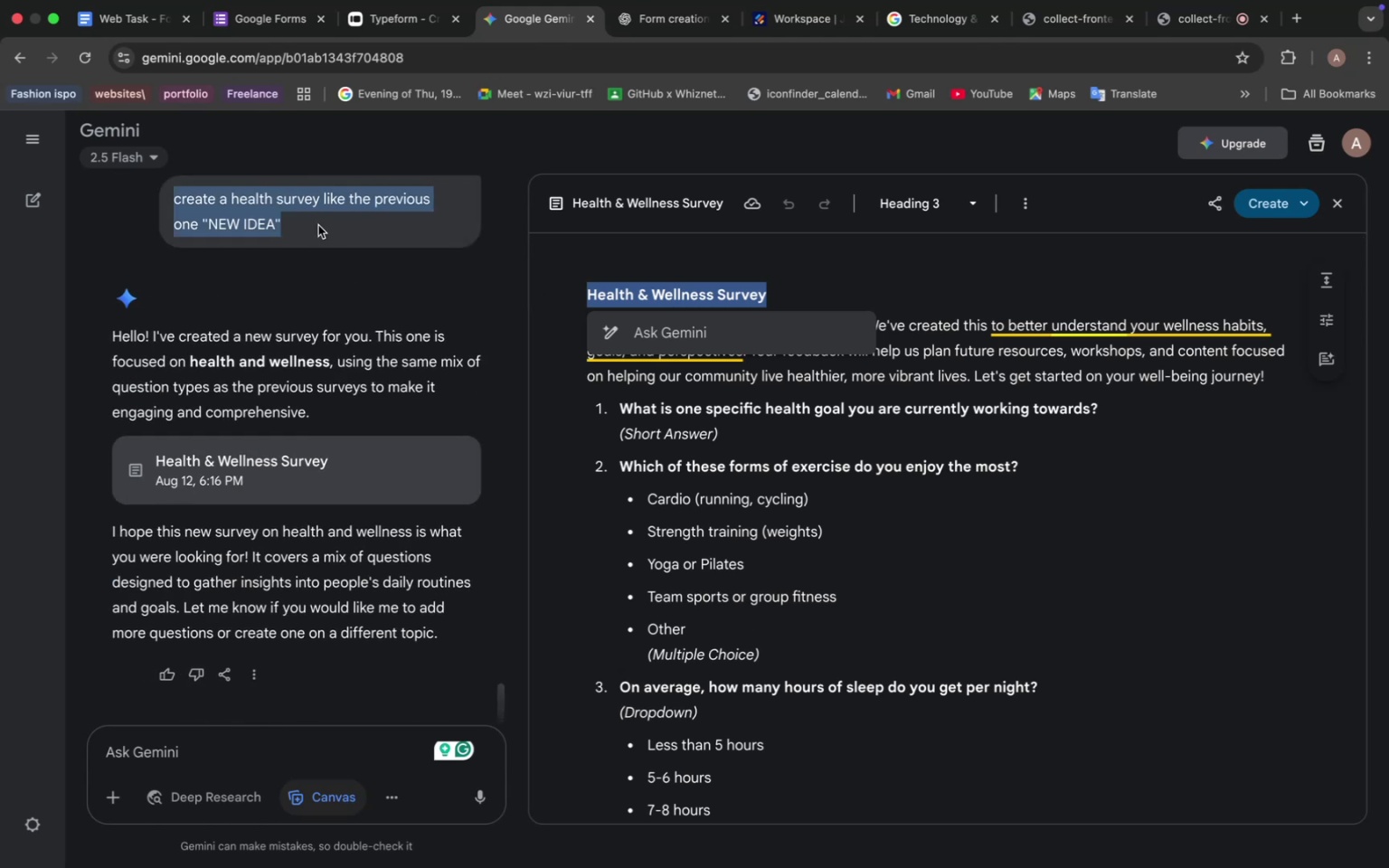 
key(Meta+C)
 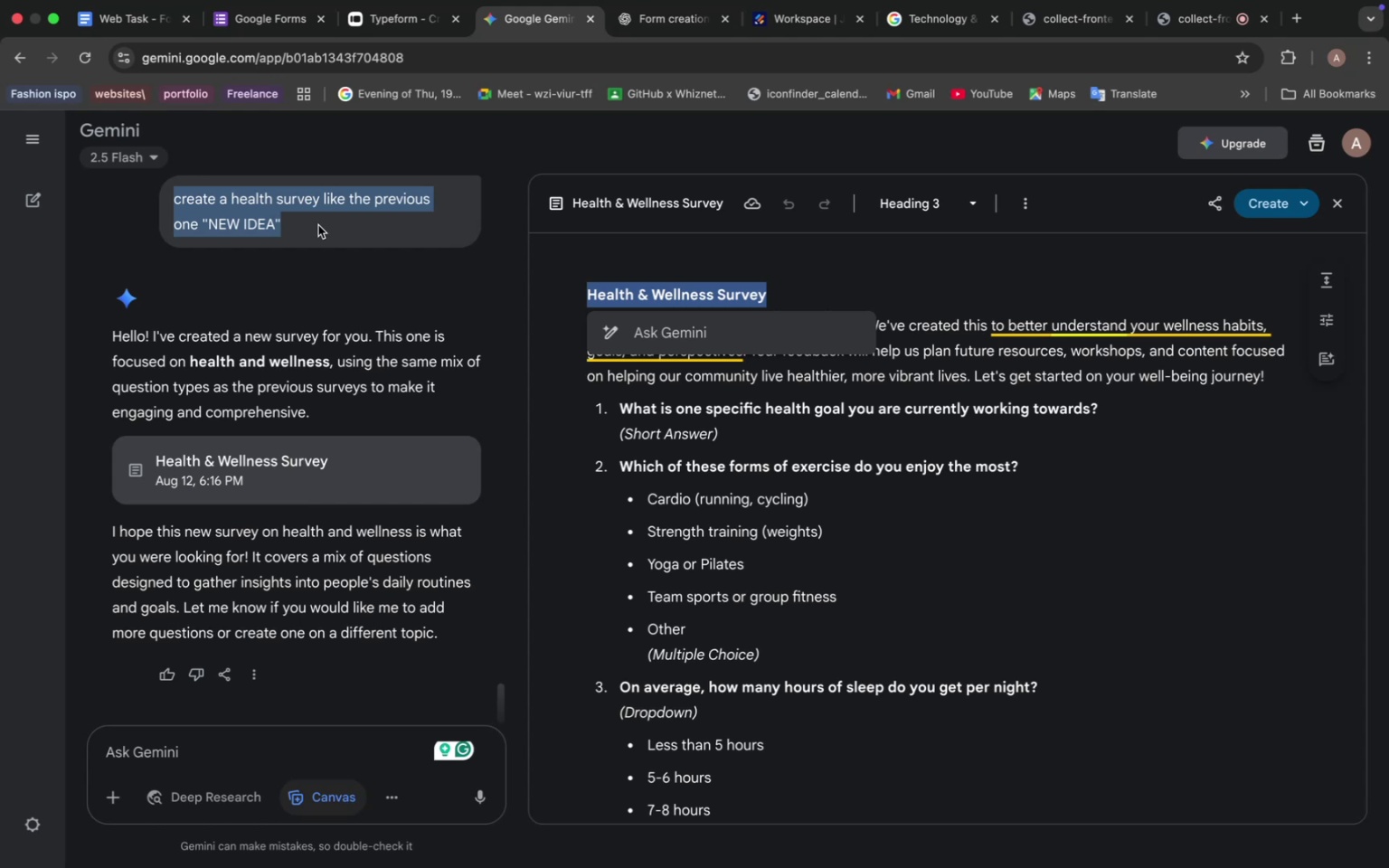 
wait(119.78)
 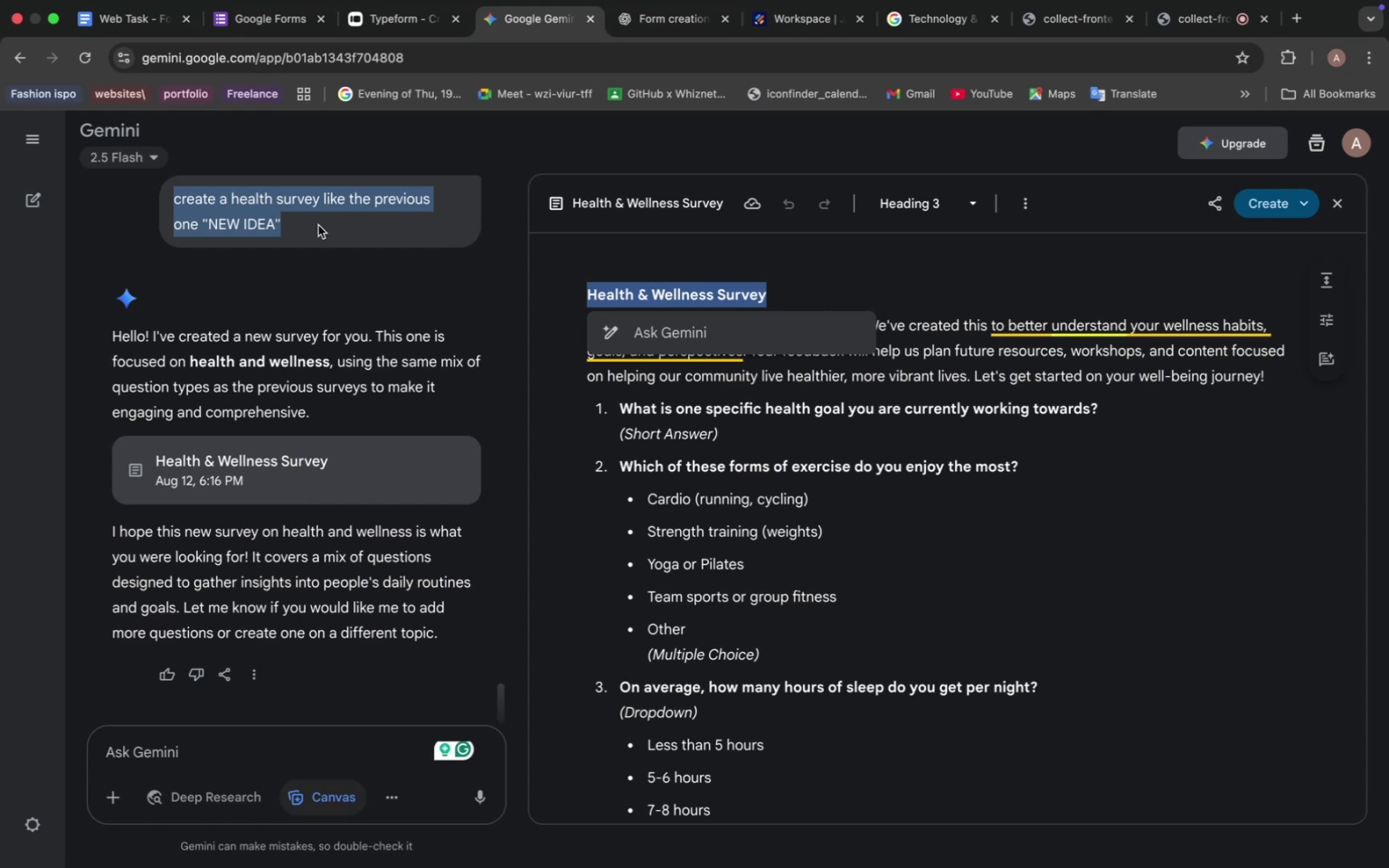 
scroll: coordinate [327, 419], scroll_direction: down, amount: 6.0
 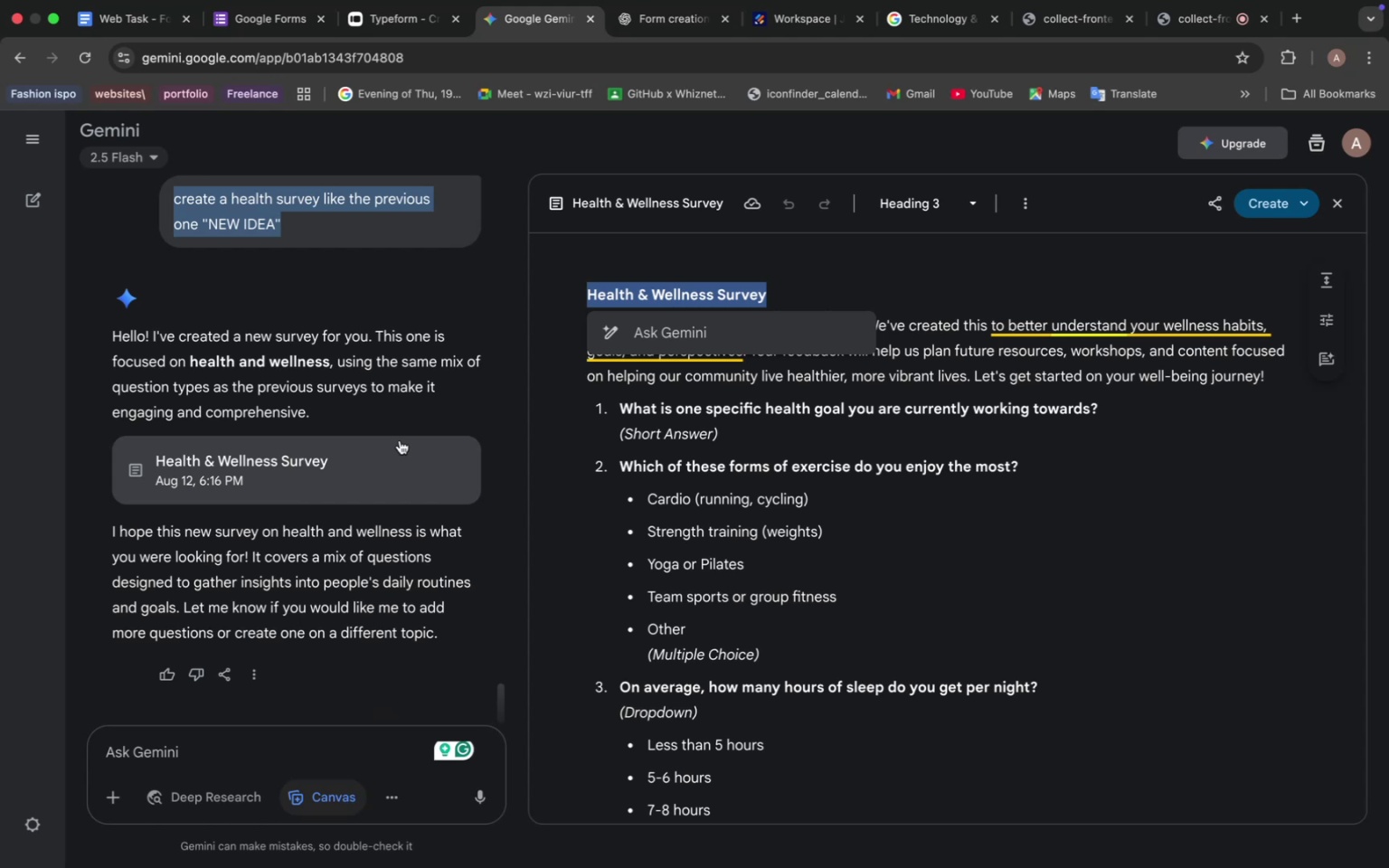 
wait(51.6)
 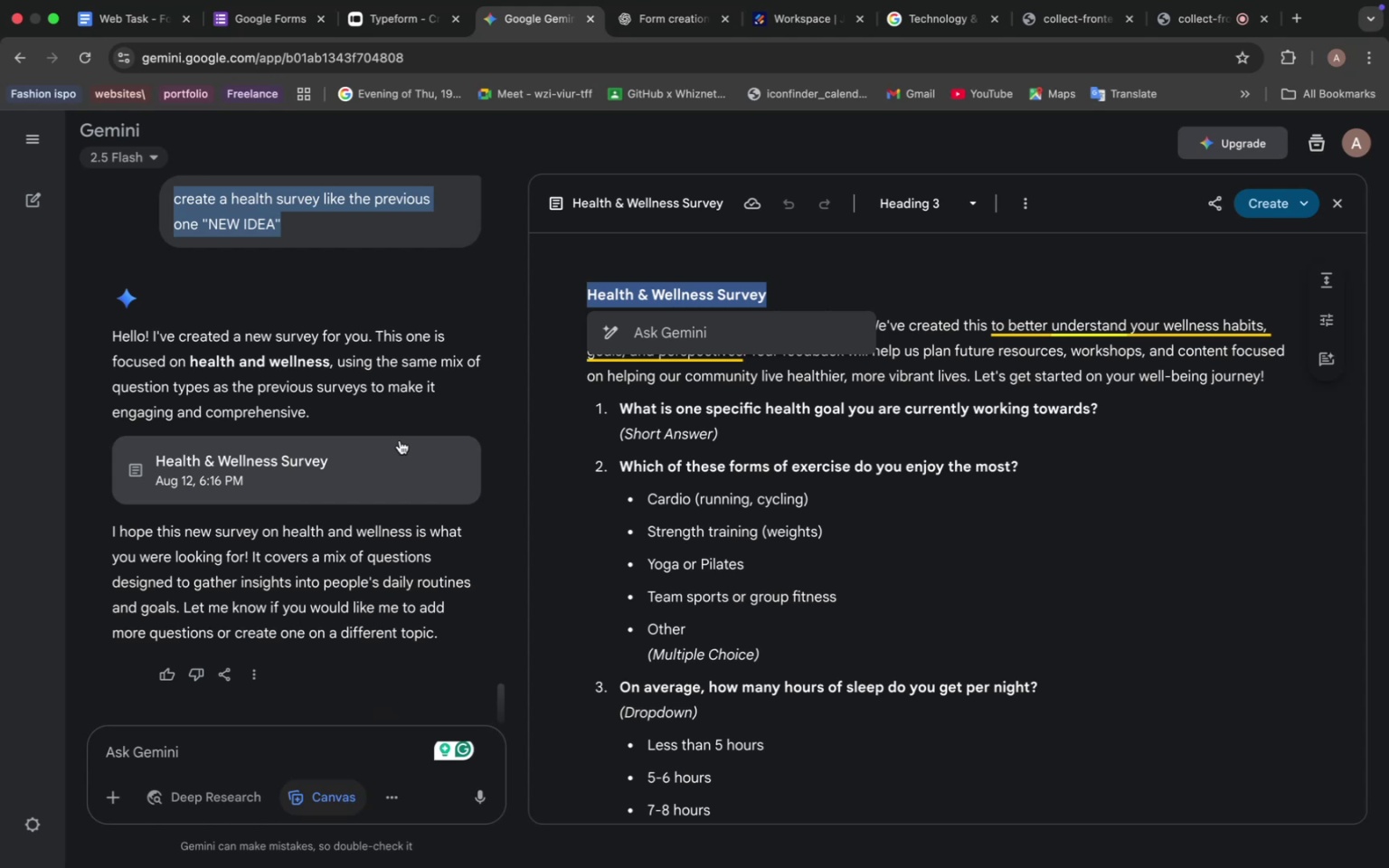 
left_click([130, 759])
 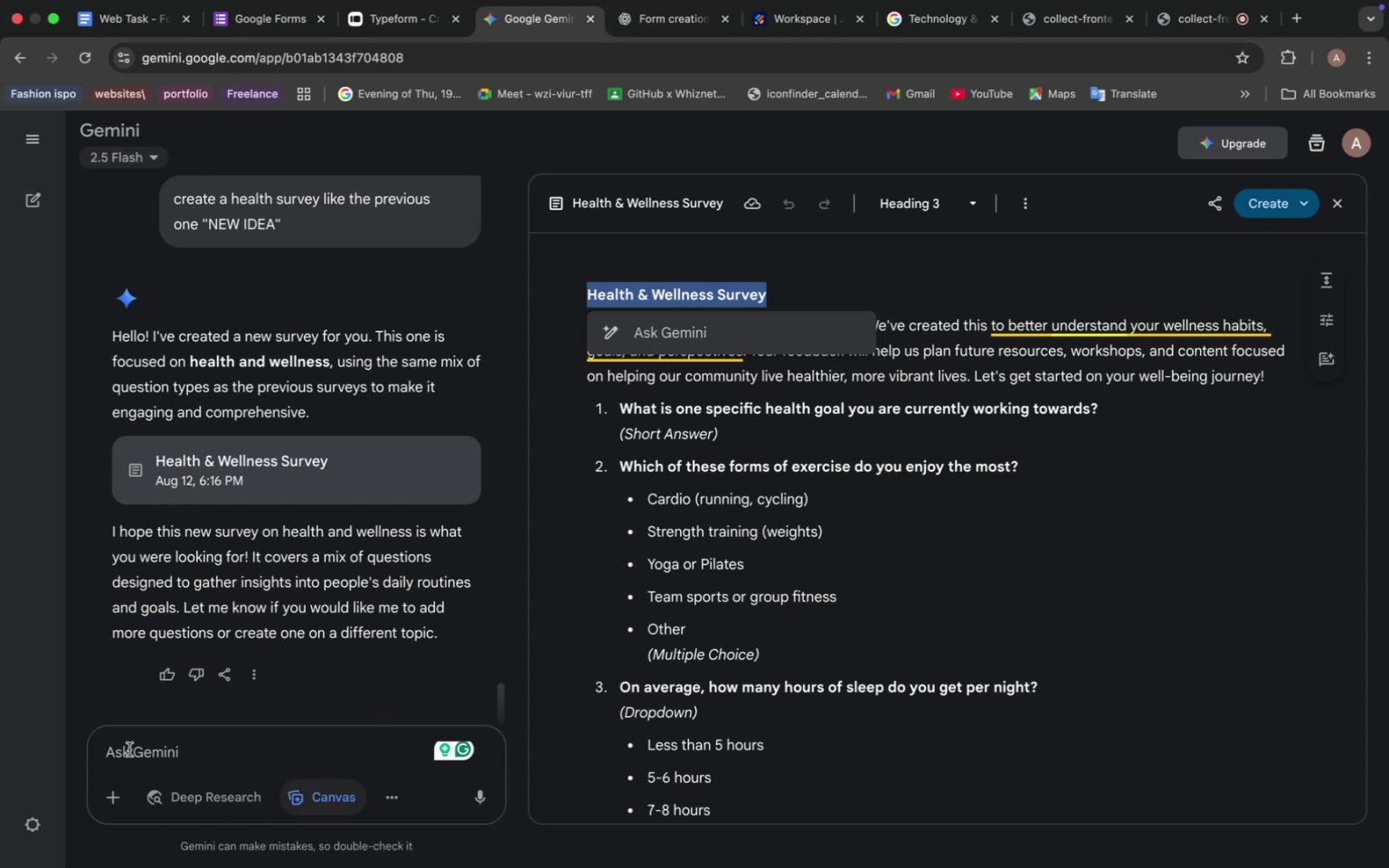 
key(Meta+V)
 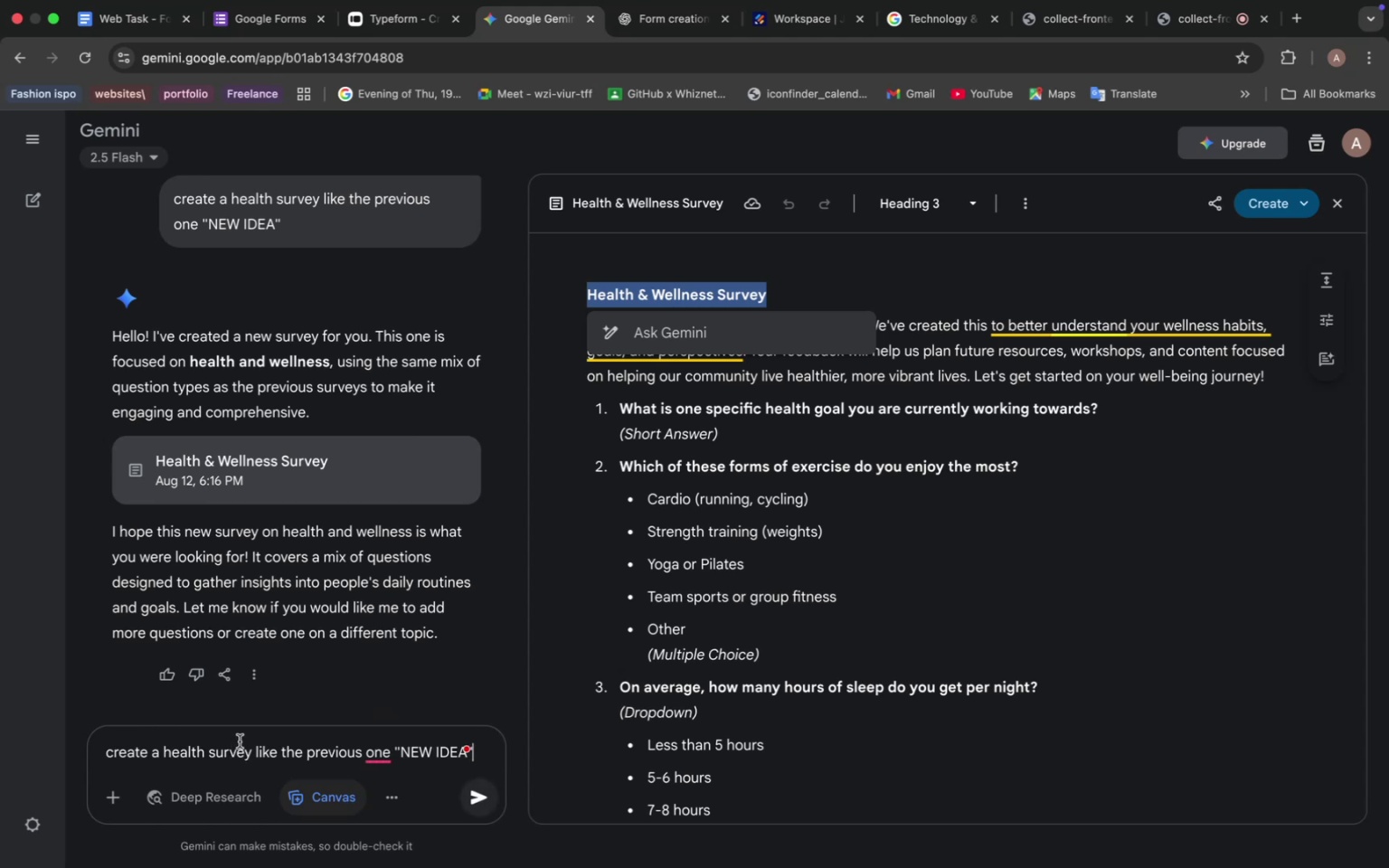 
wait(11.19)
 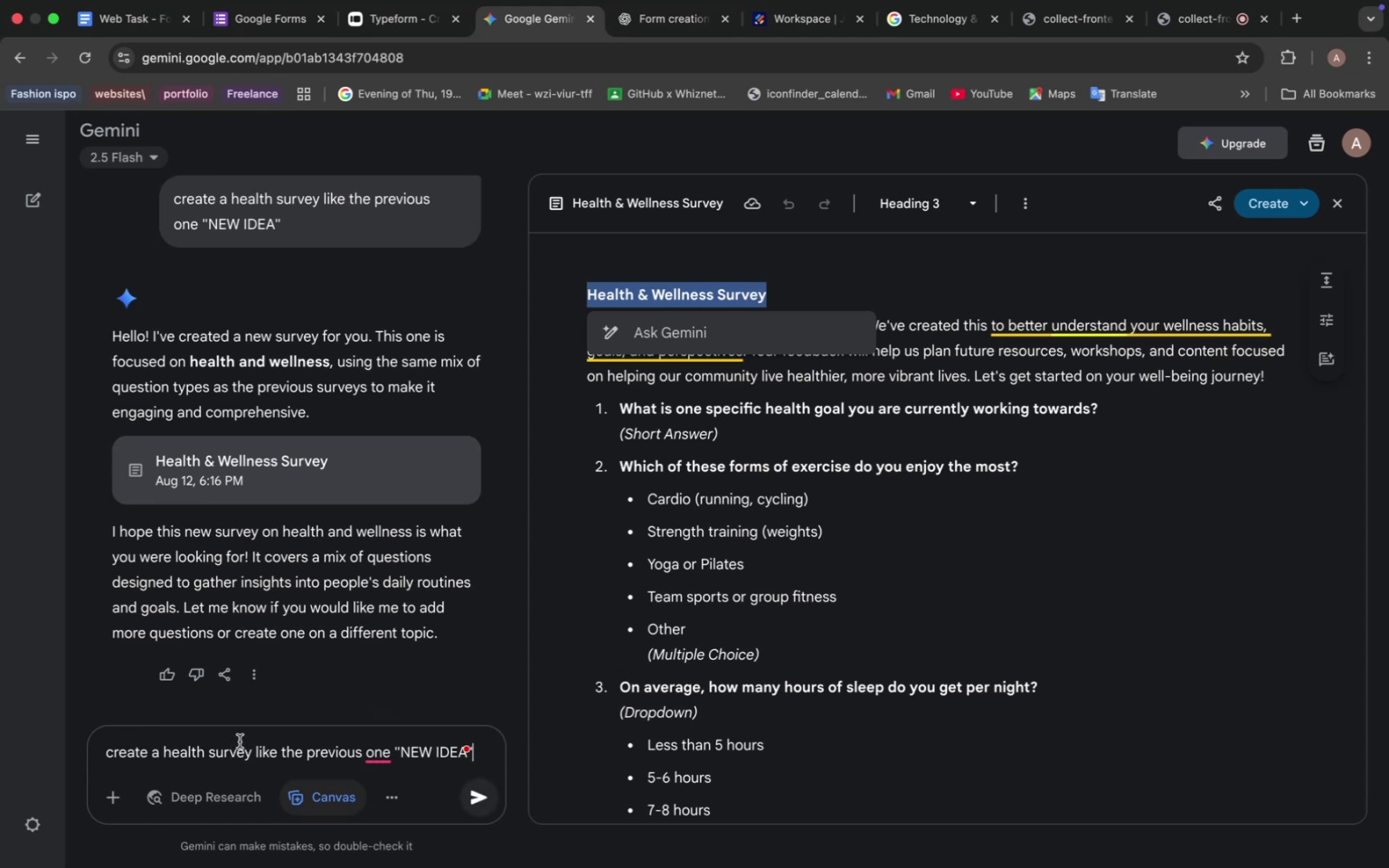 
left_click_drag(start_coordinate=[208, 753], to_coordinate=[165, 746])
 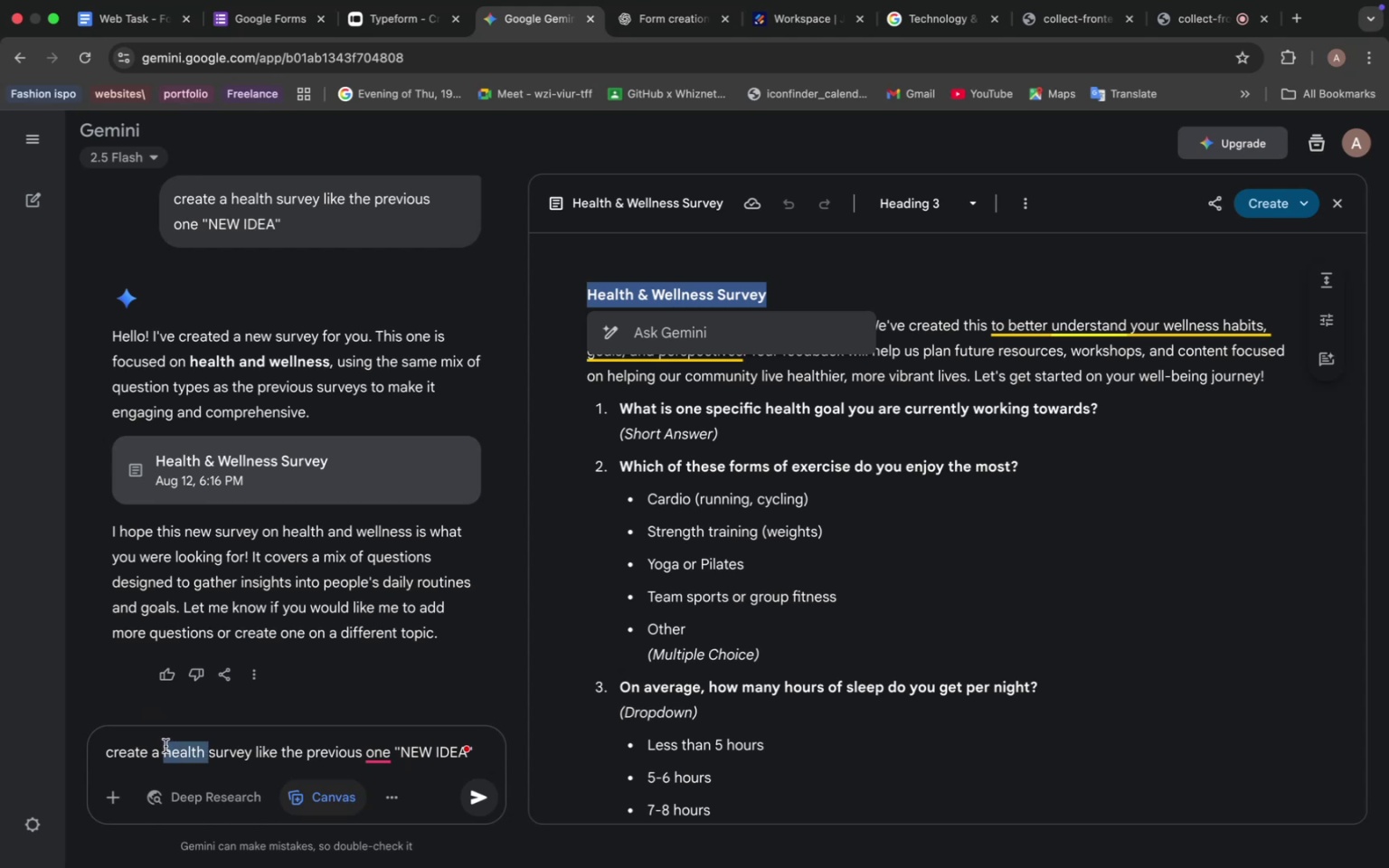 
type(education)
 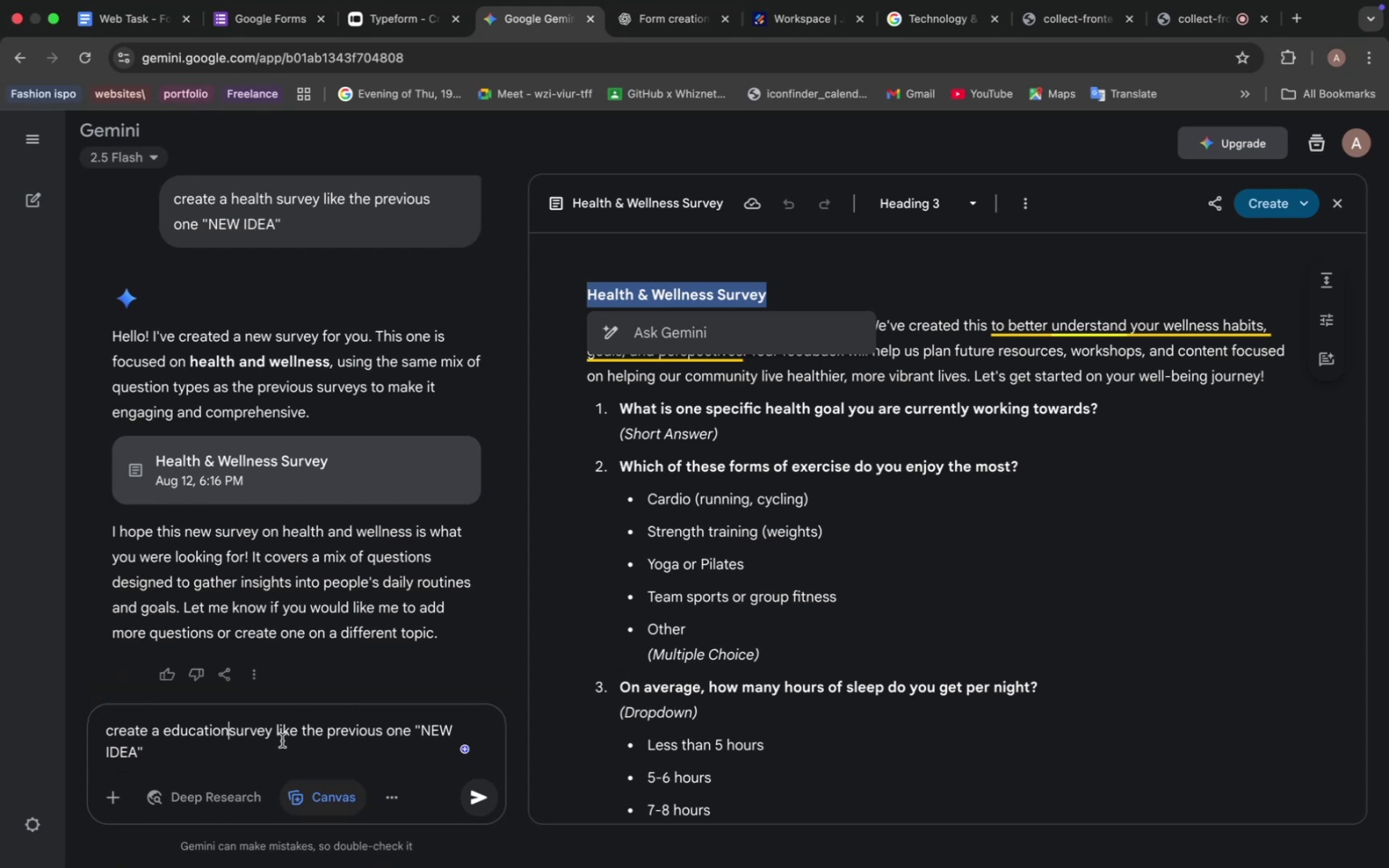 
left_click_drag(start_coordinate=[275, 735], to_coordinate=[233, 732])
 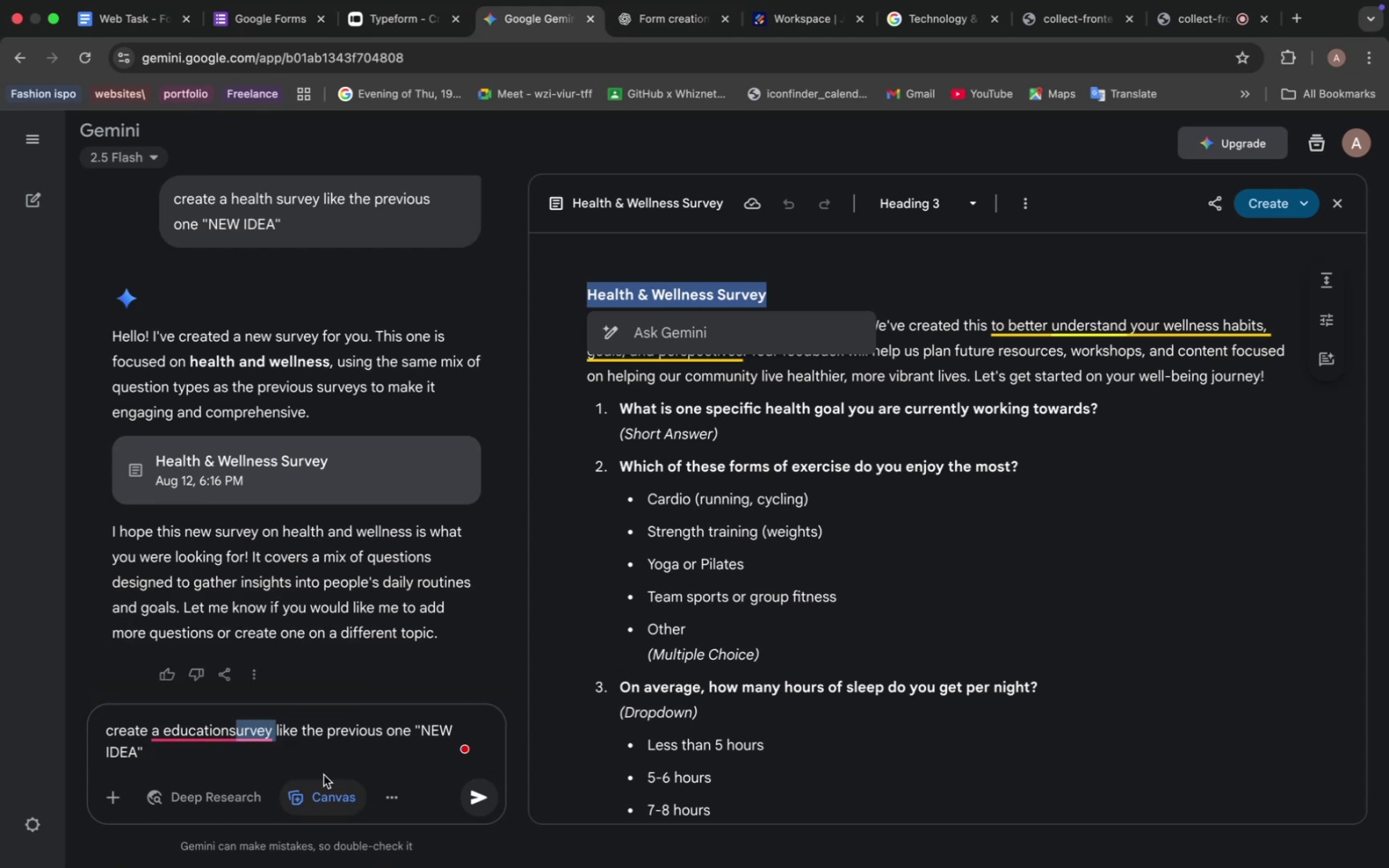 
key(Backspace)
 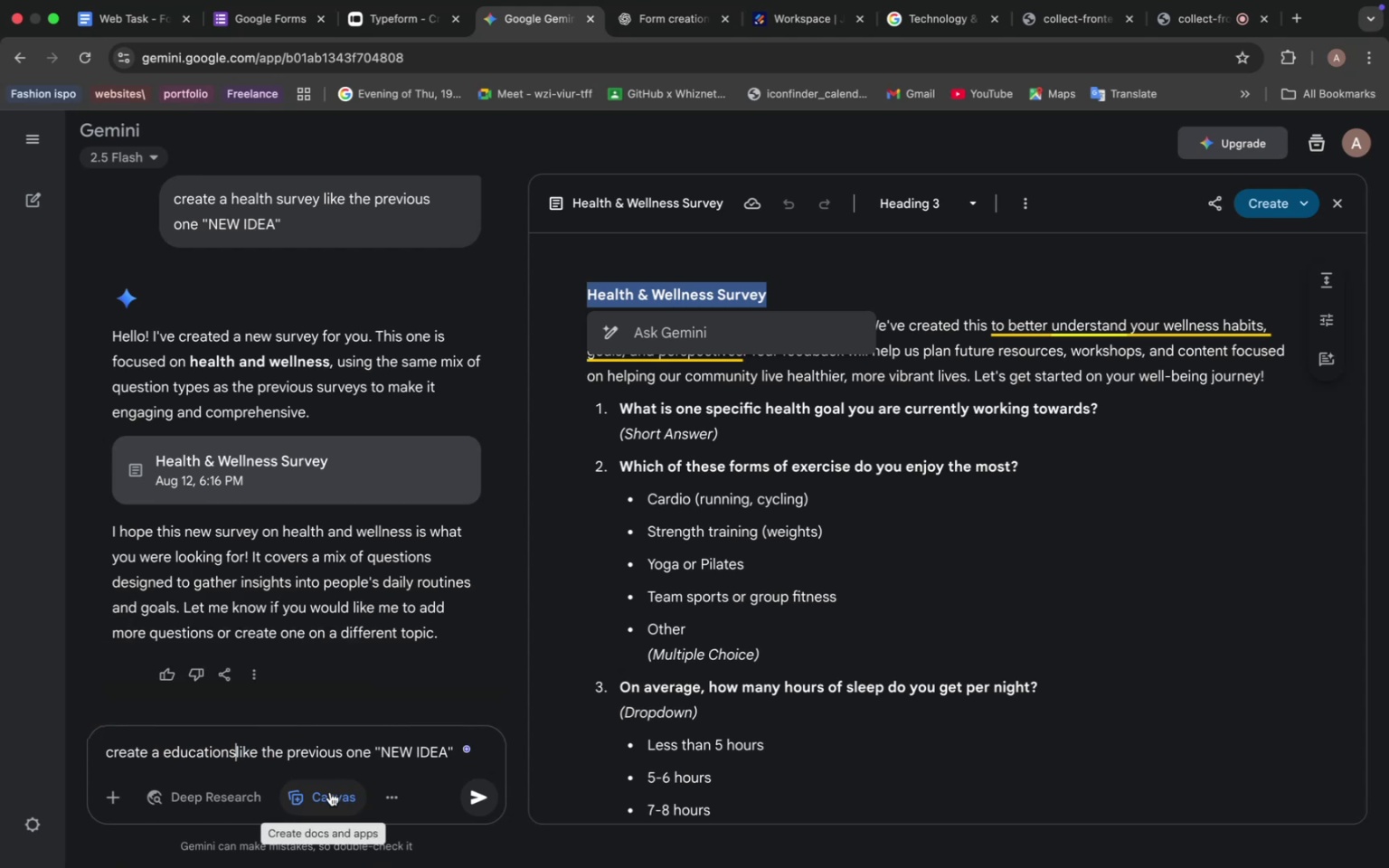 
key(Backspace)
 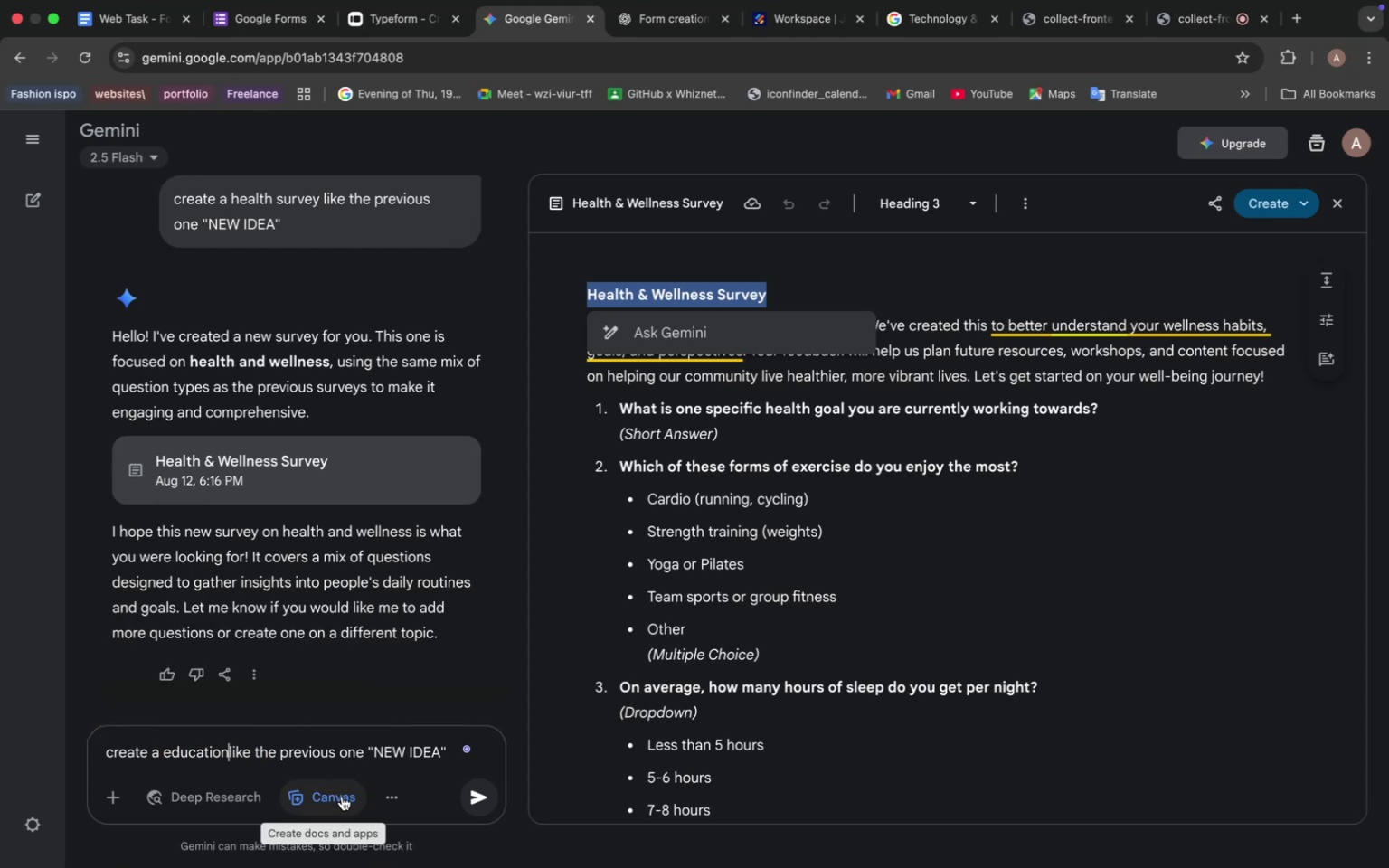 
key(Space)
 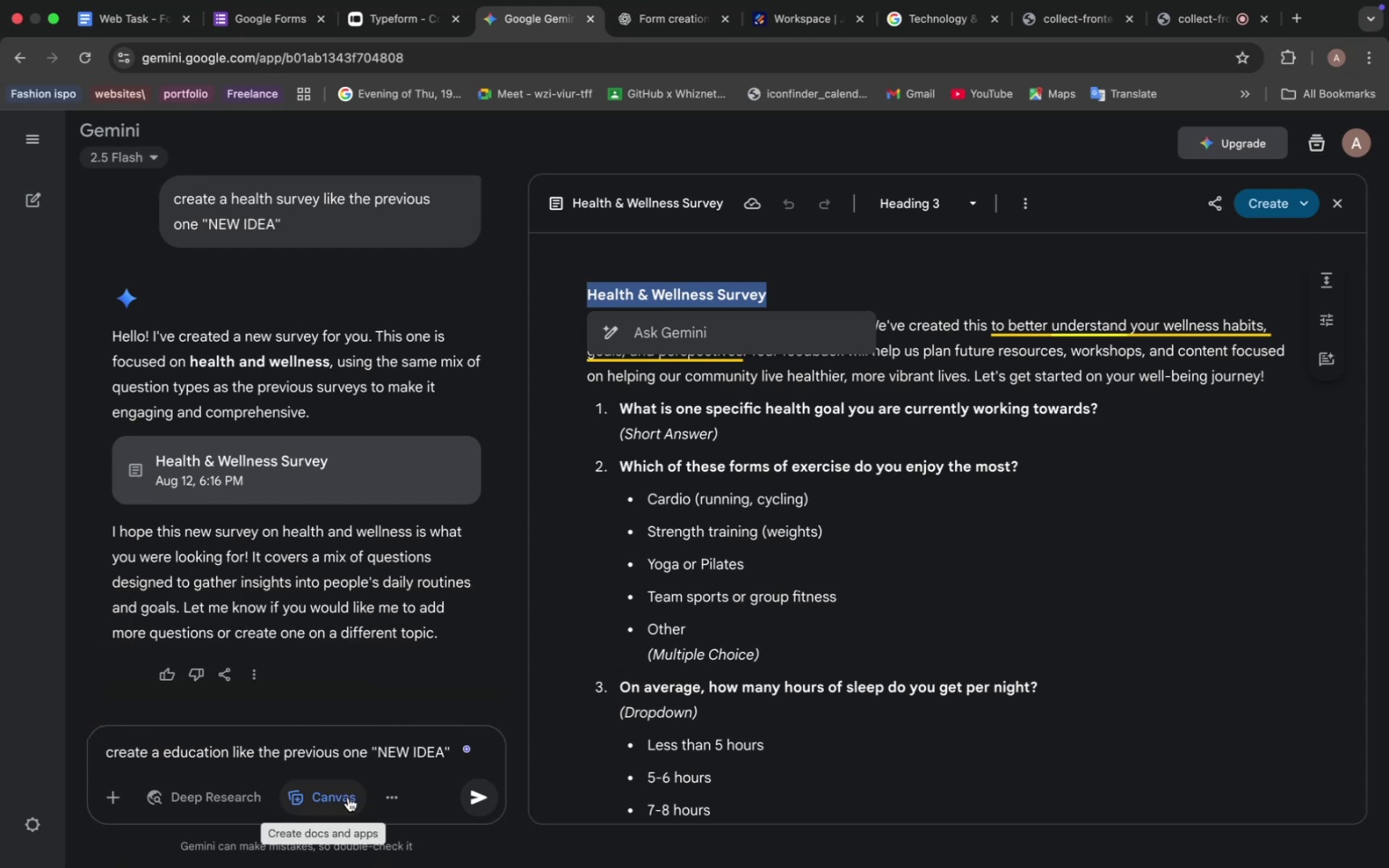 
key(Enter)
 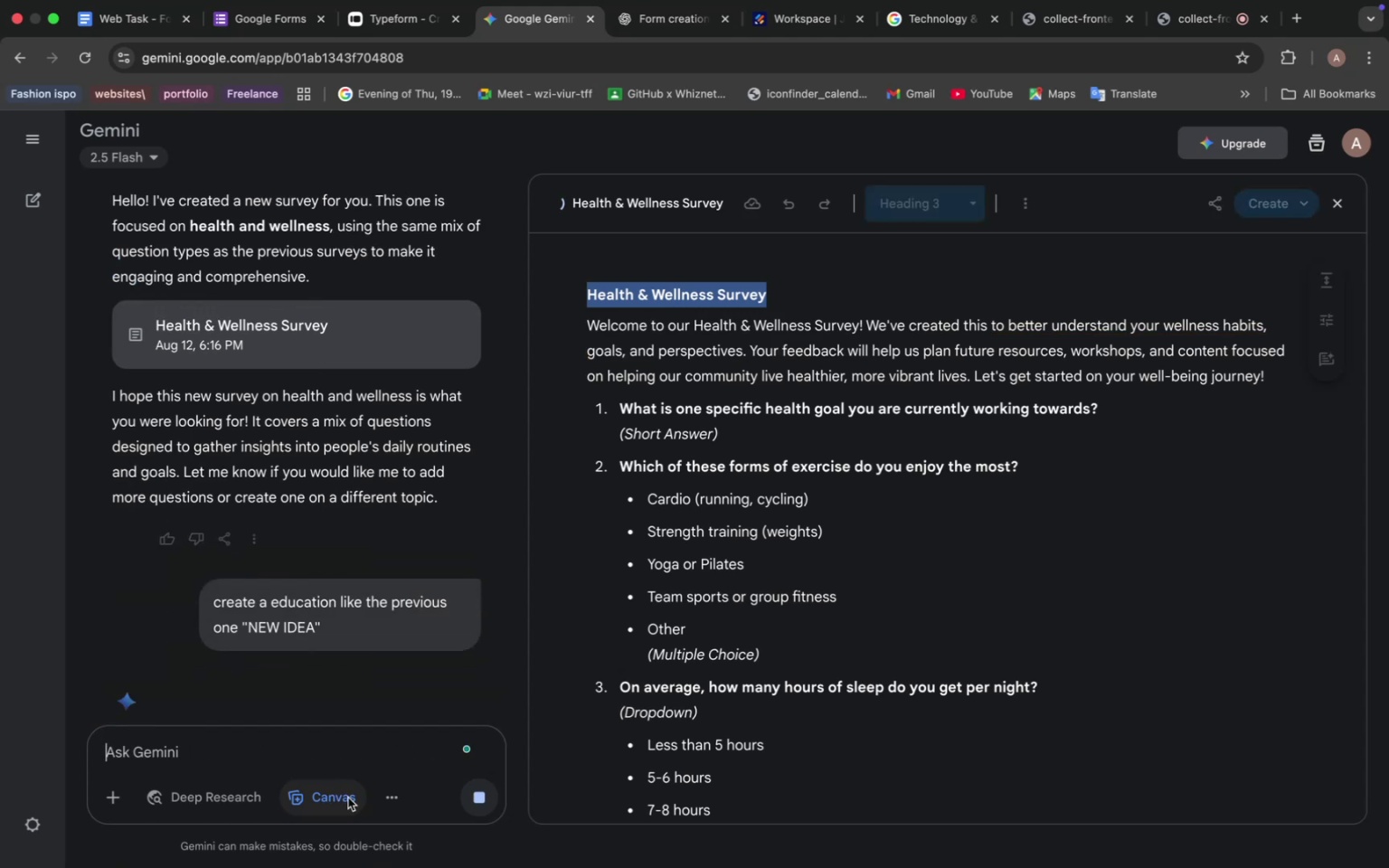 
mouse_move([369, 795])
 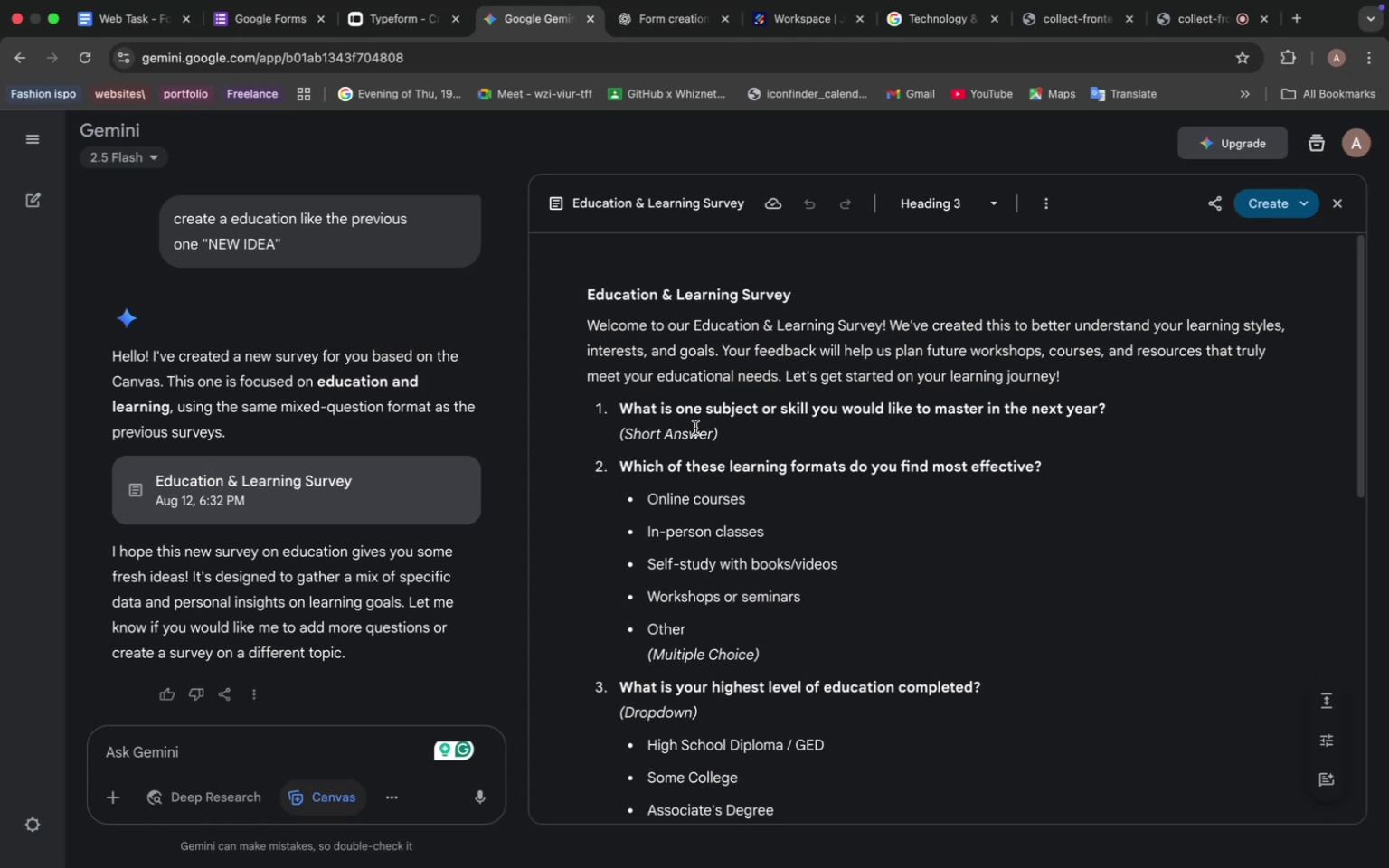 
wait(43.82)
 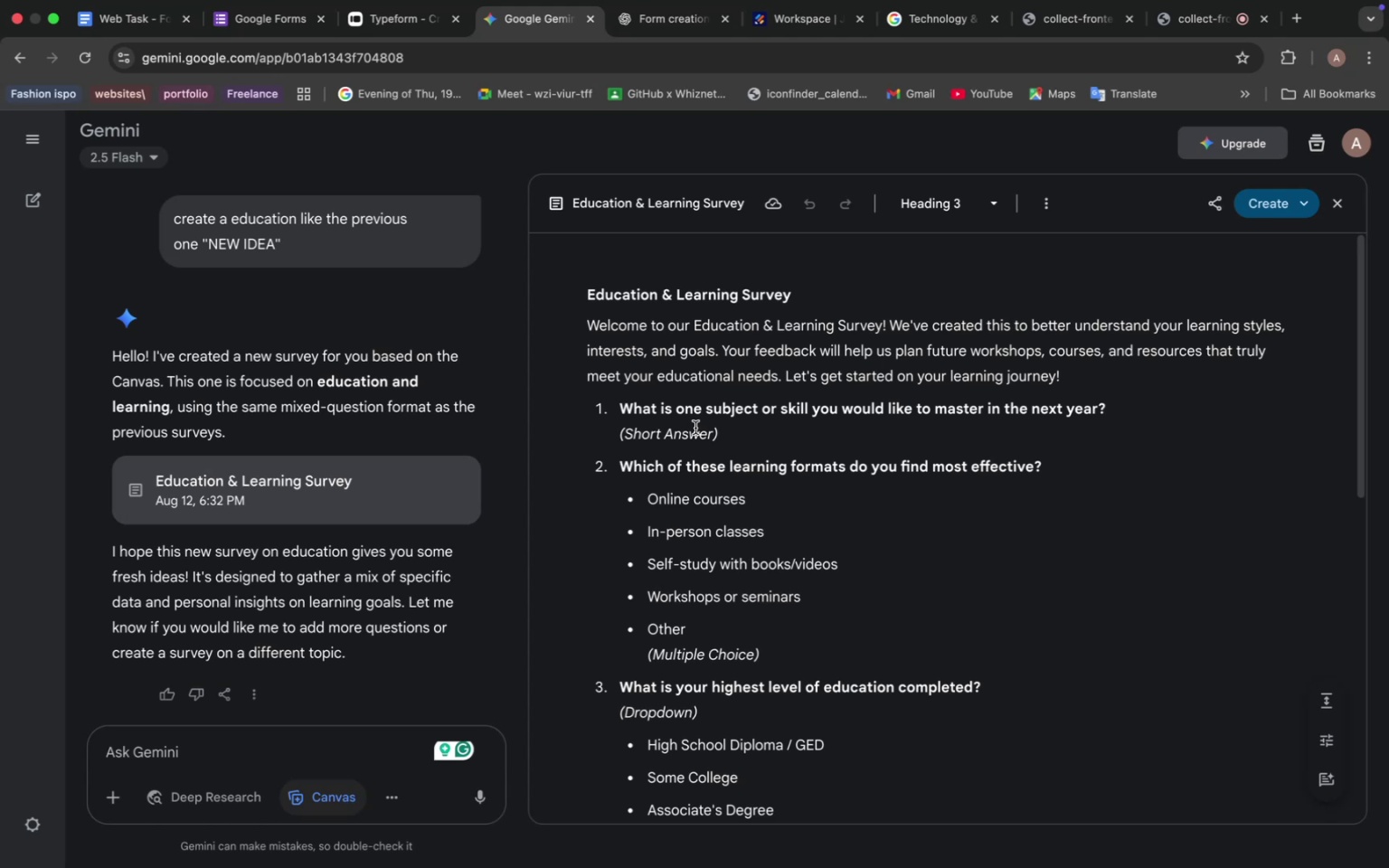 
left_click_drag(start_coordinate=[585, 295], to_coordinate=[766, 298])
 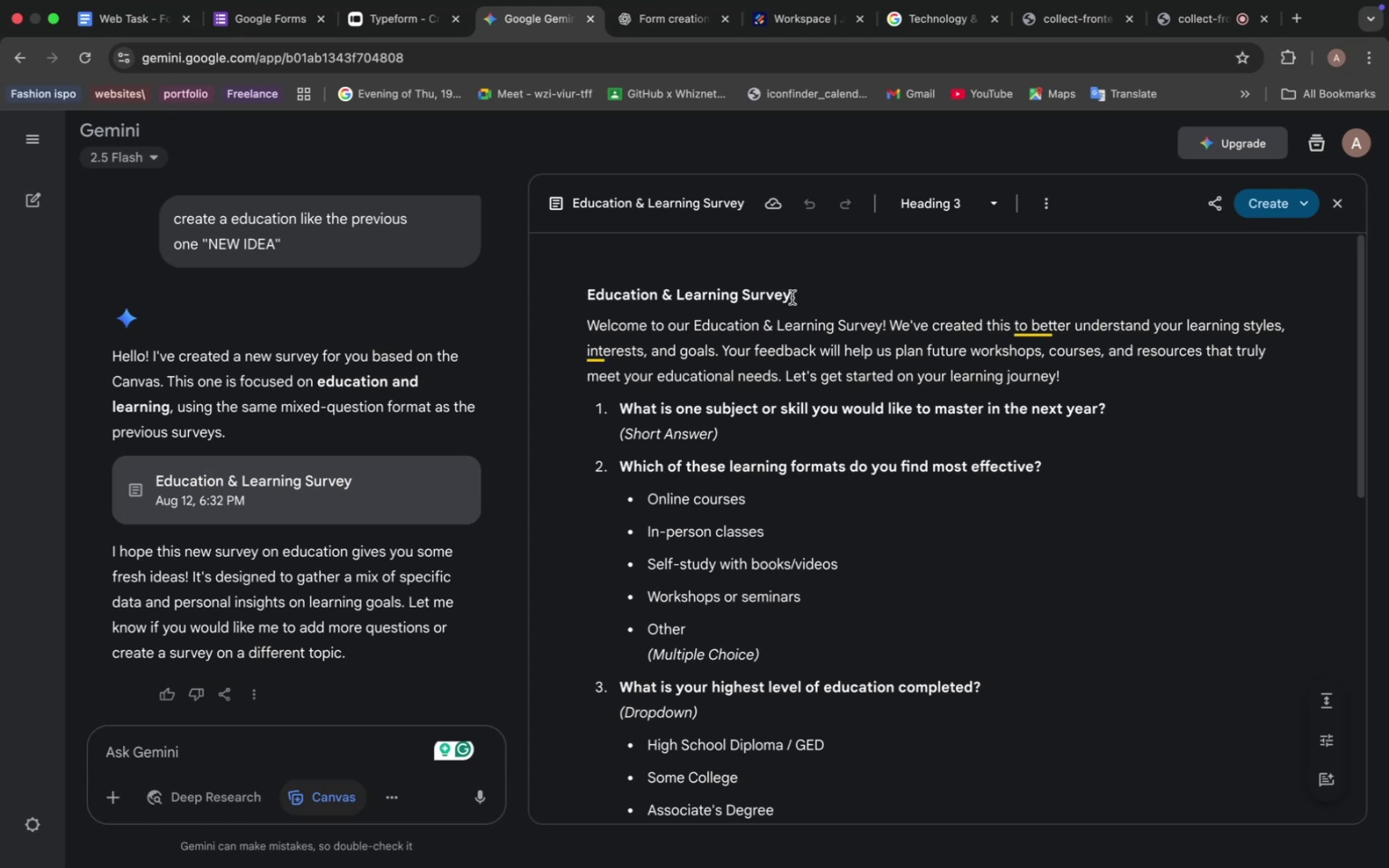 
left_click_drag(start_coordinate=[801, 299], to_coordinate=[589, 292])
 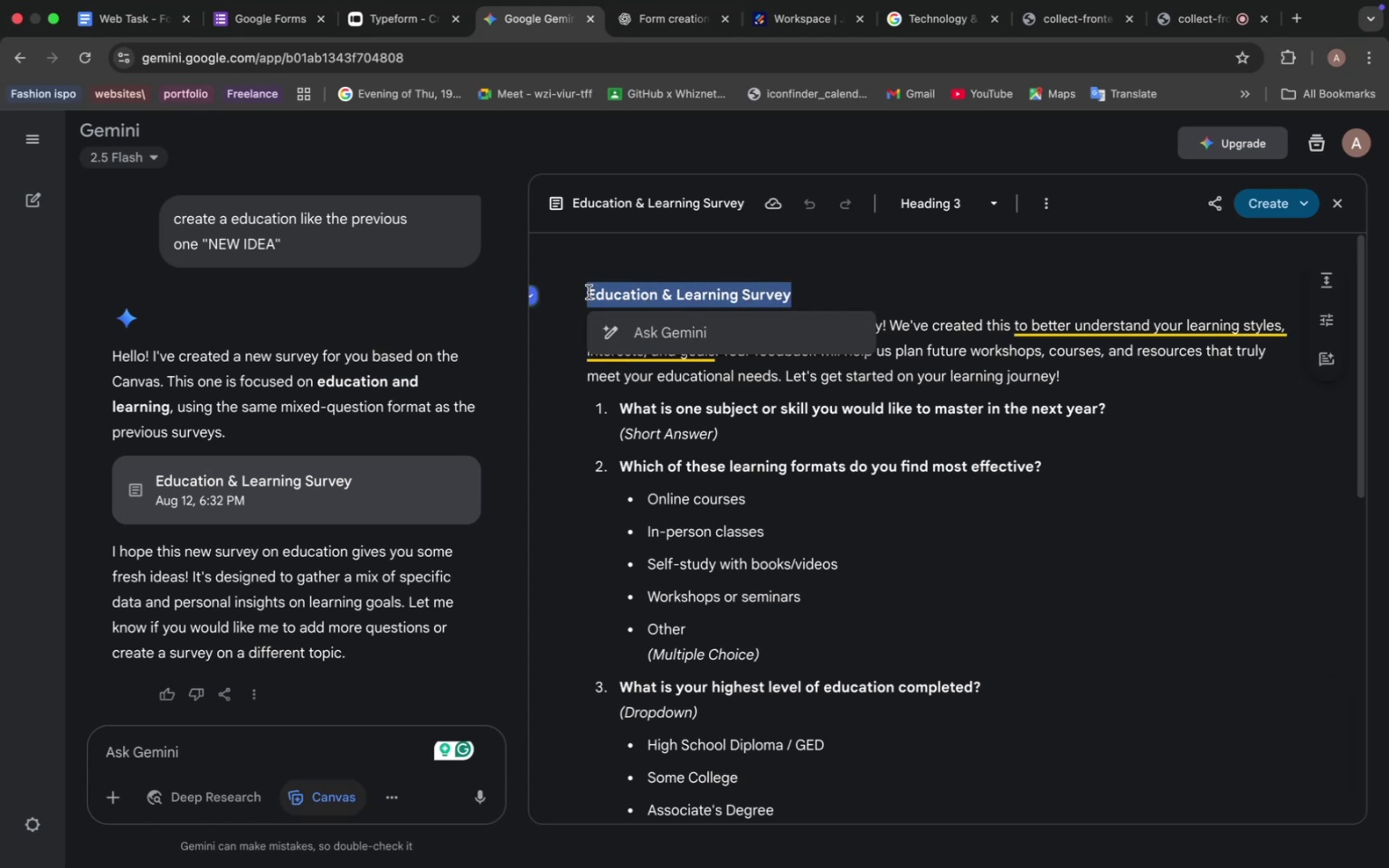 
key(Meta+C)
 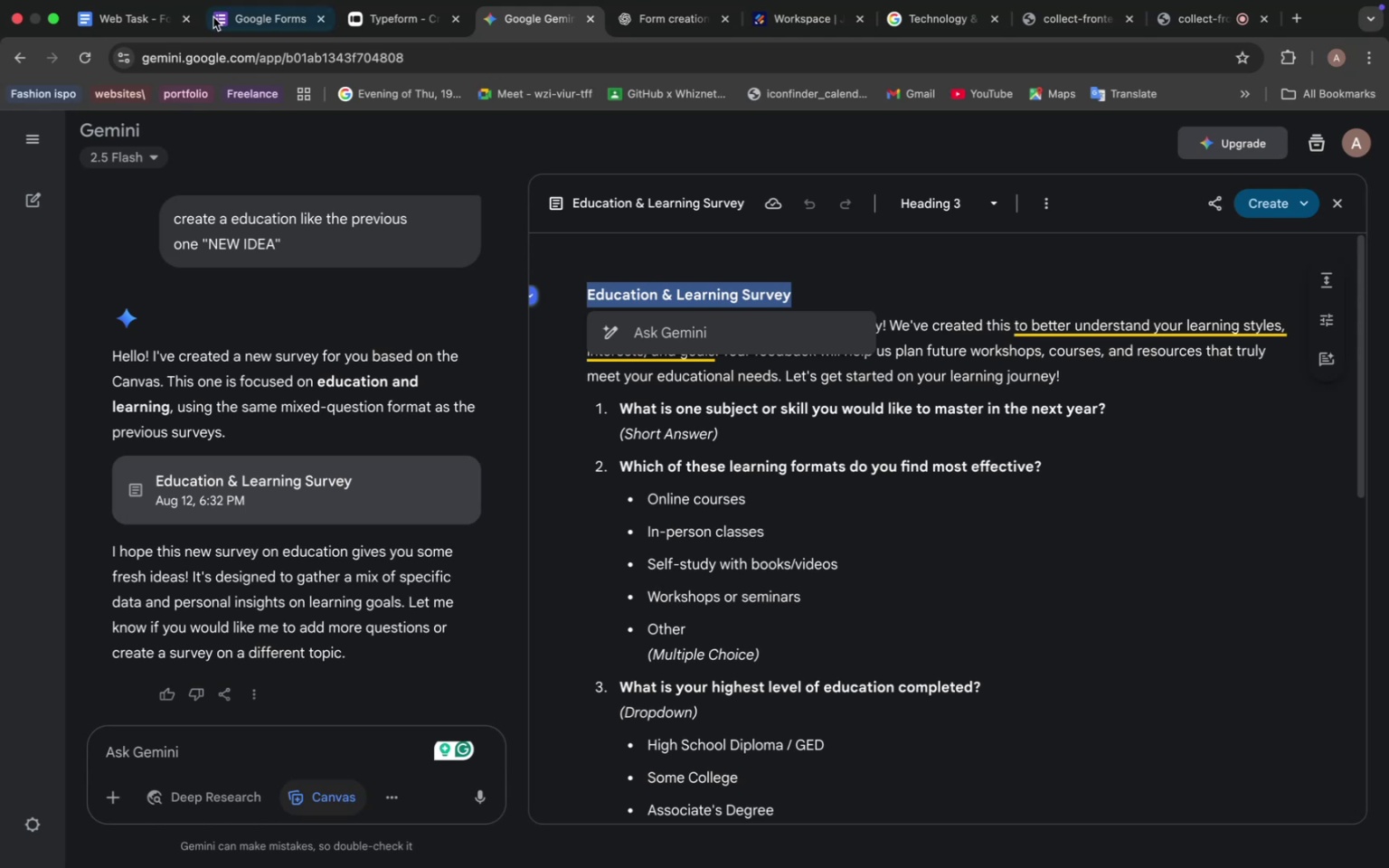 
left_click([275, 17])
 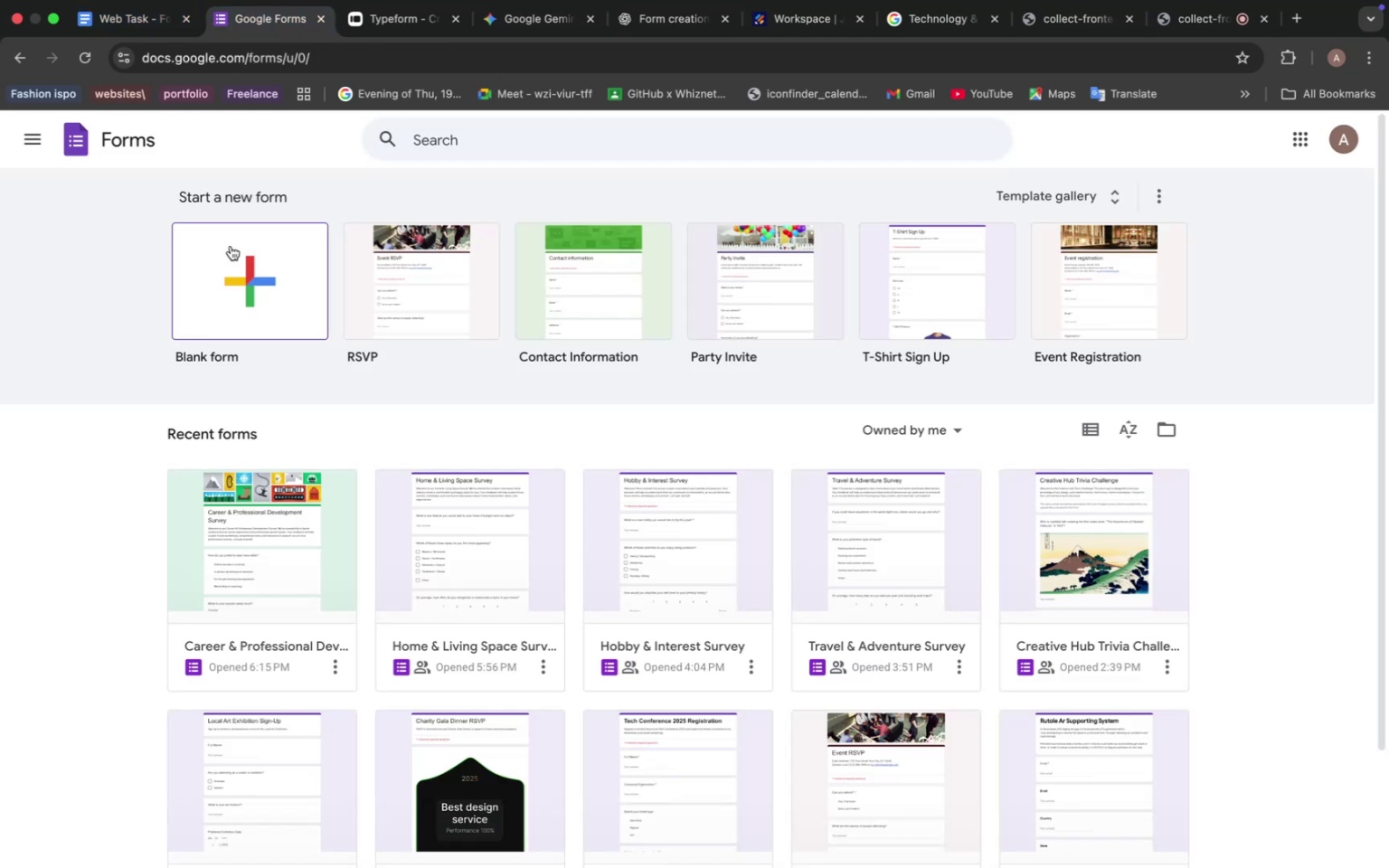 
left_click([247, 250])
 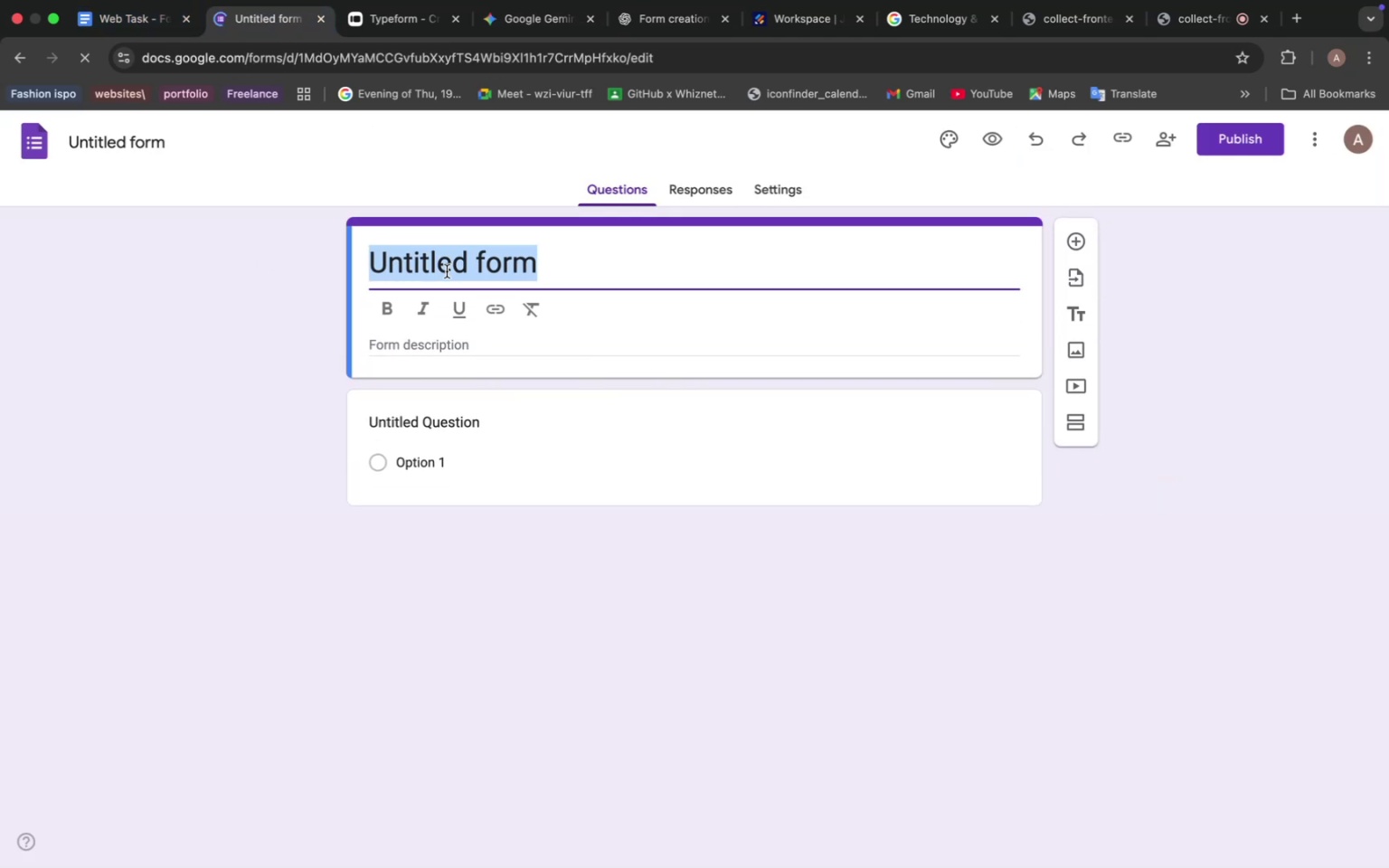 
key(Meta+V)
 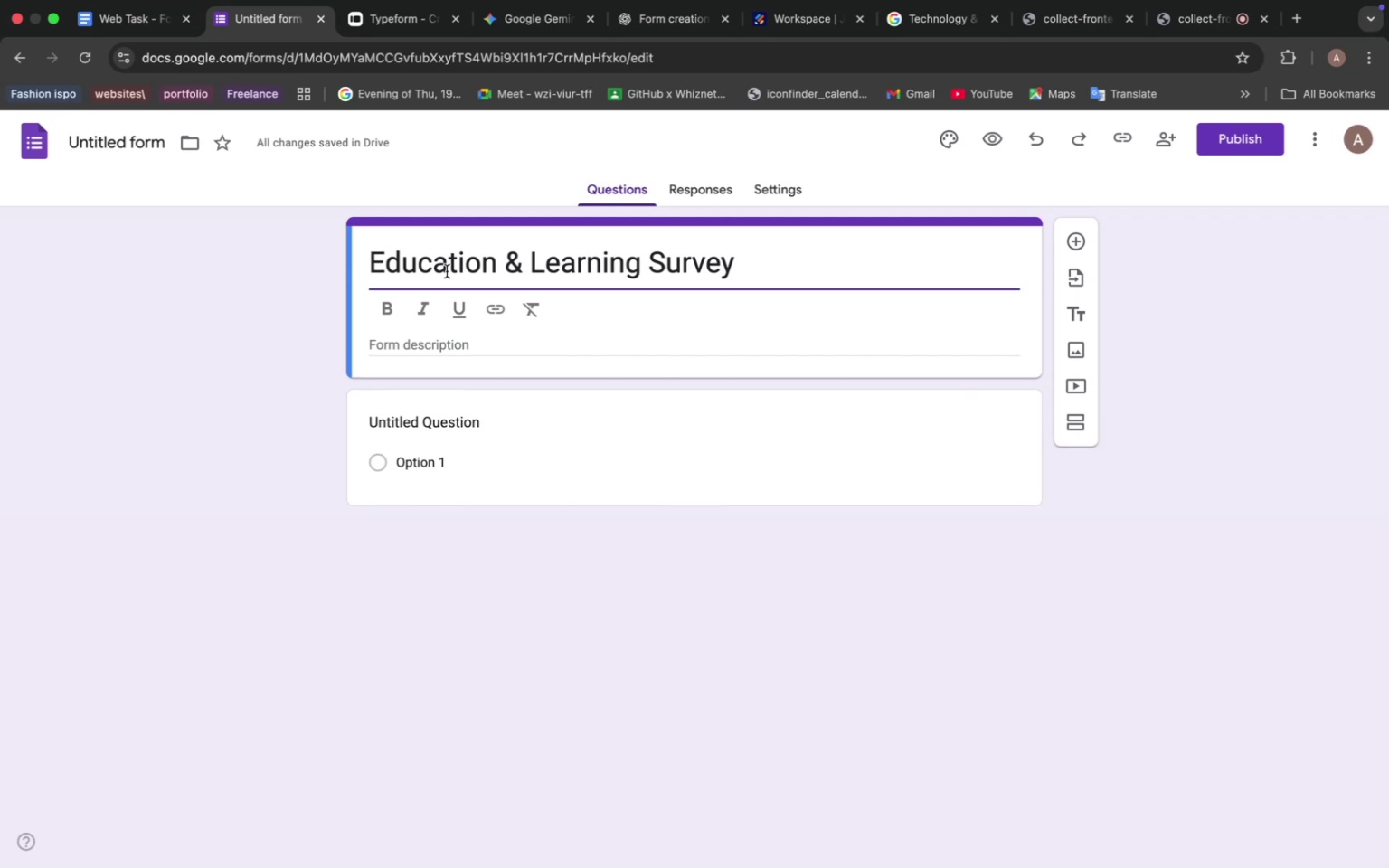 
wait(24.88)
 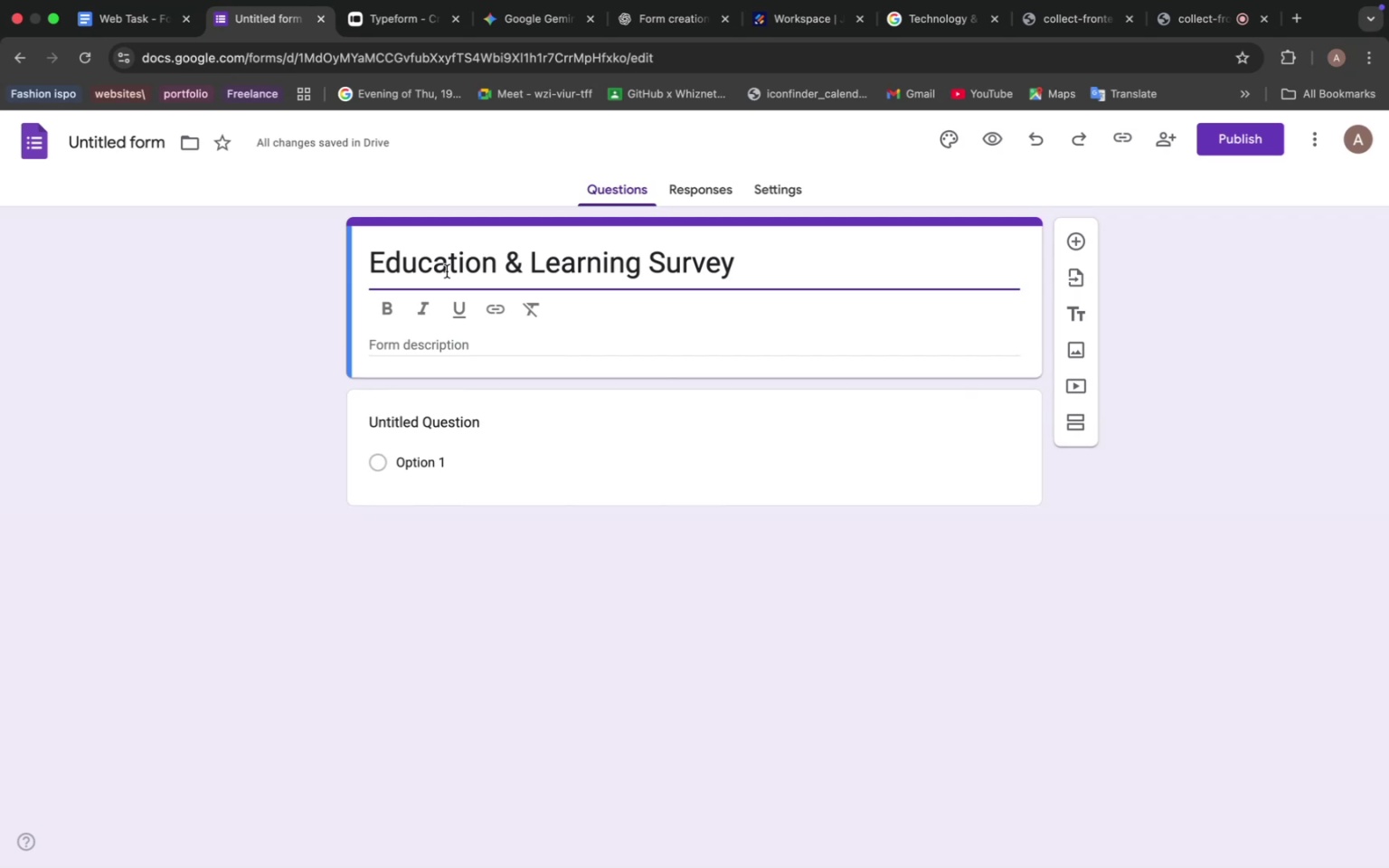 
left_click([504, 17])
 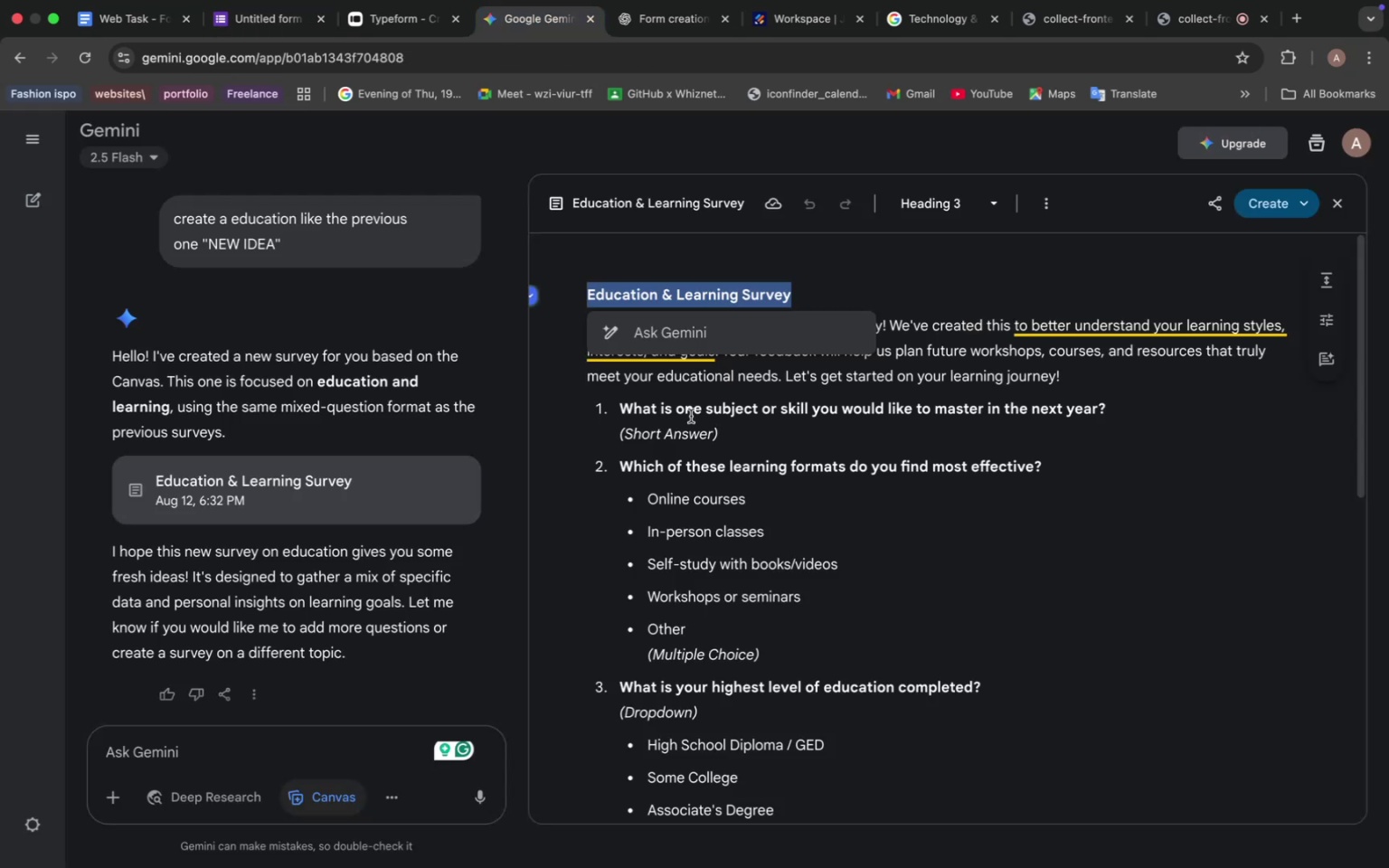 
left_click([677, 401])
 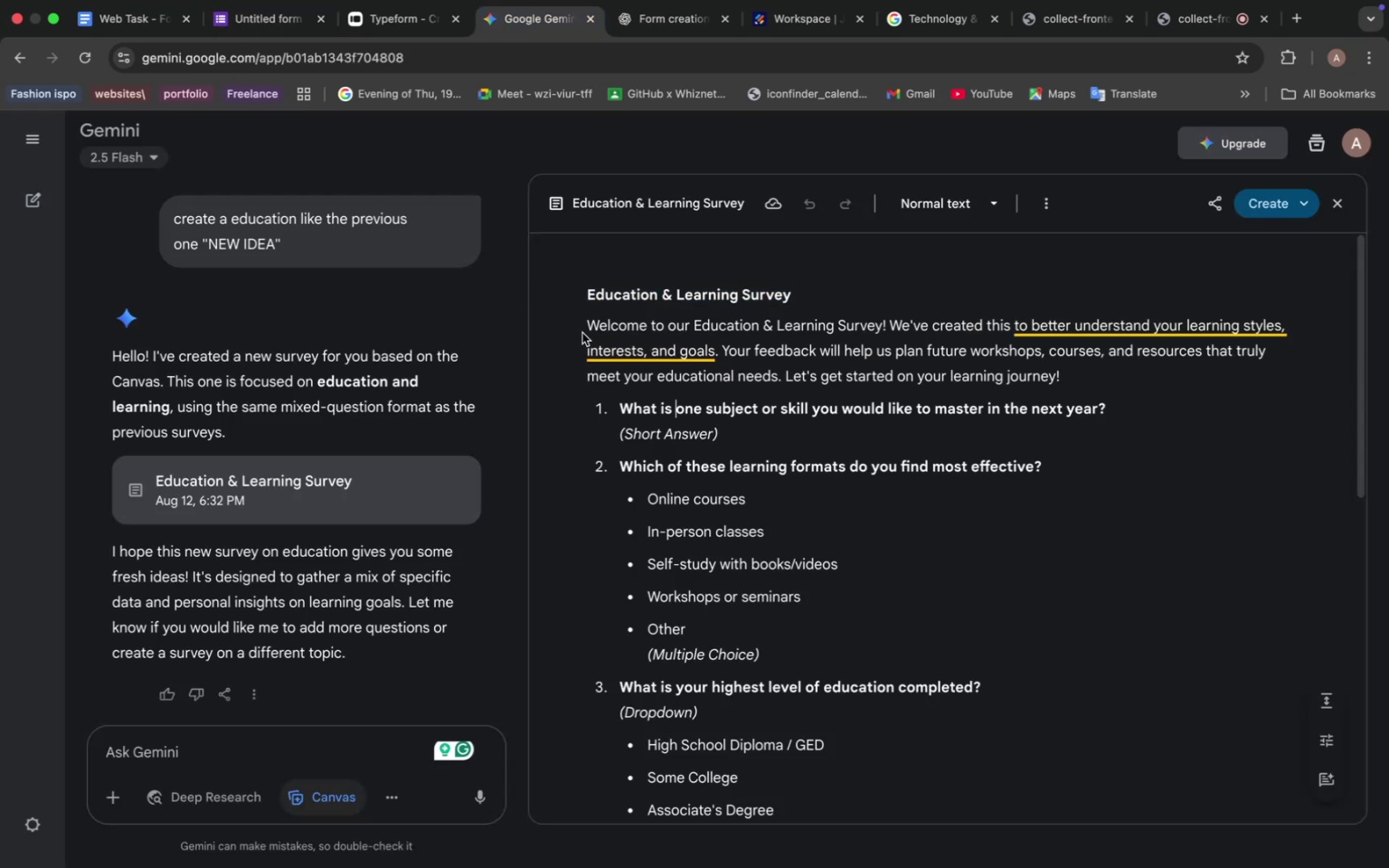 
left_click_drag(start_coordinate=[592, 325], to_coordinate=[748, 354])
 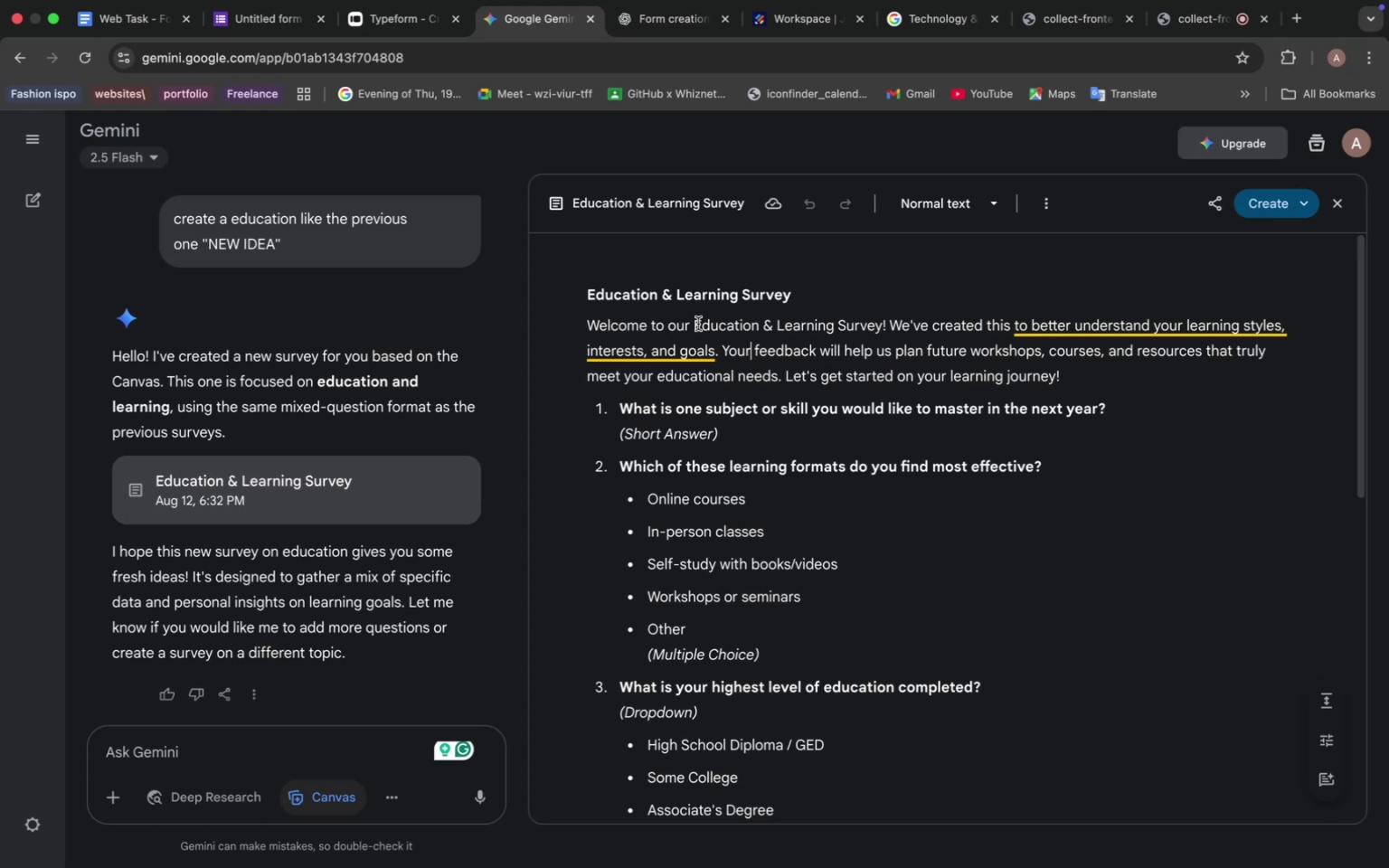 
left_click_drag(start_coordinate=[698, 325], to_coordinate=[786, 379])
 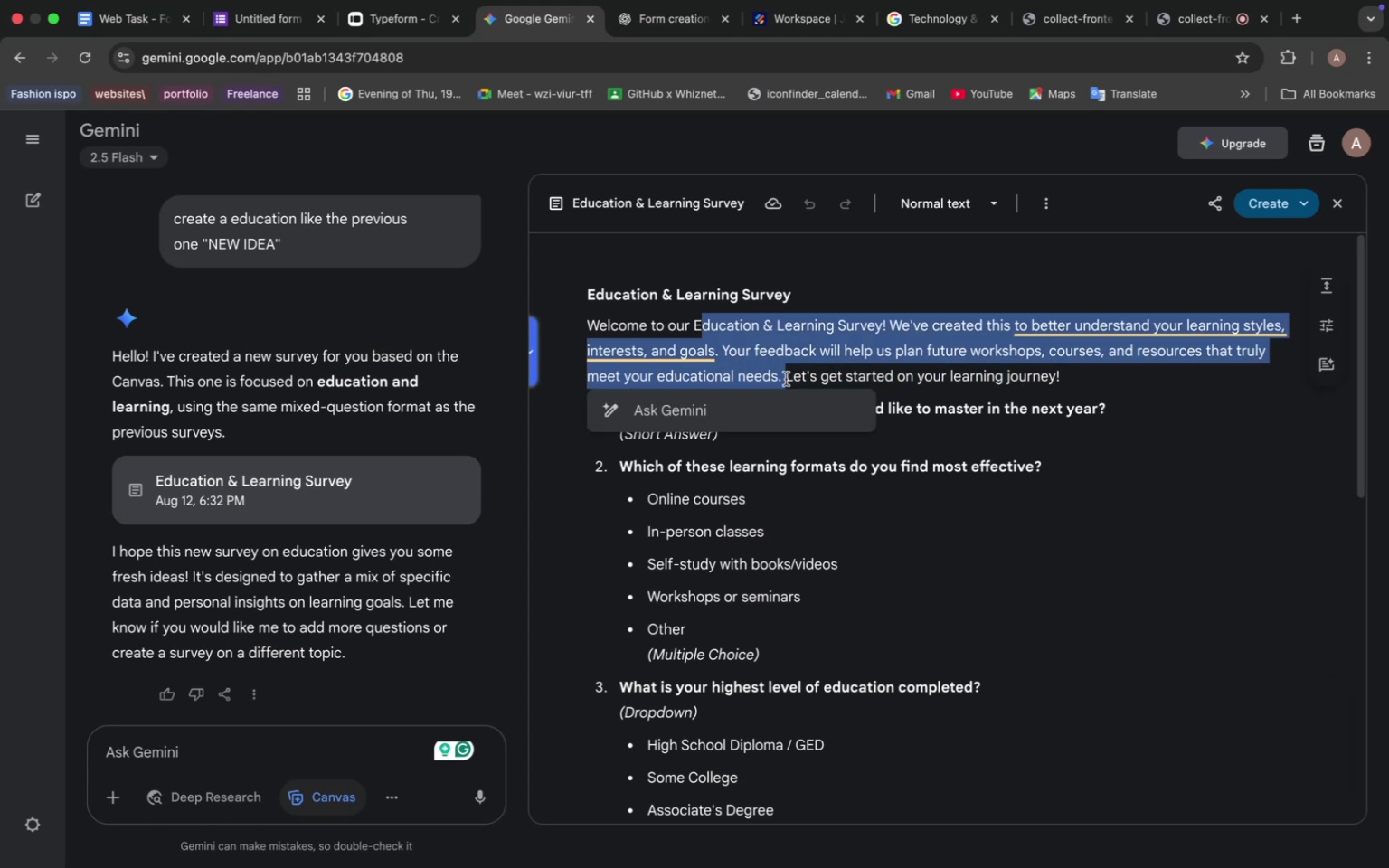 
key(Meta+C)
 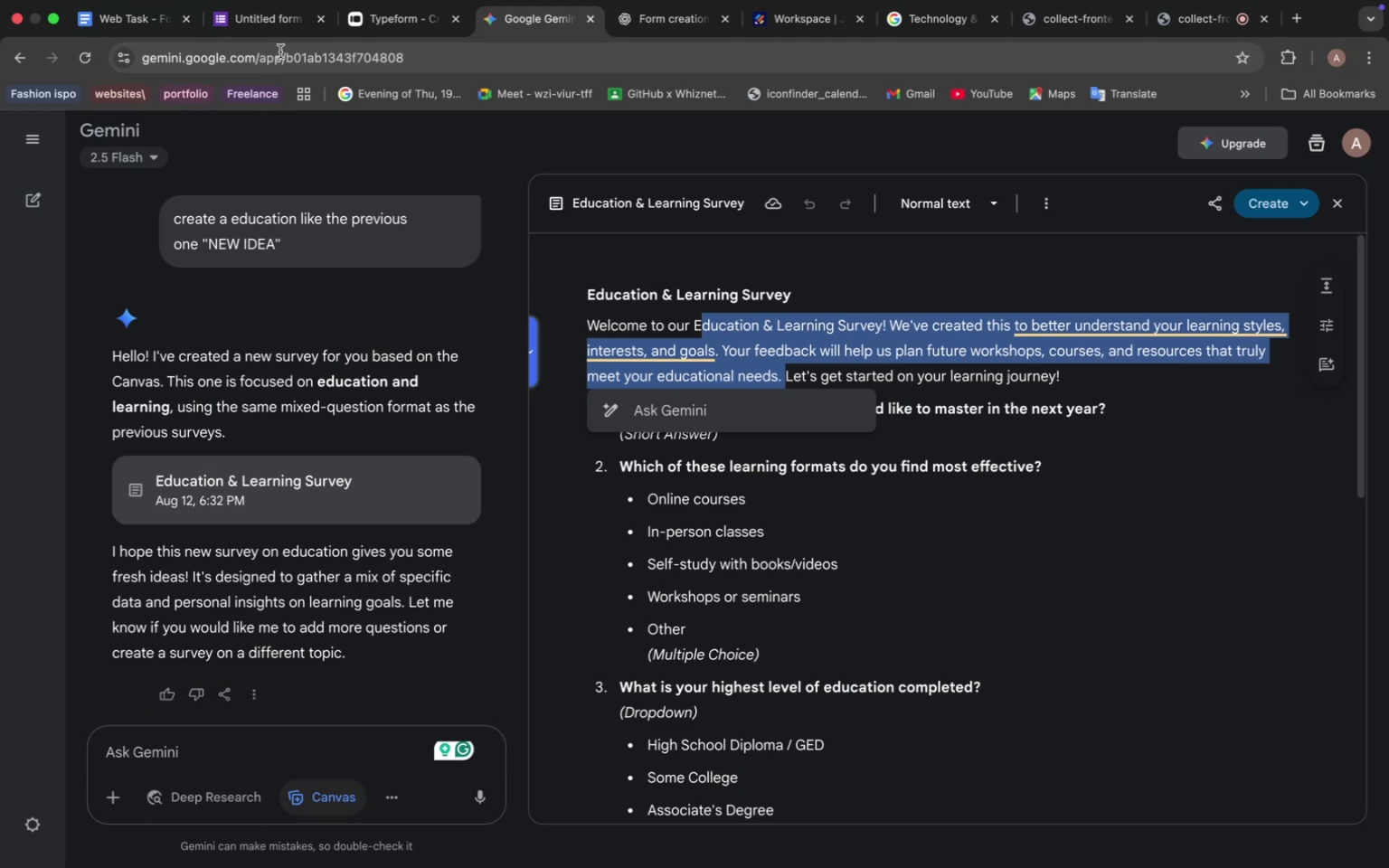 
wait(14.8)
 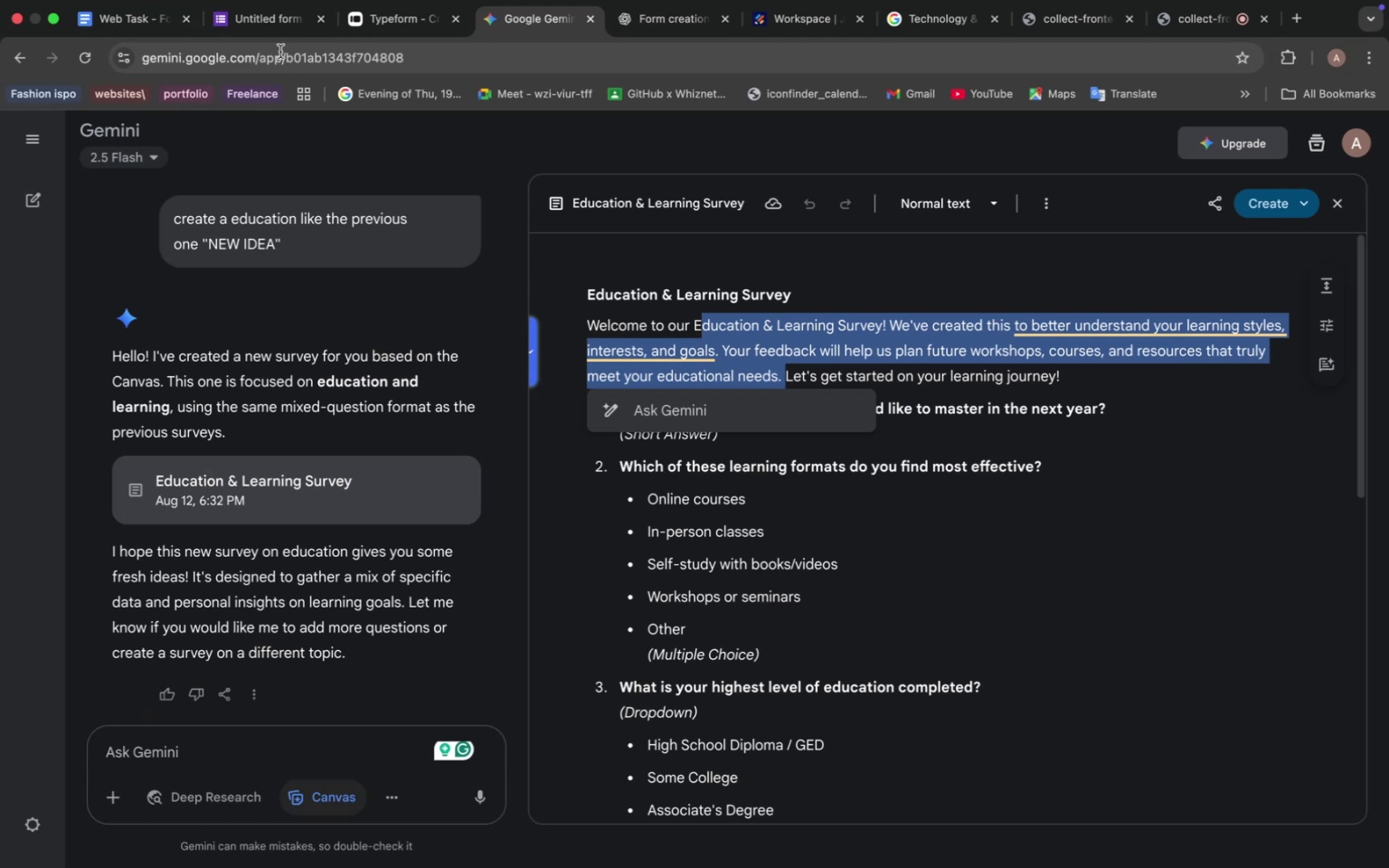 
left_click([402, 25])
 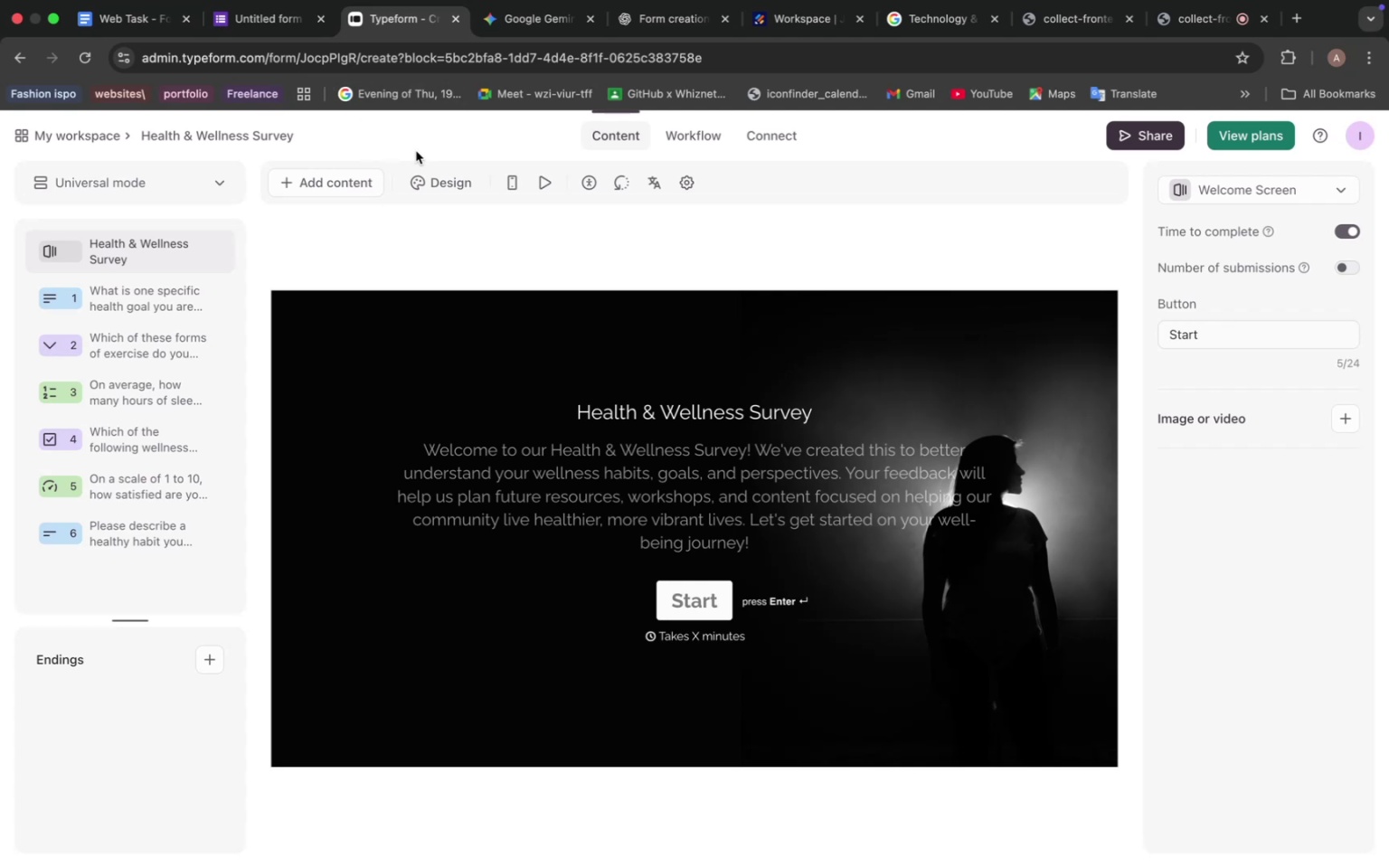 
wait(14.77)
 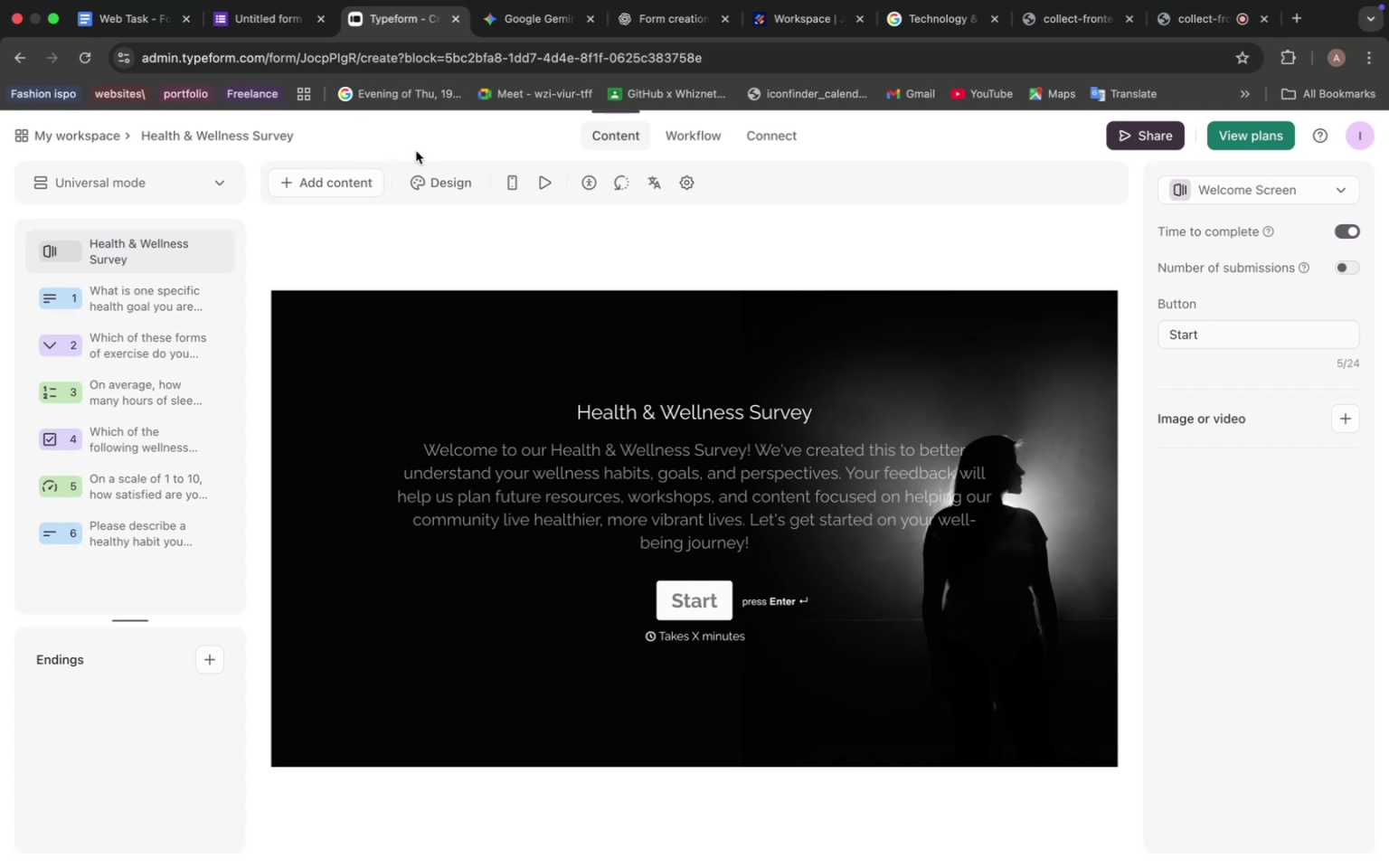 
left_click([531, 19])
 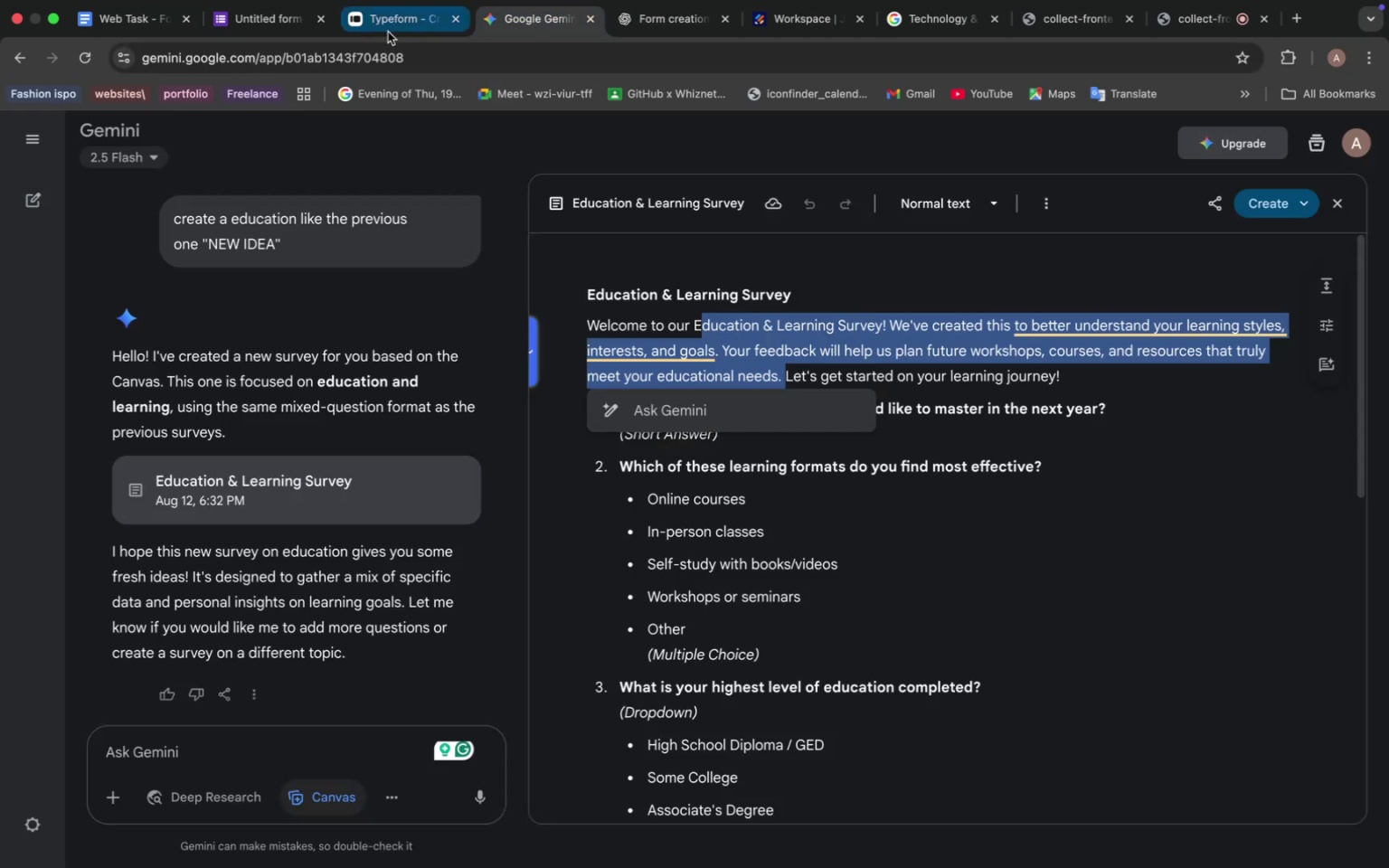 
left_click([386, 22])
 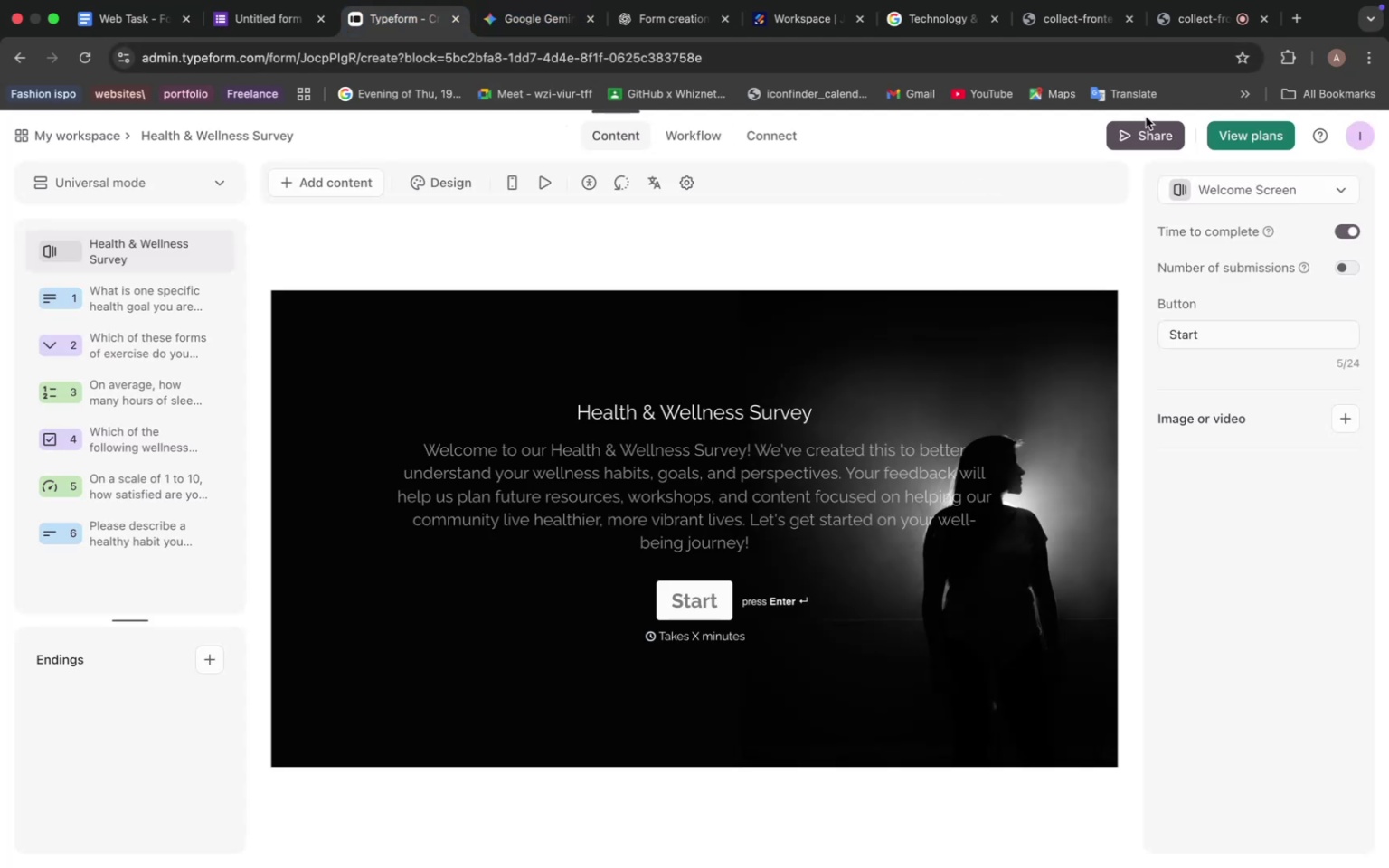 
left_click([1140, 129])
 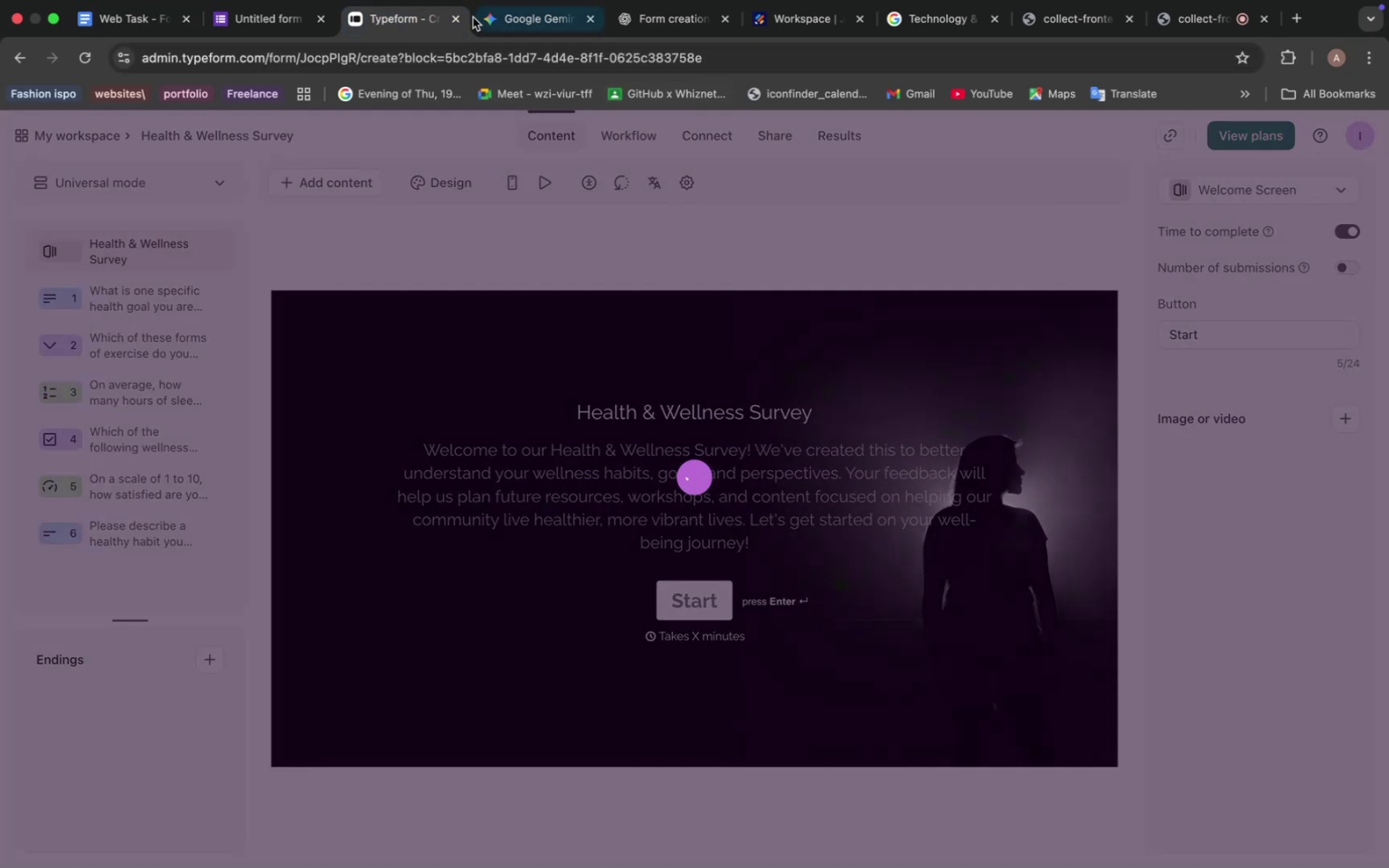 
left_click([527, 20])
 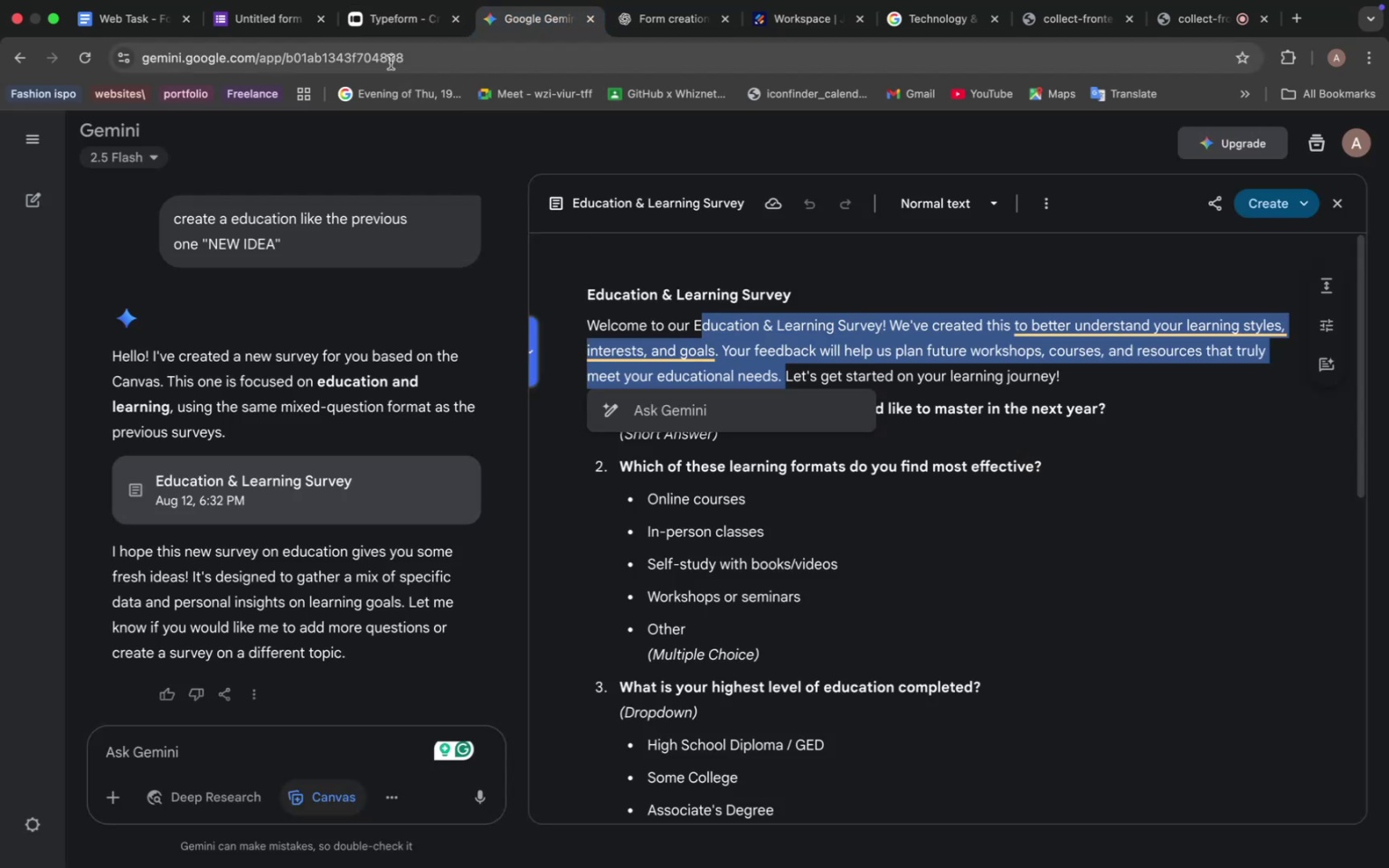 
left_click([249, 11])
 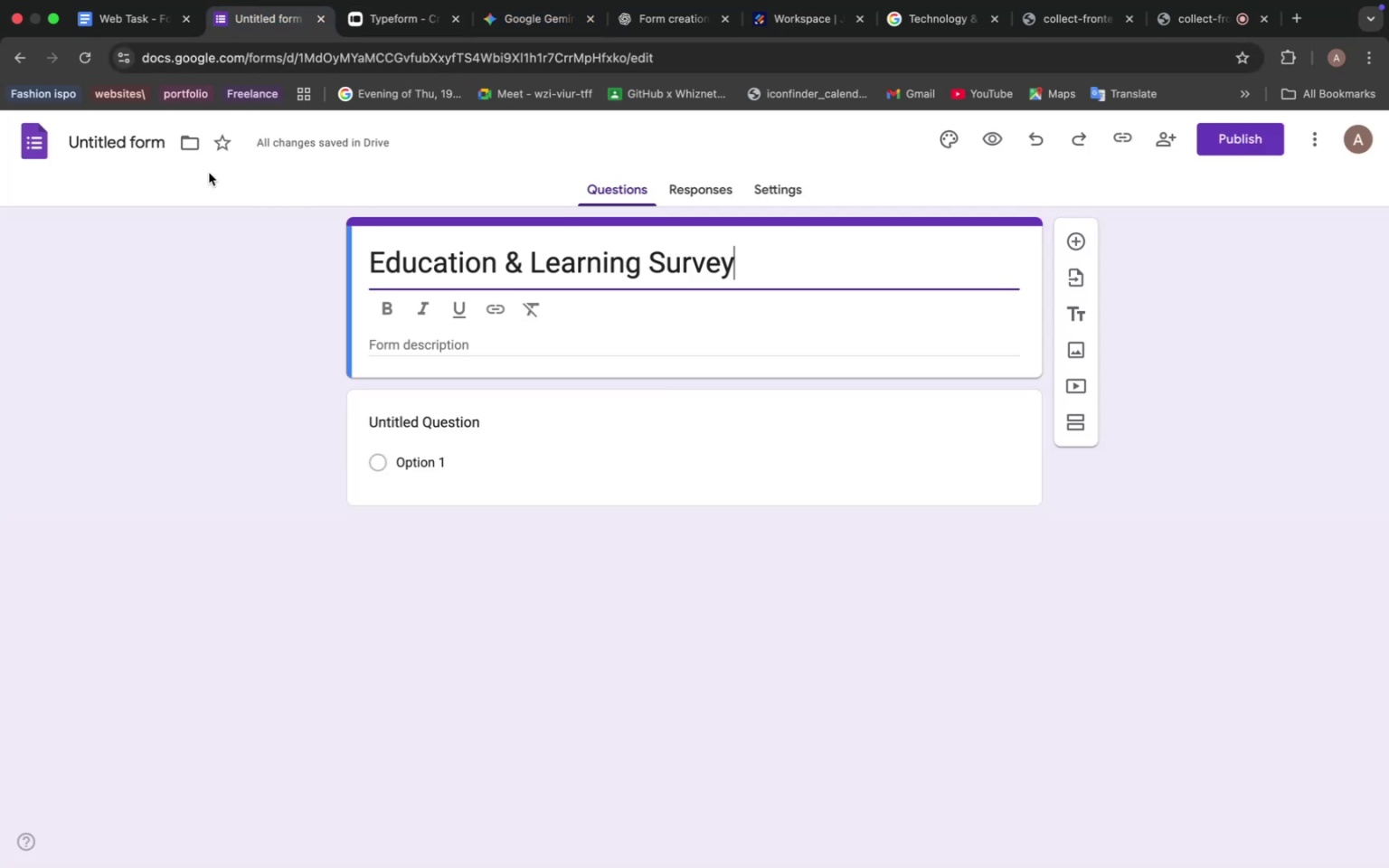 
left_click([156, 137])
 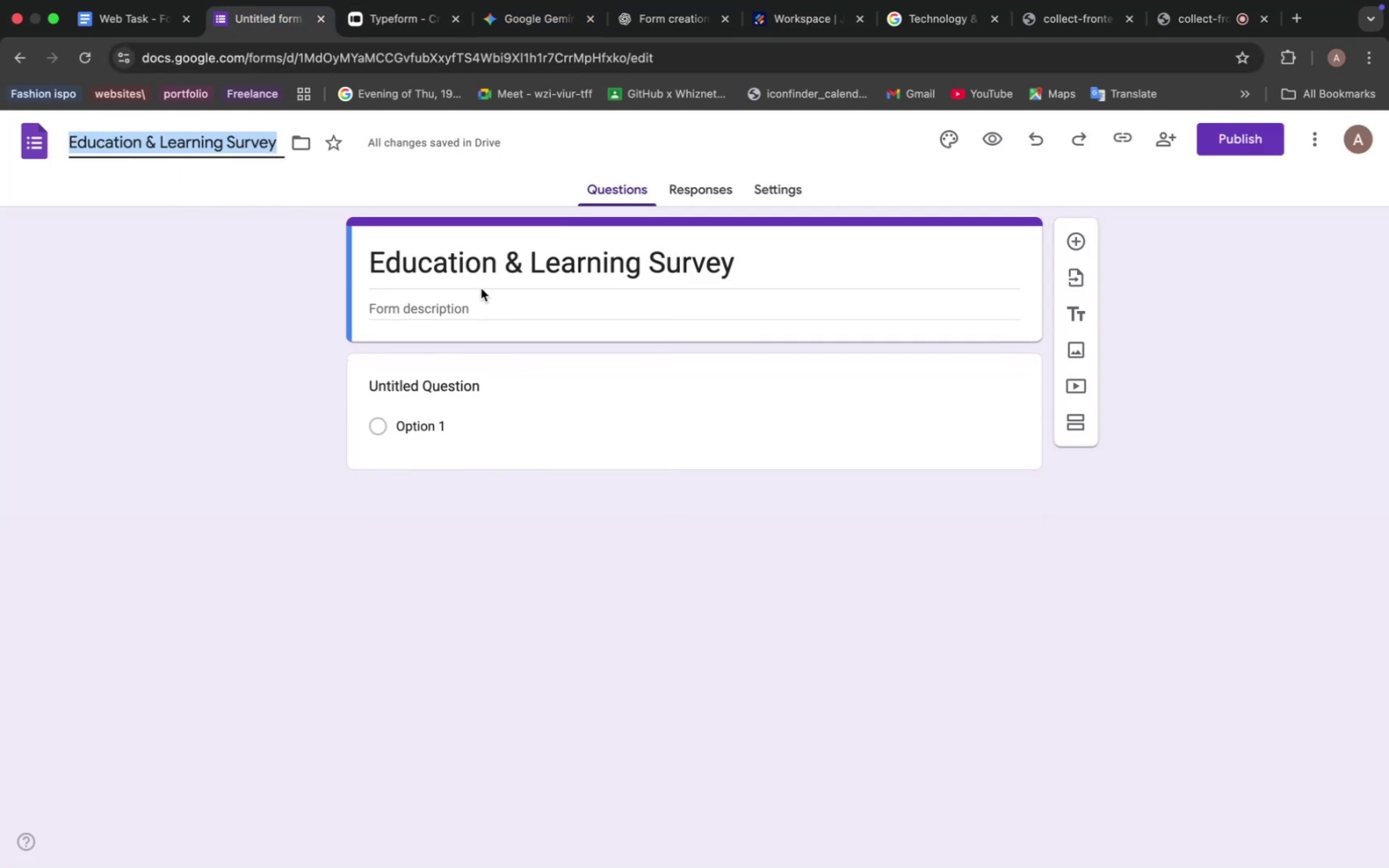 
left_click([471, 311])
 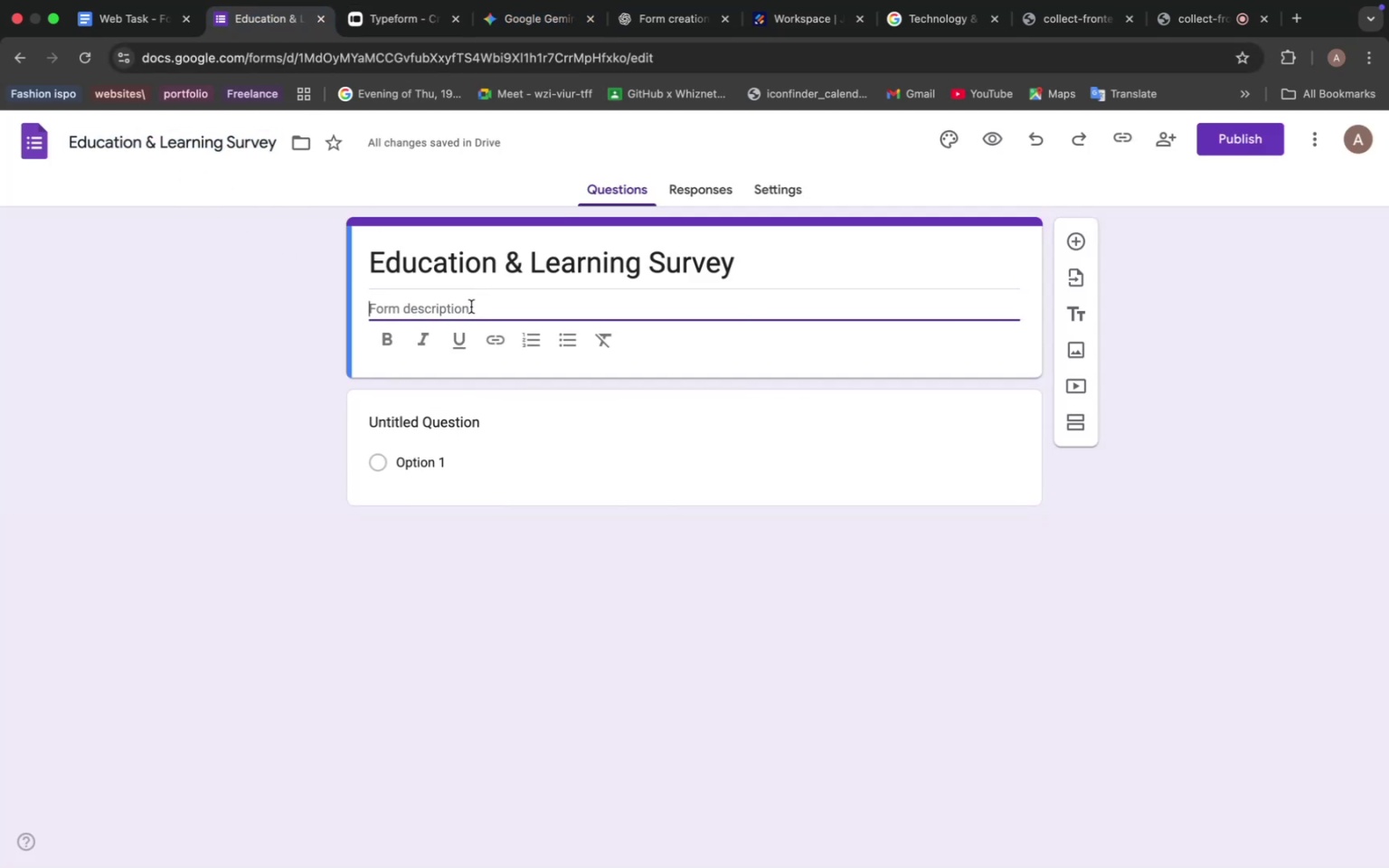 
key(Meta+V)
 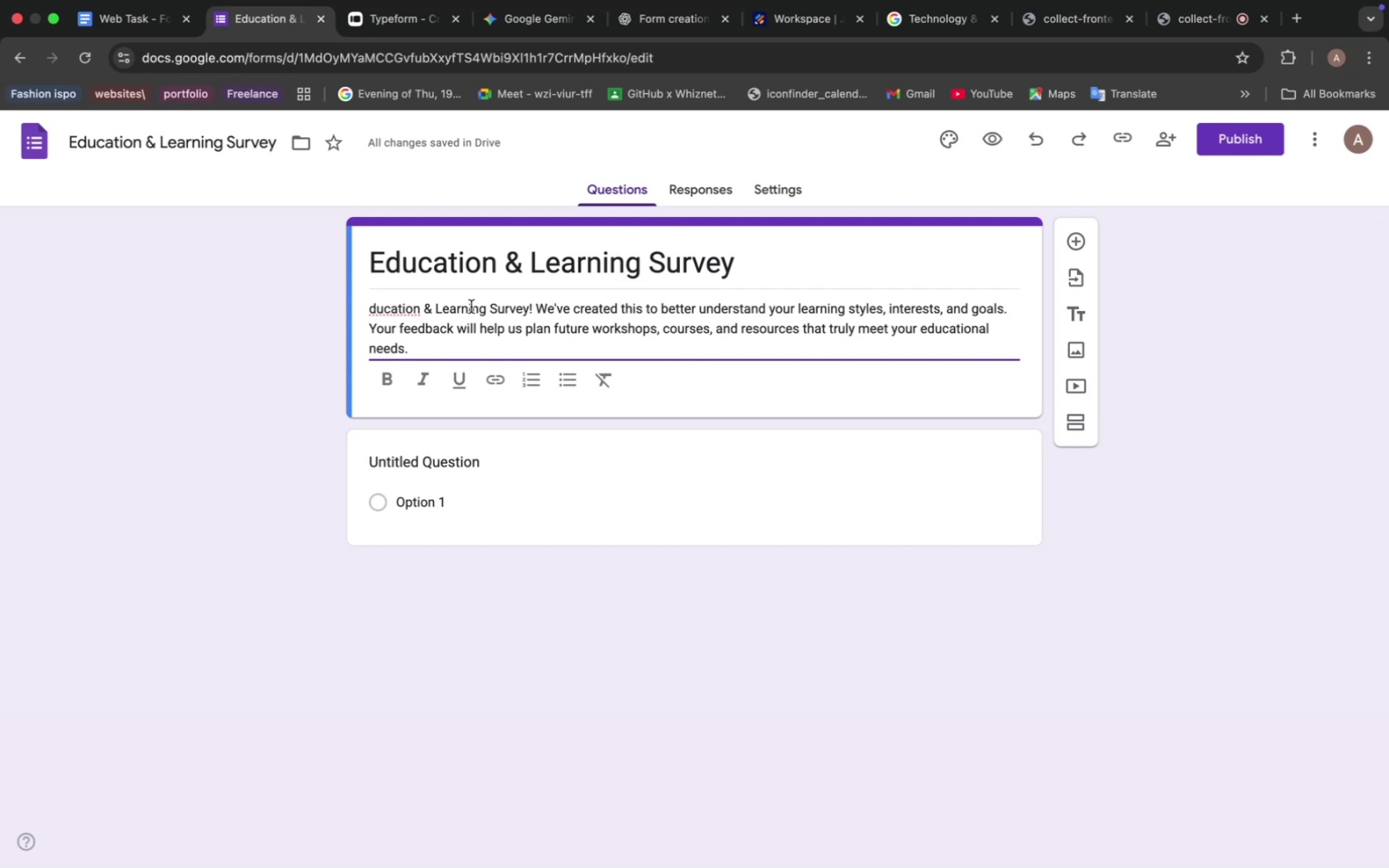 
wait(31.67)
 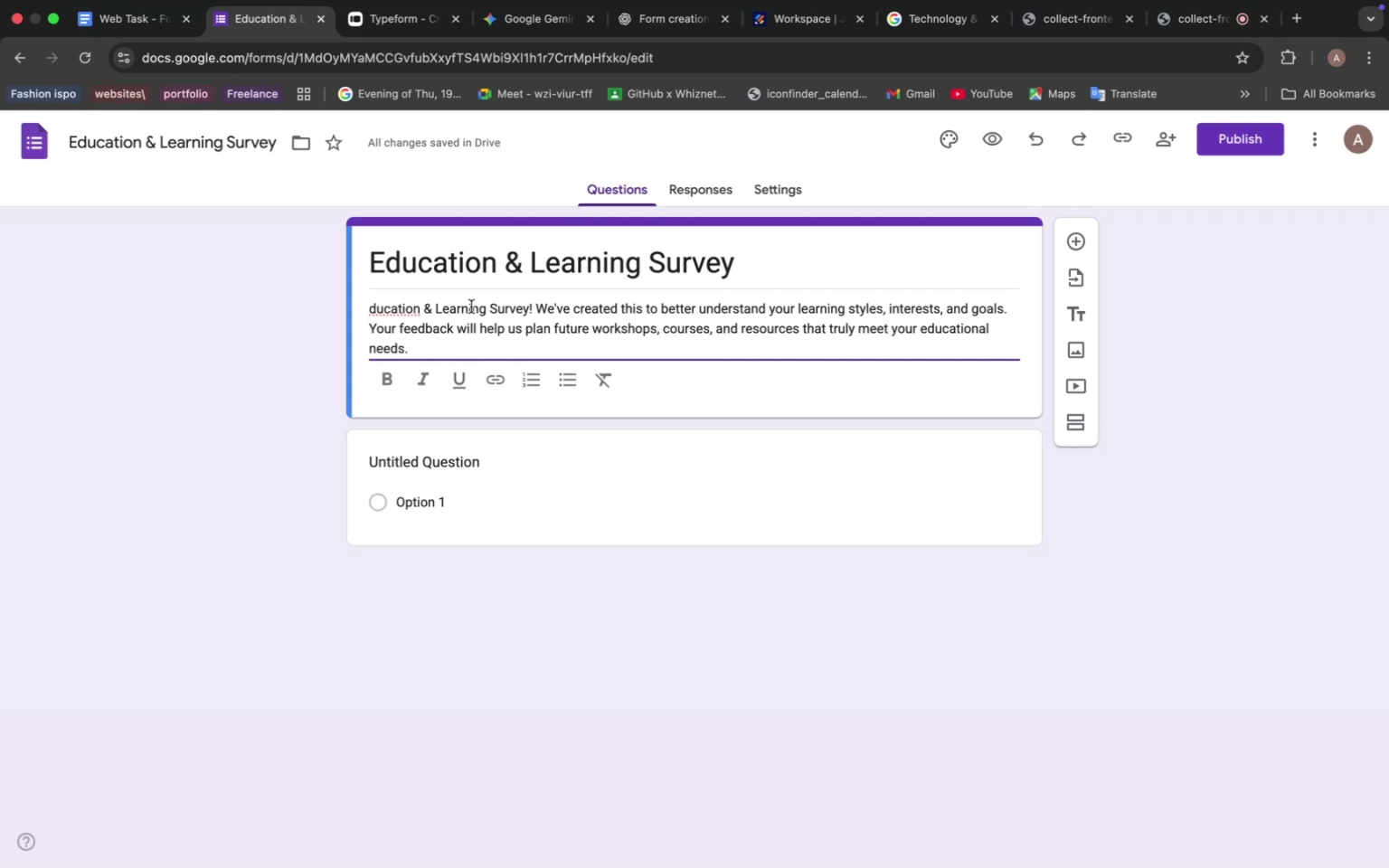 
key(CapsLock)
 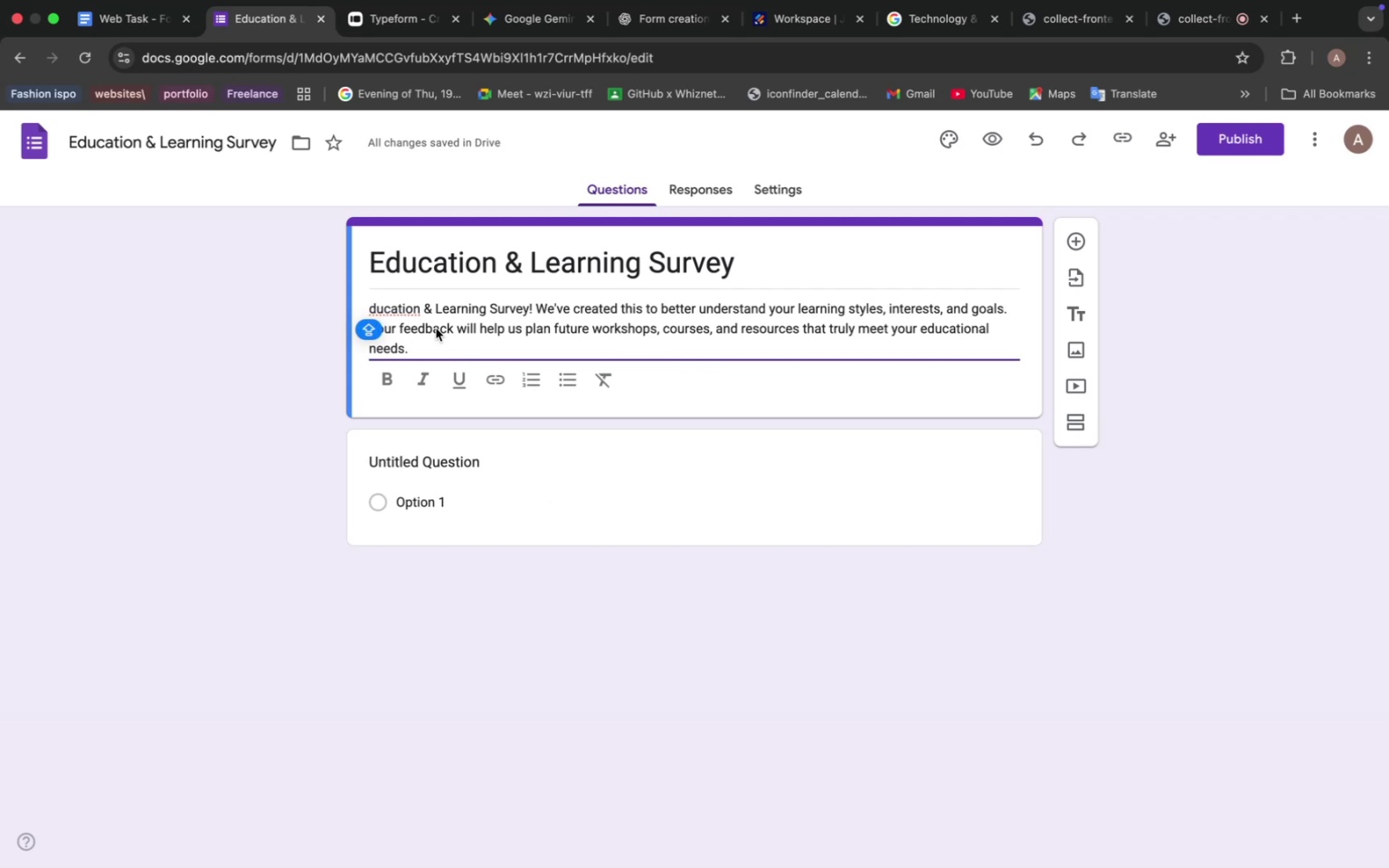 
key(E)
 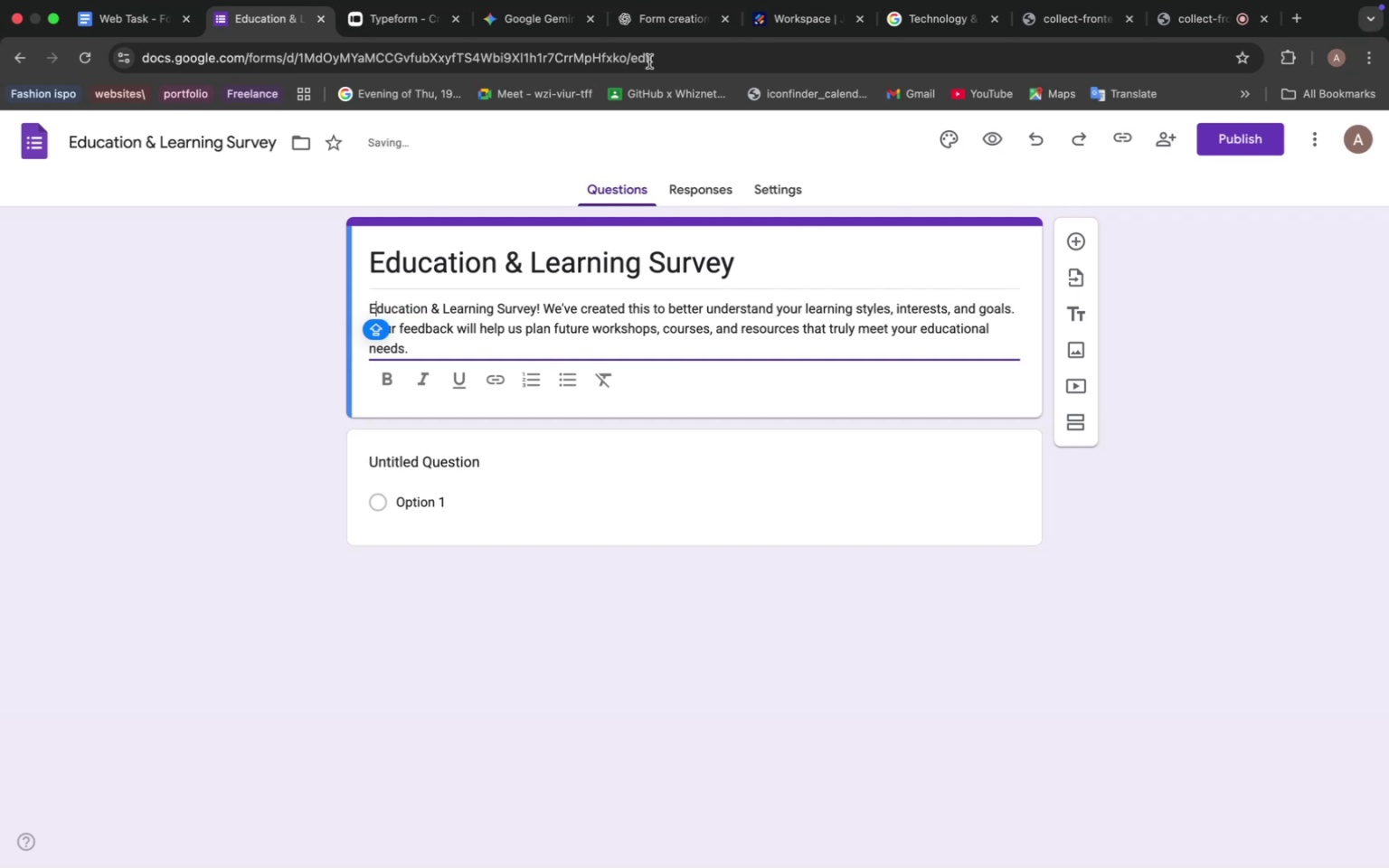 
left_click([503, 16])
 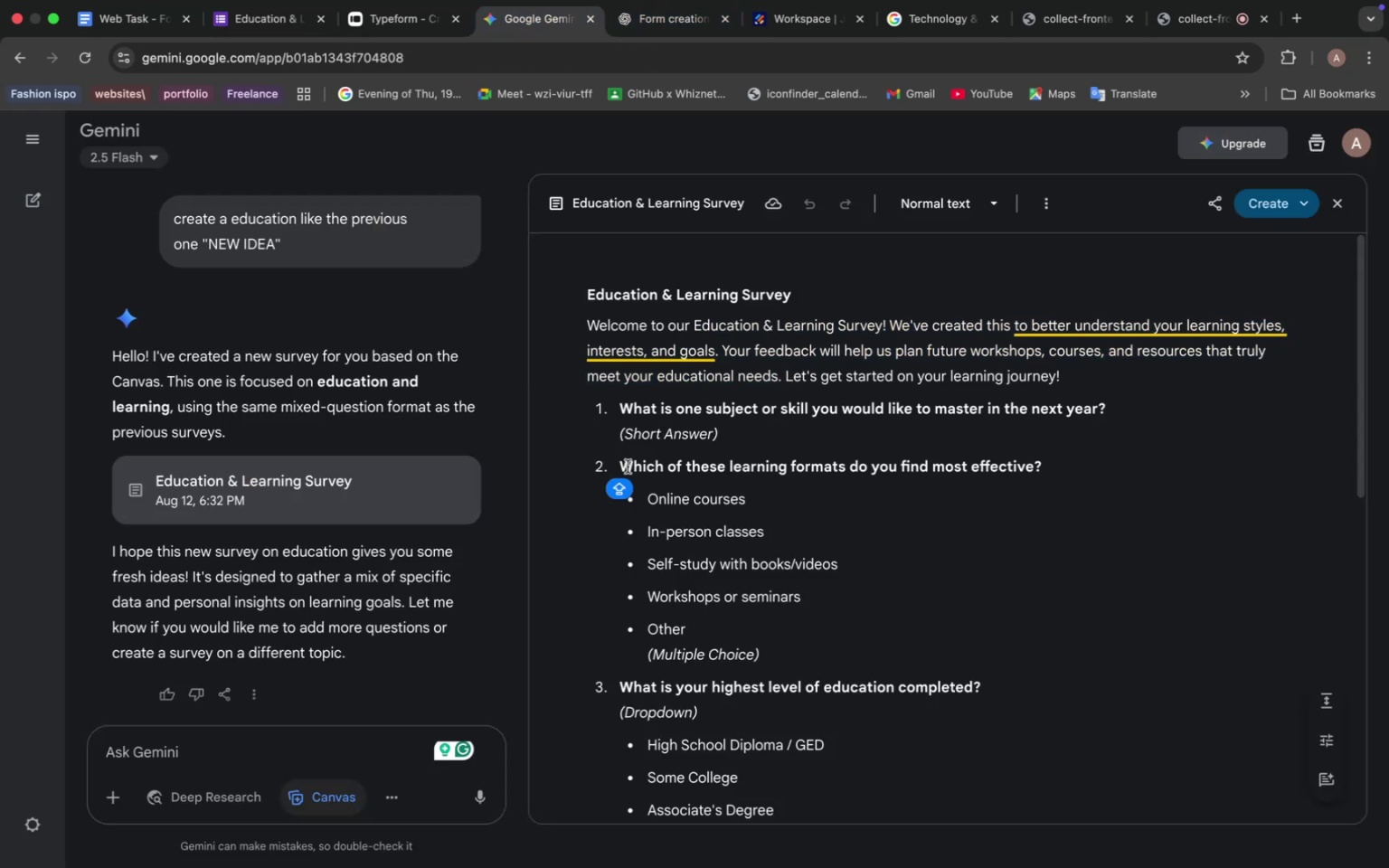 
left_click_drag(start_coordinate=[620, 404], to_coordinate=[1139, 407])
 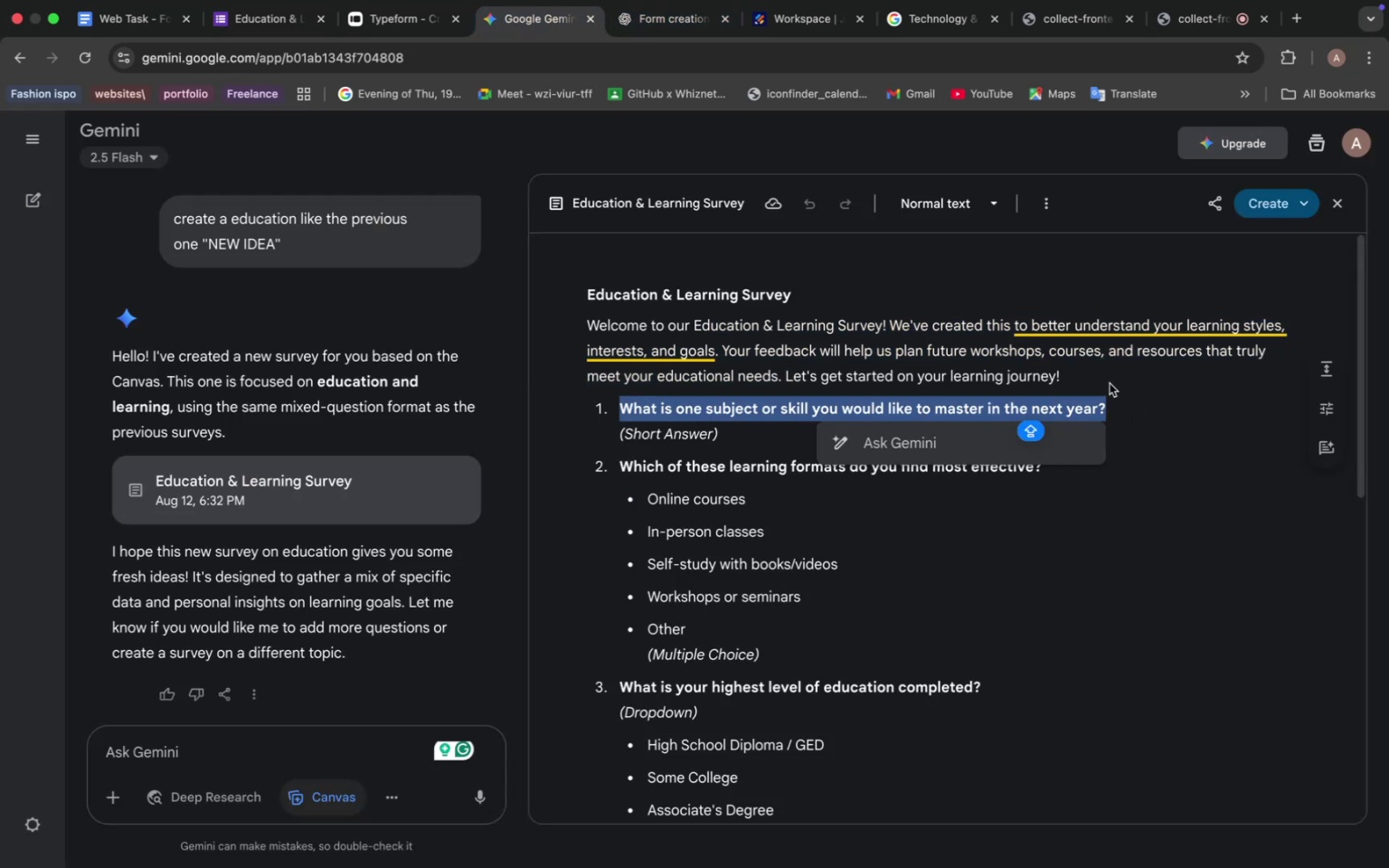 
key(Meta+C)
 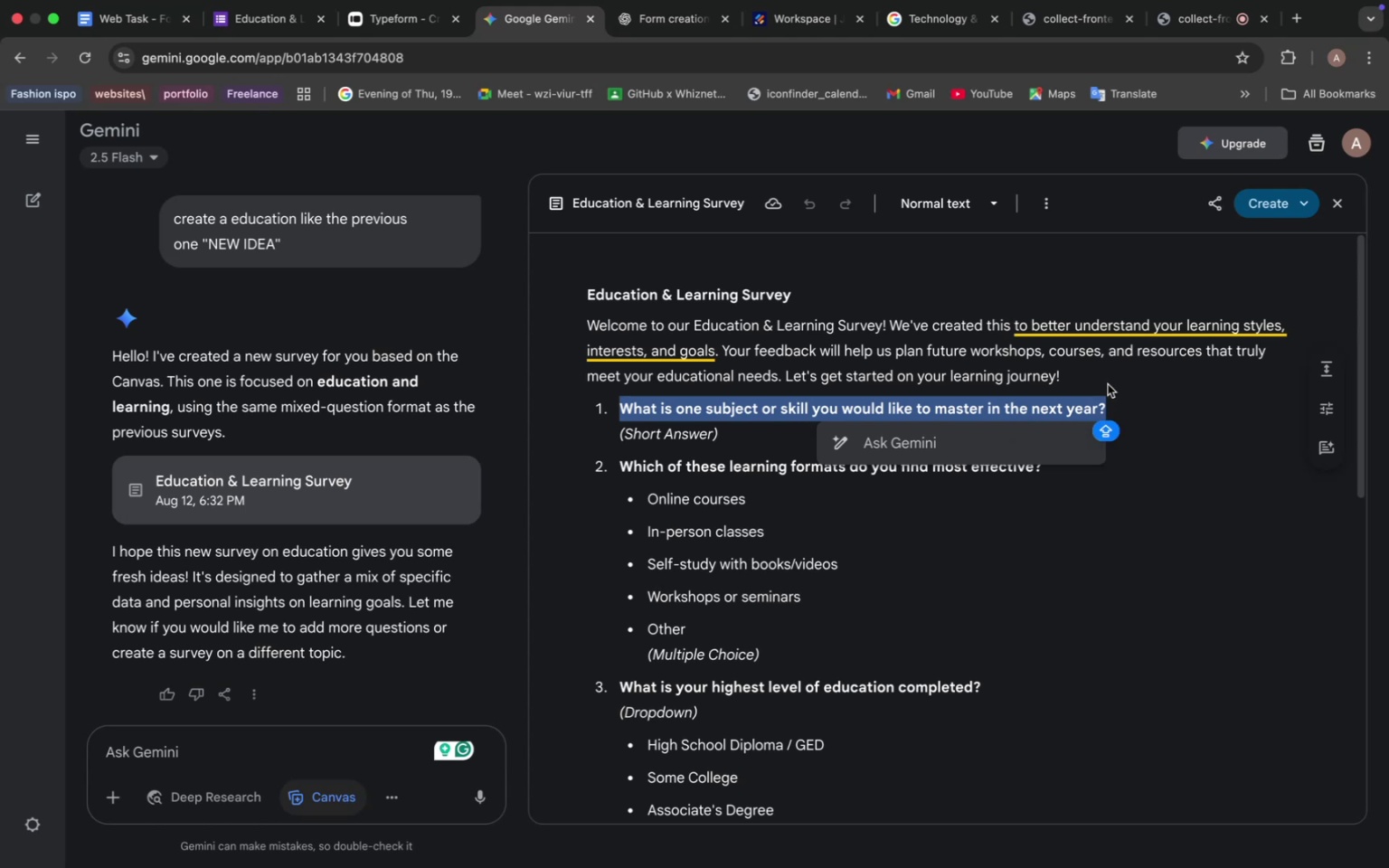 
wait(6.45)
 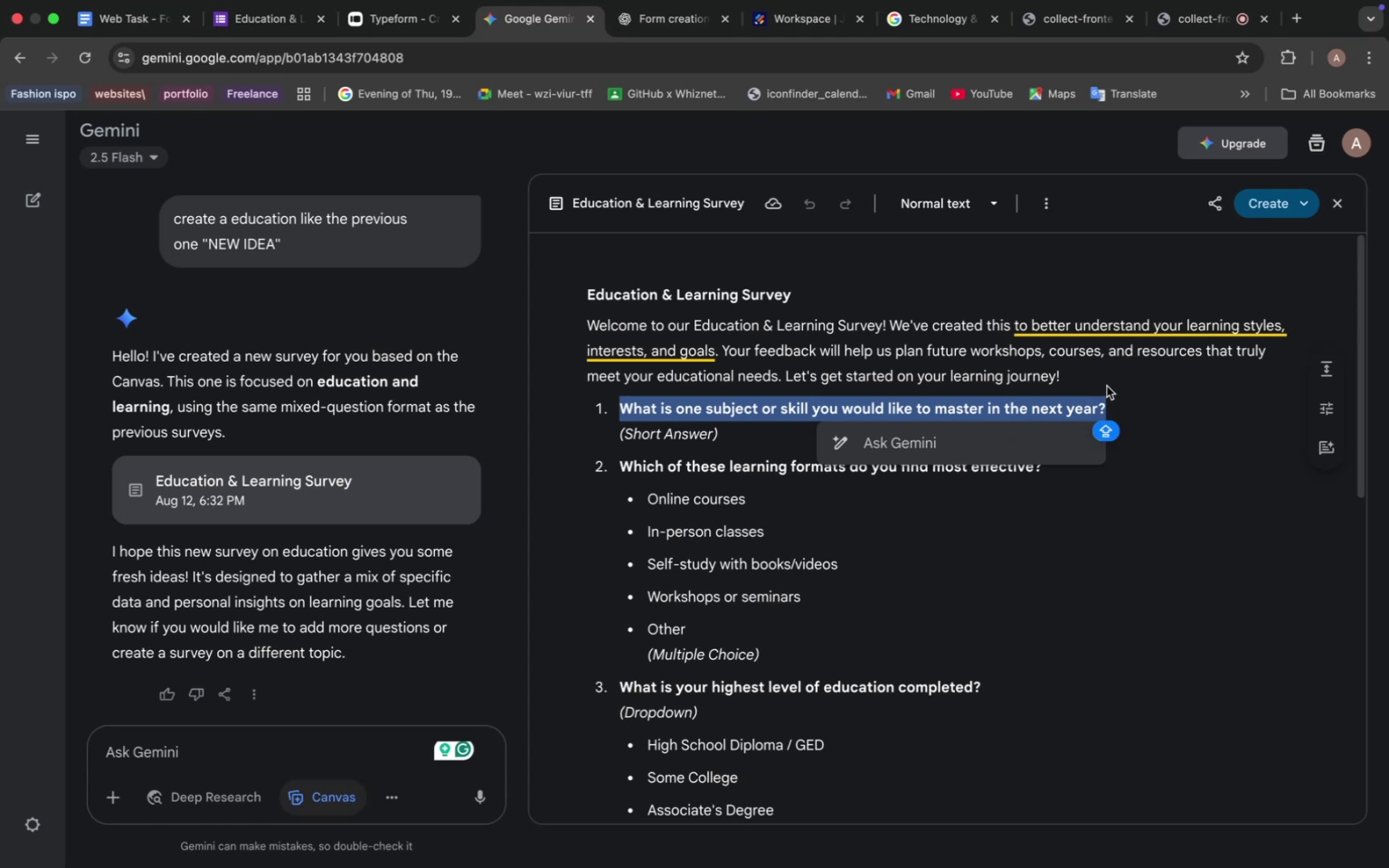 
left_click([268, 22])
 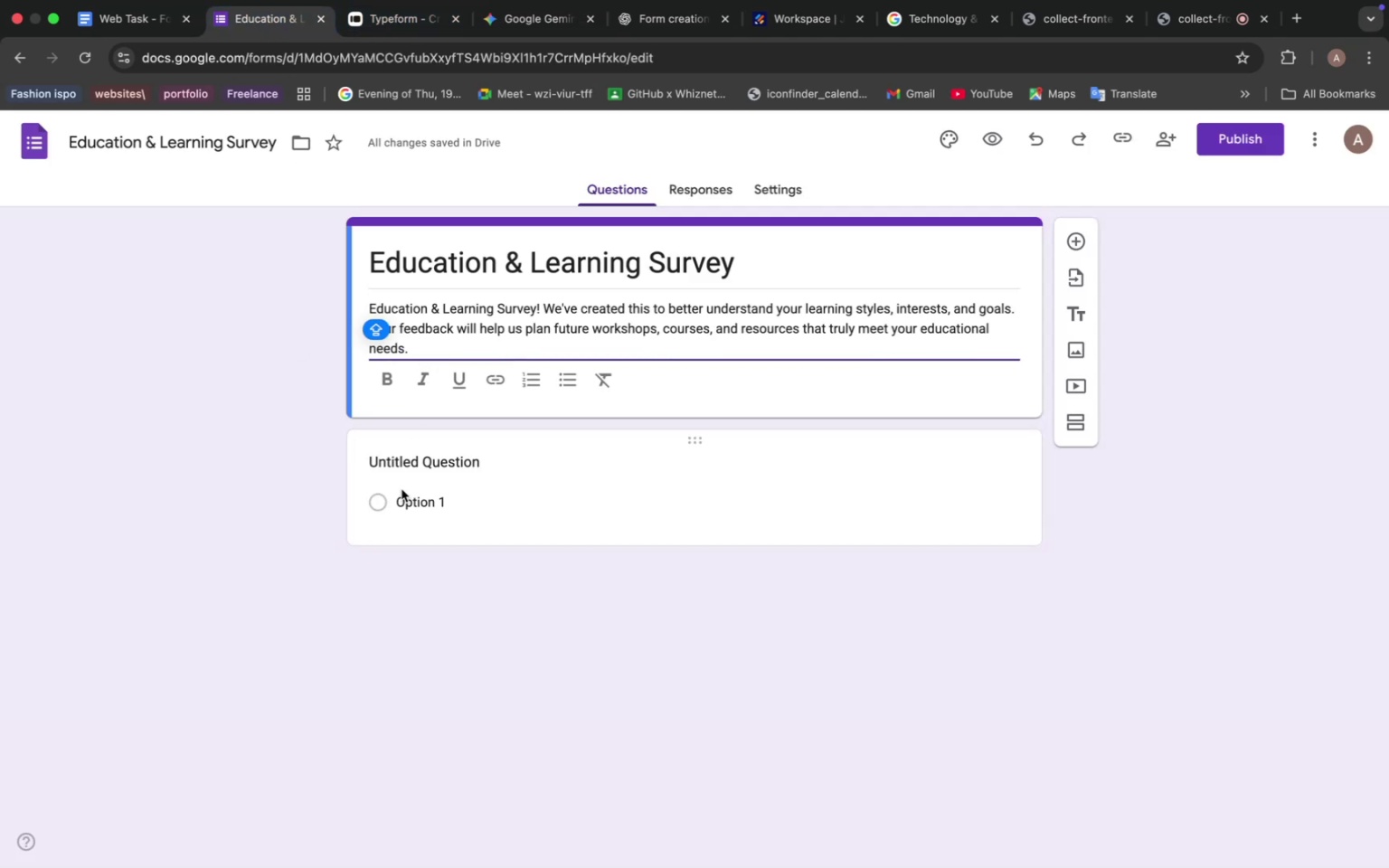 
left_click([407, 471])
 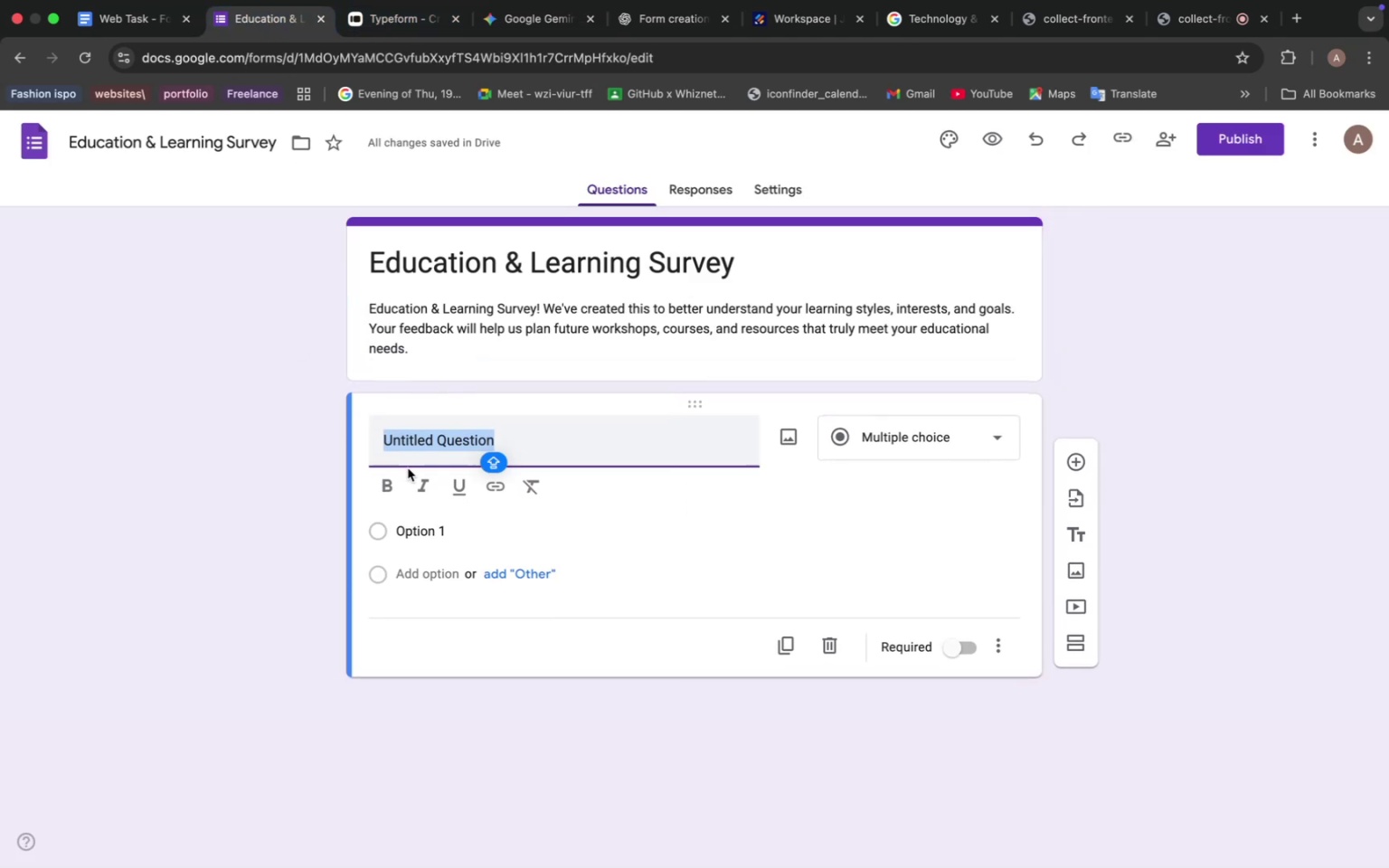 
key(Meta+V)
 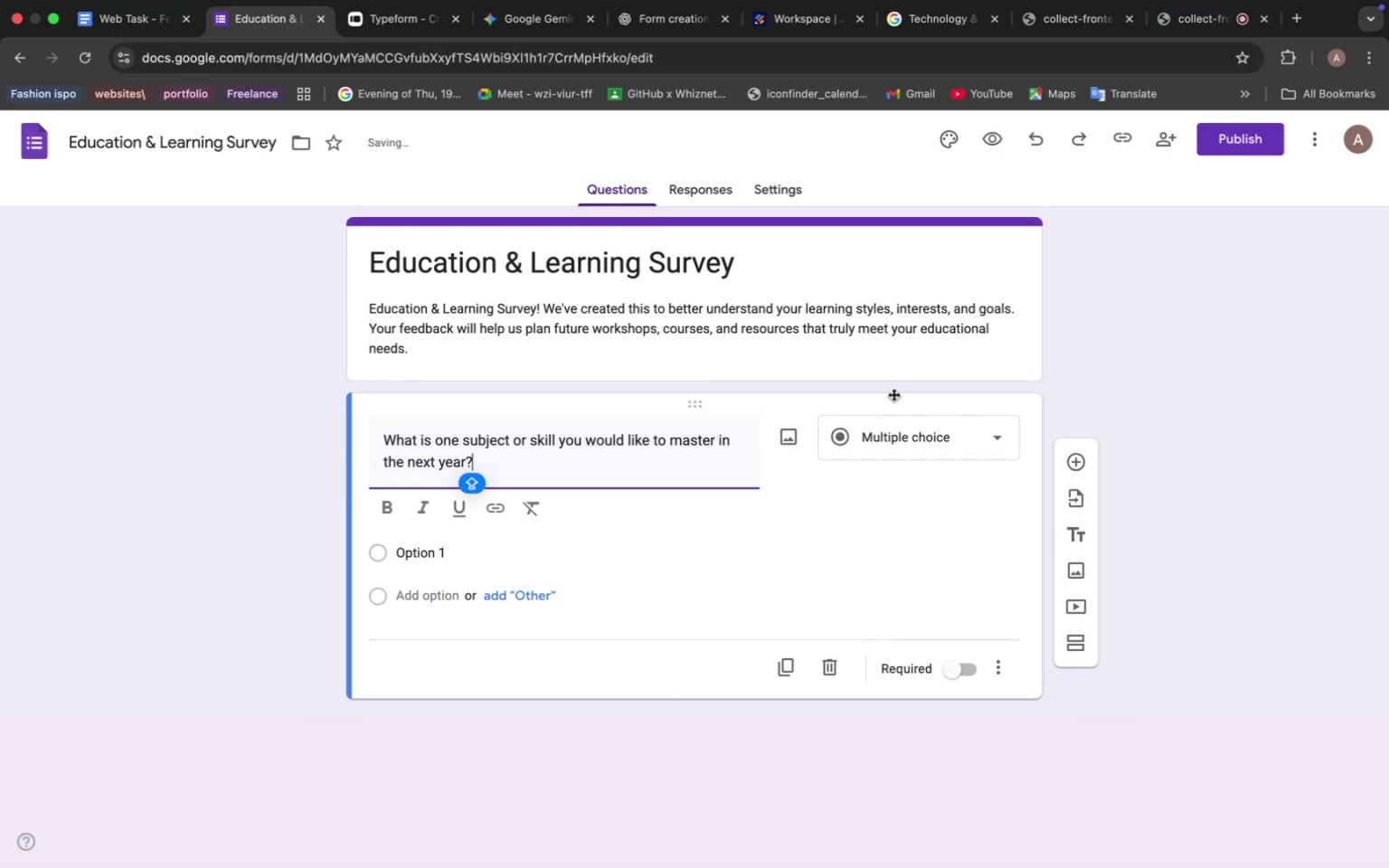 
left_click([903, 442])
 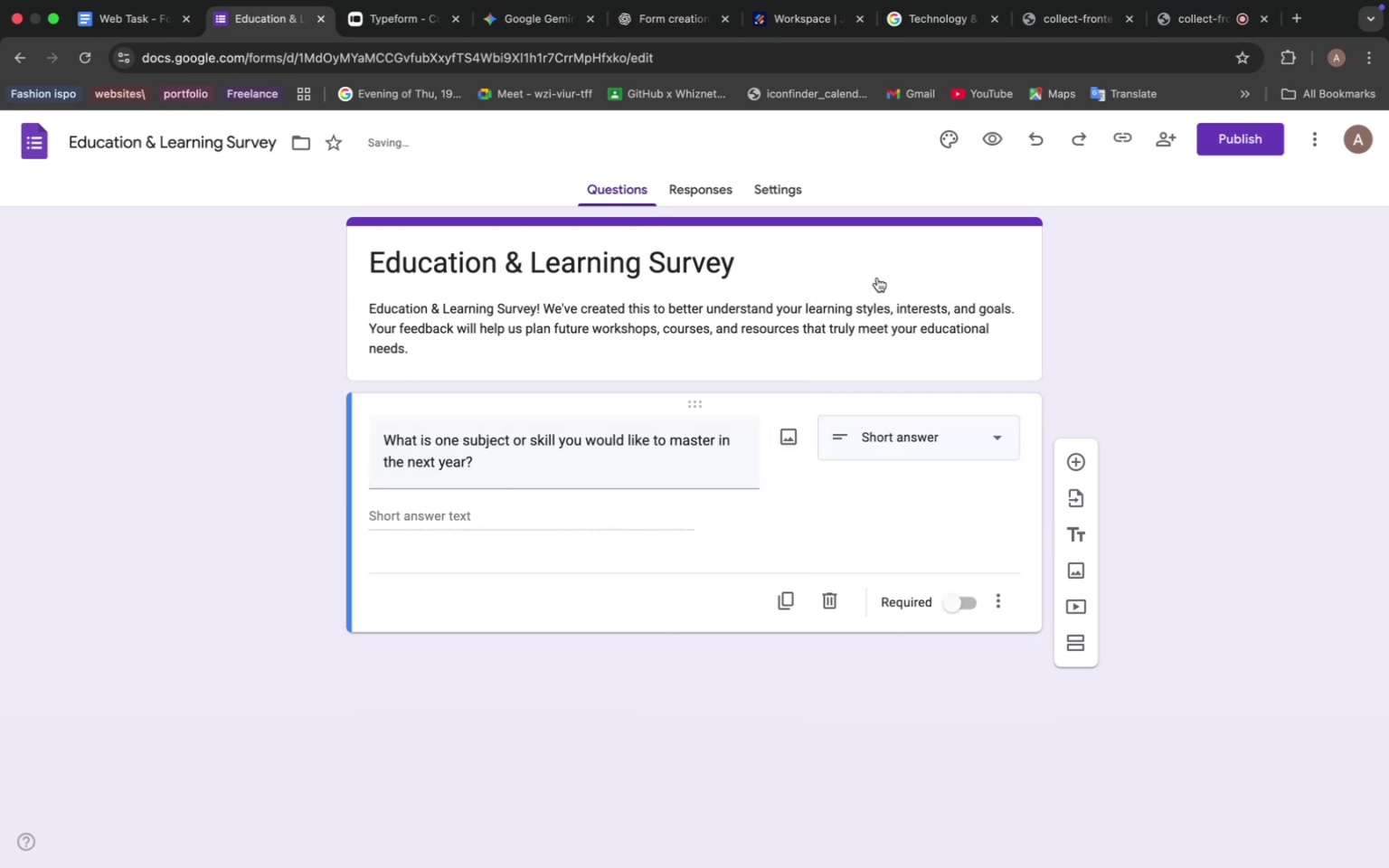 
left_click([1082, 458])
 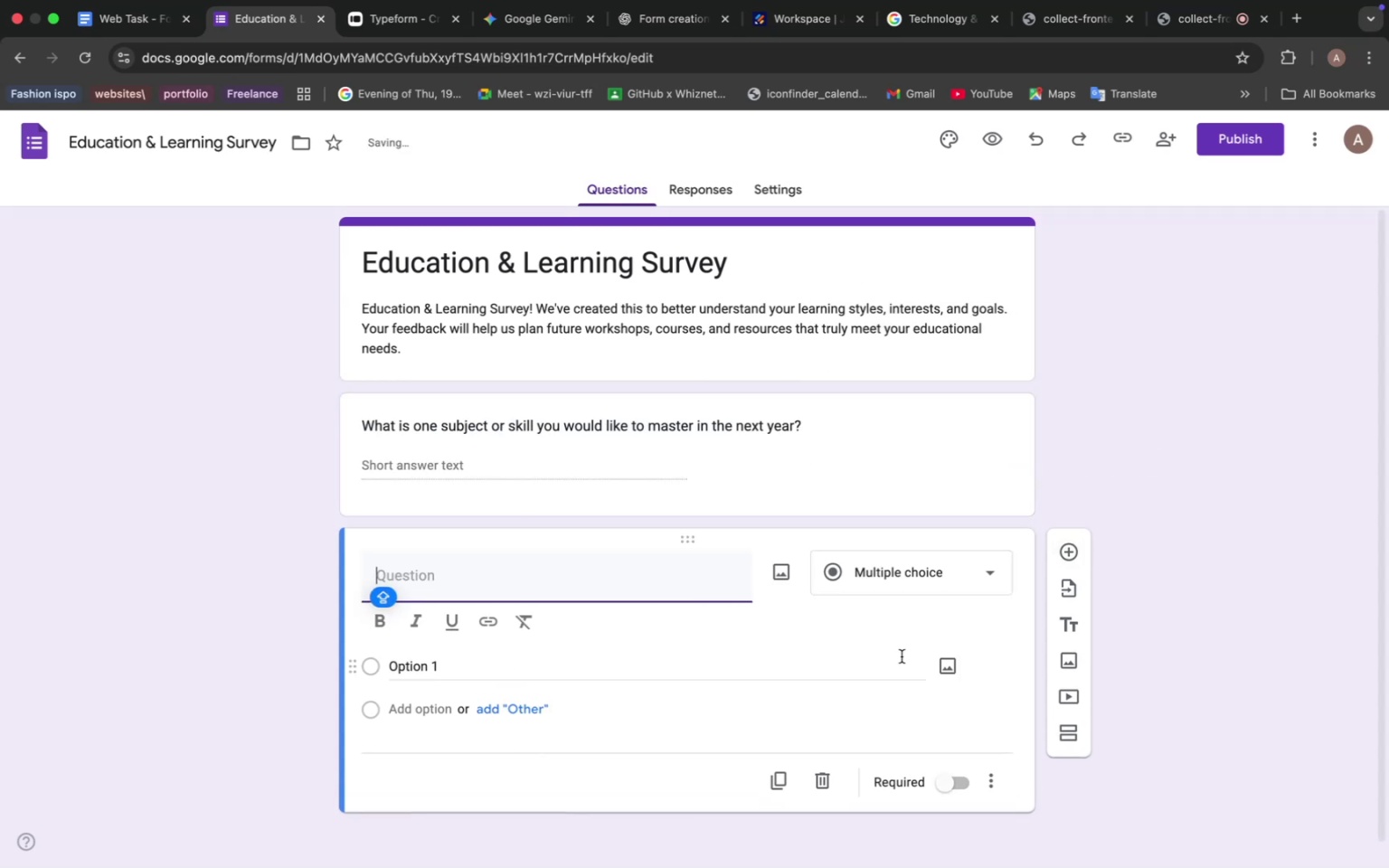 
left_click([1051, 374])
 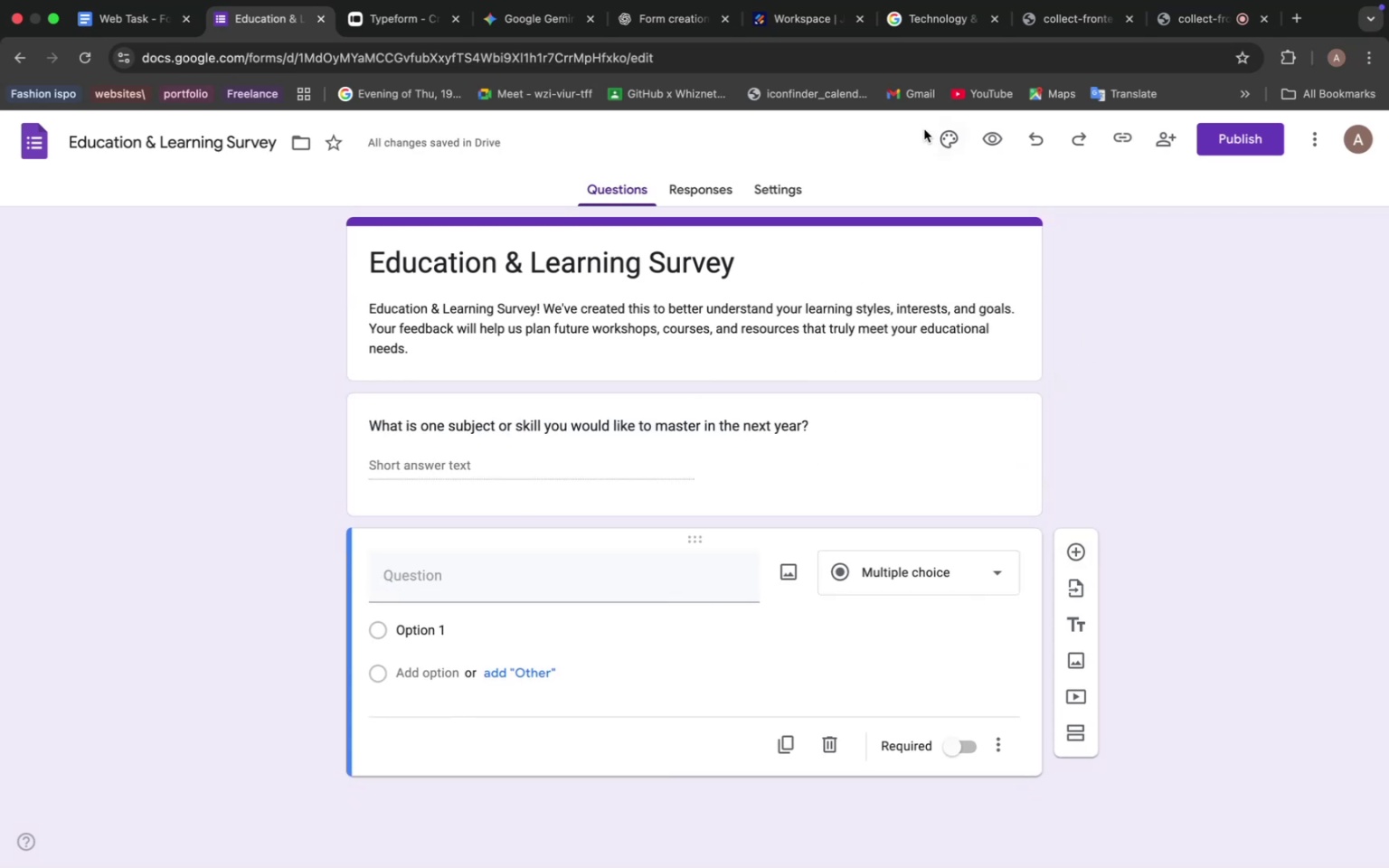 
left_click([950, 139])
 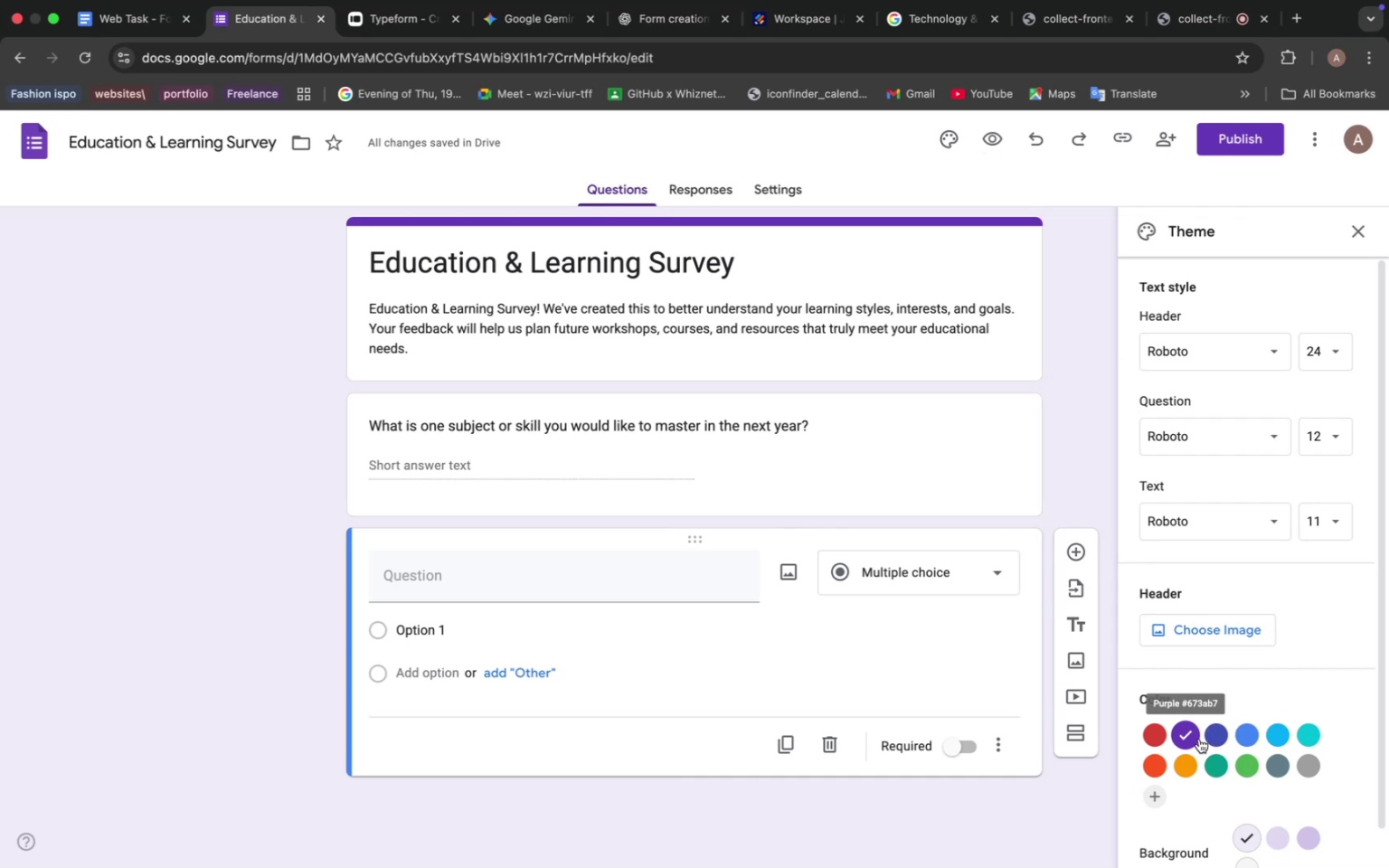 
left_click([1212, 734])
 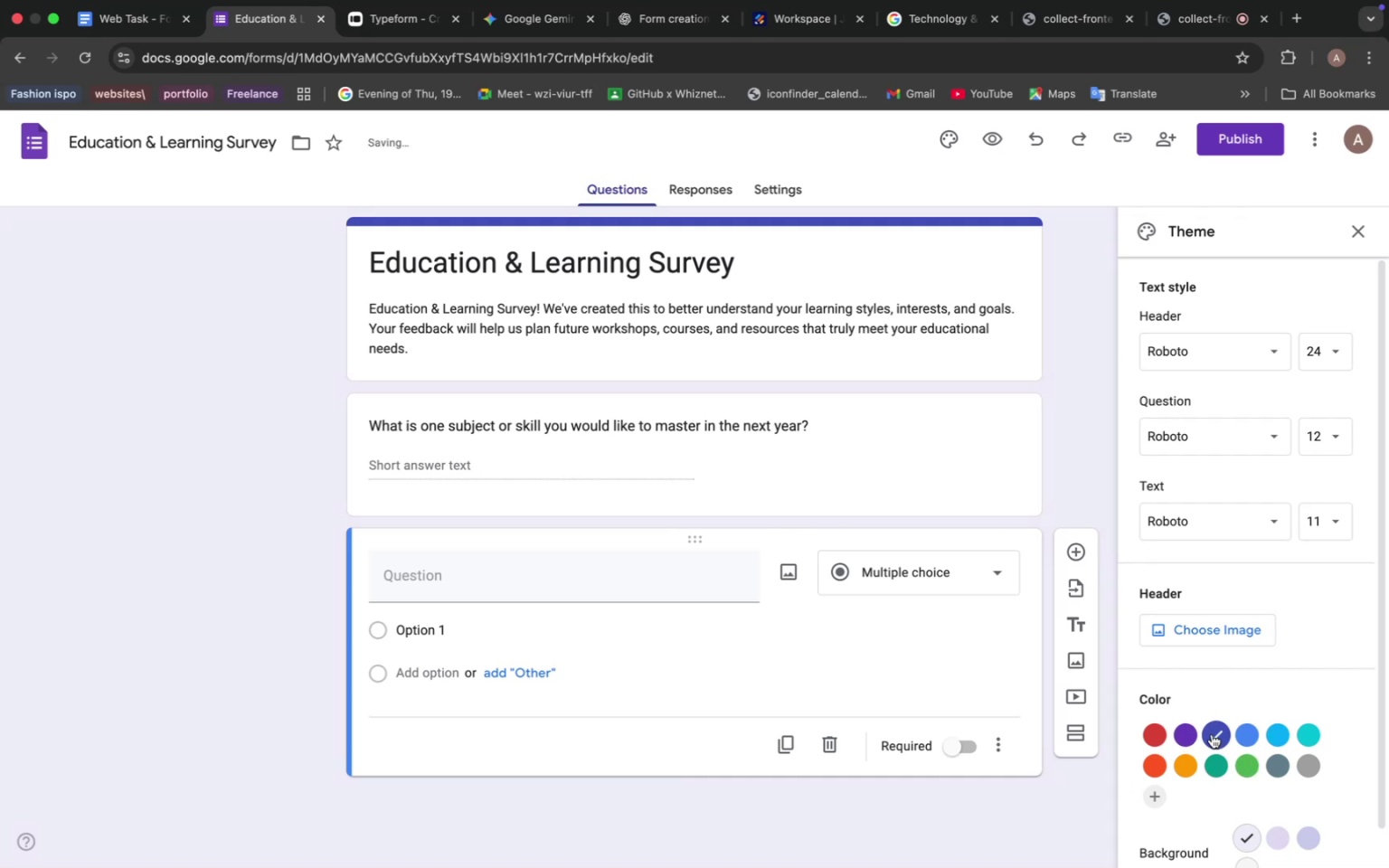 
mouse_move([1216, 736])
 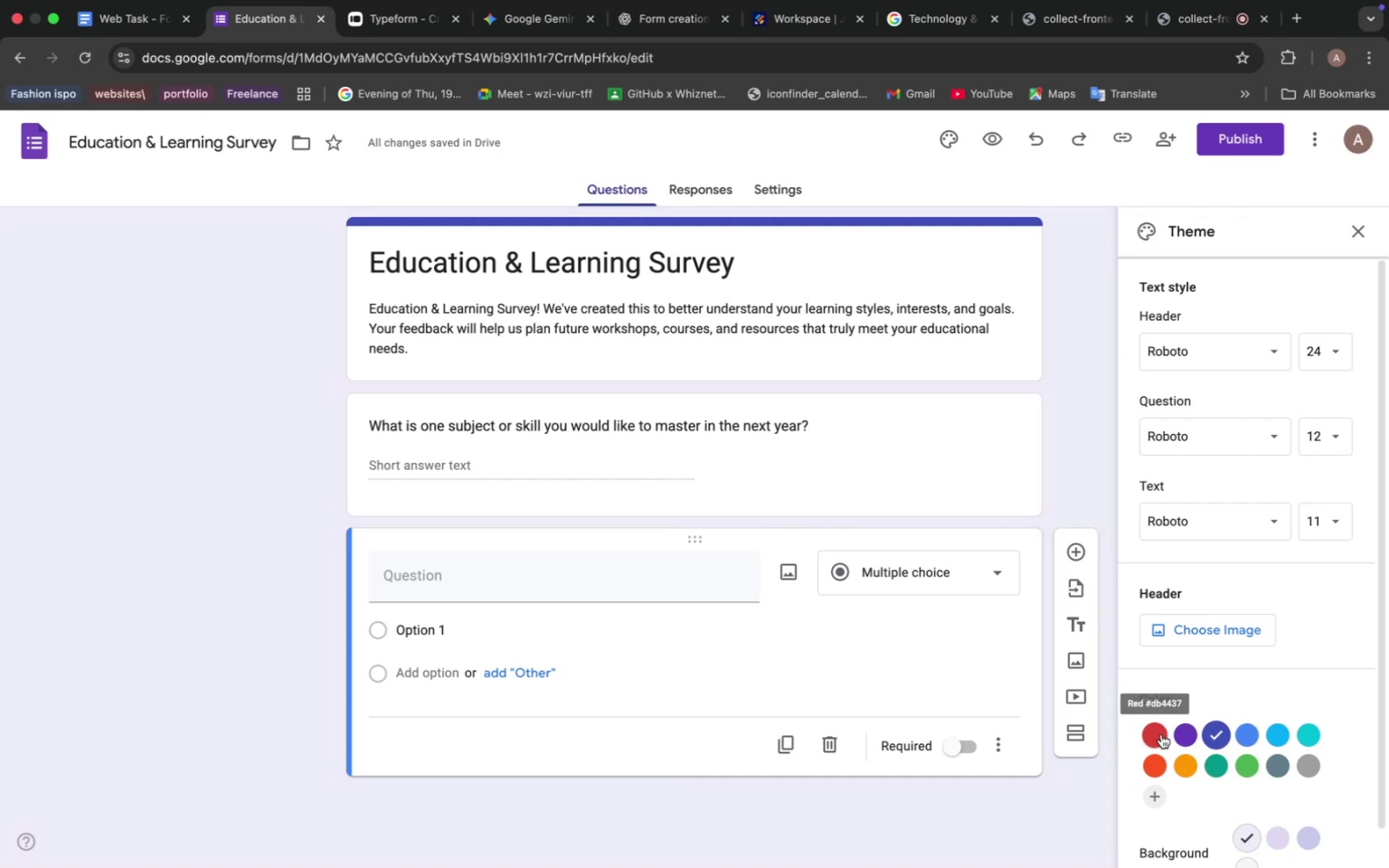 
left_click([1153, 735])
 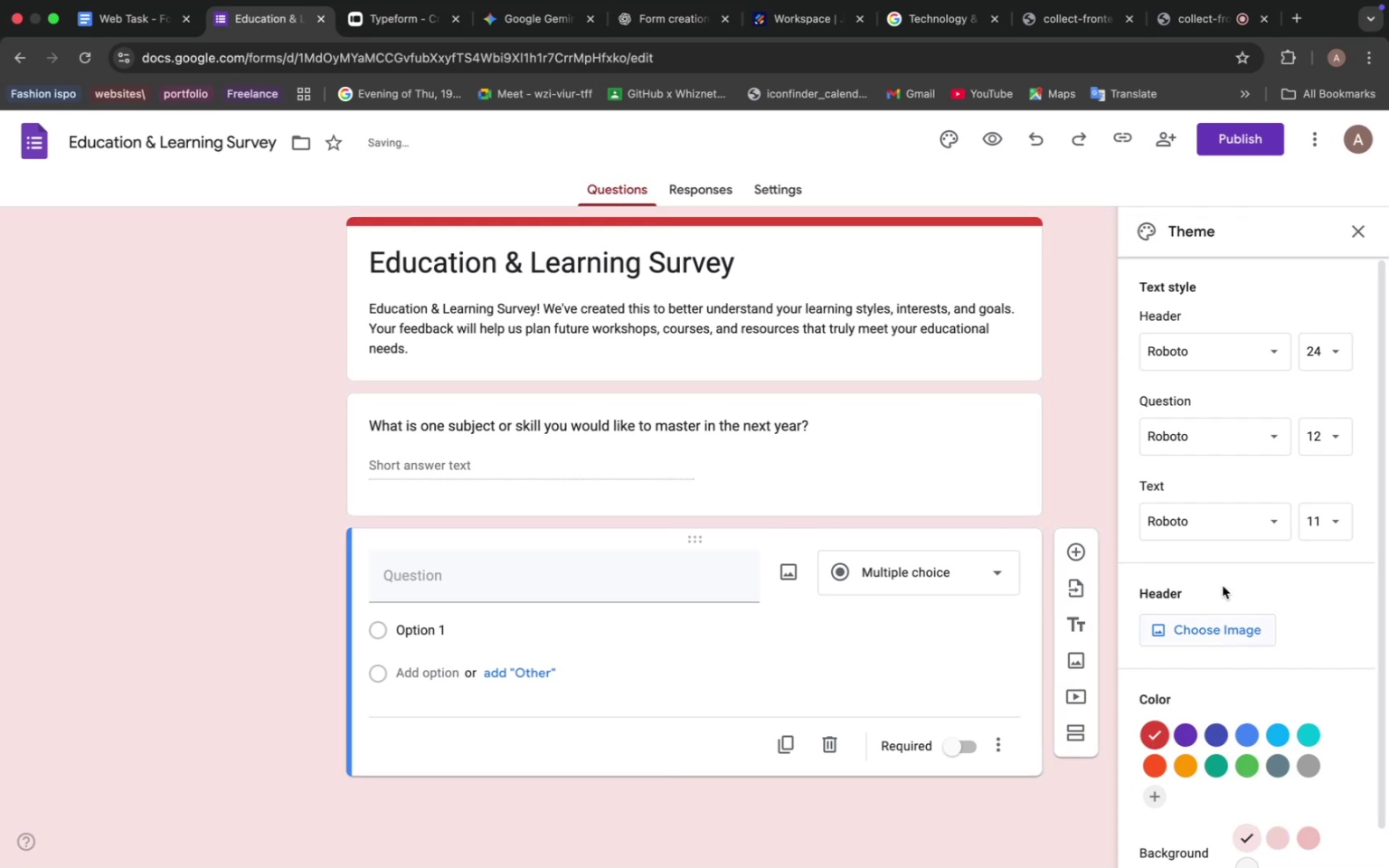 
left_click([1209, 626])
 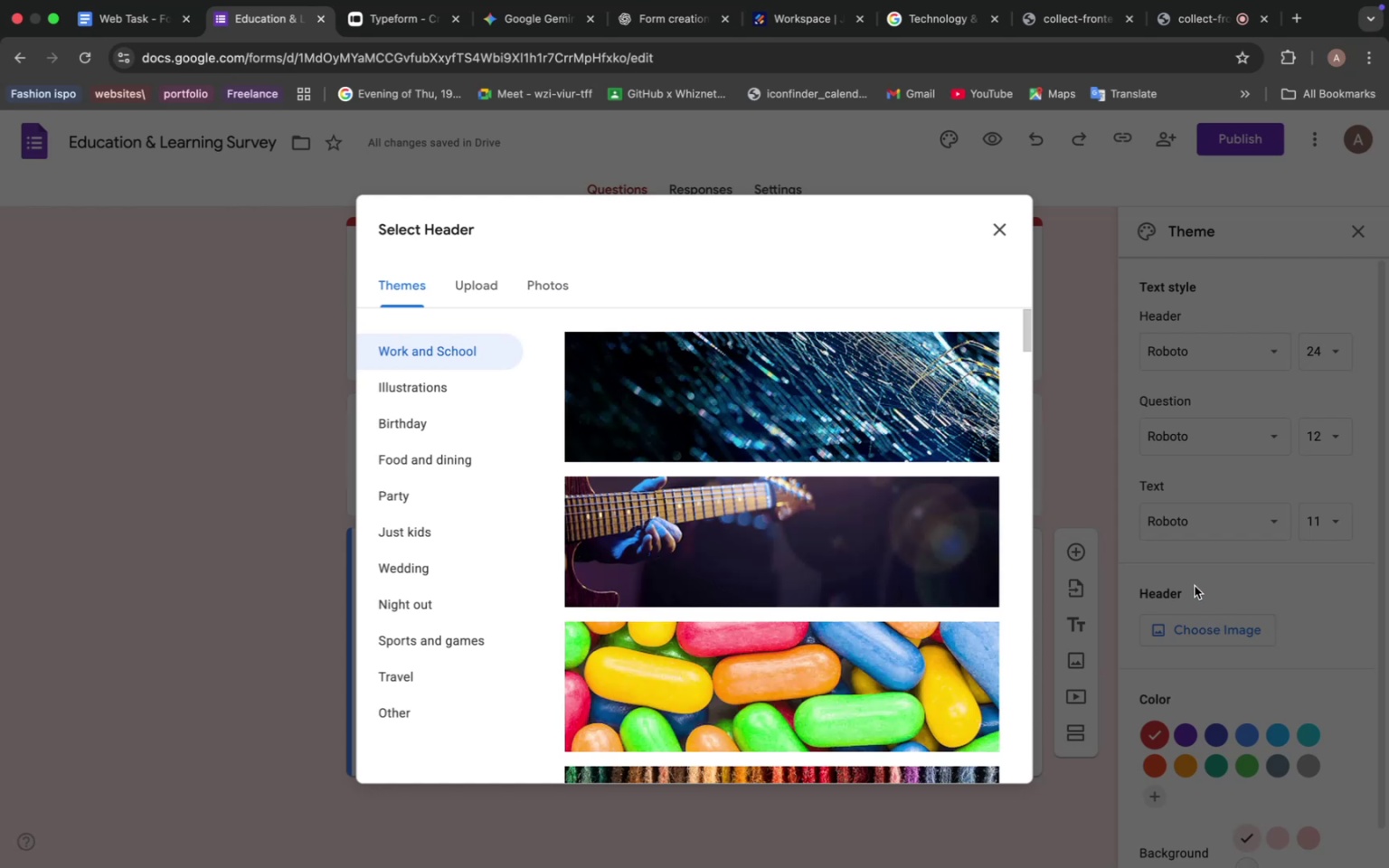 
scroll: coordinate [624, 527], scroll_direction: down, amount: 1.0
 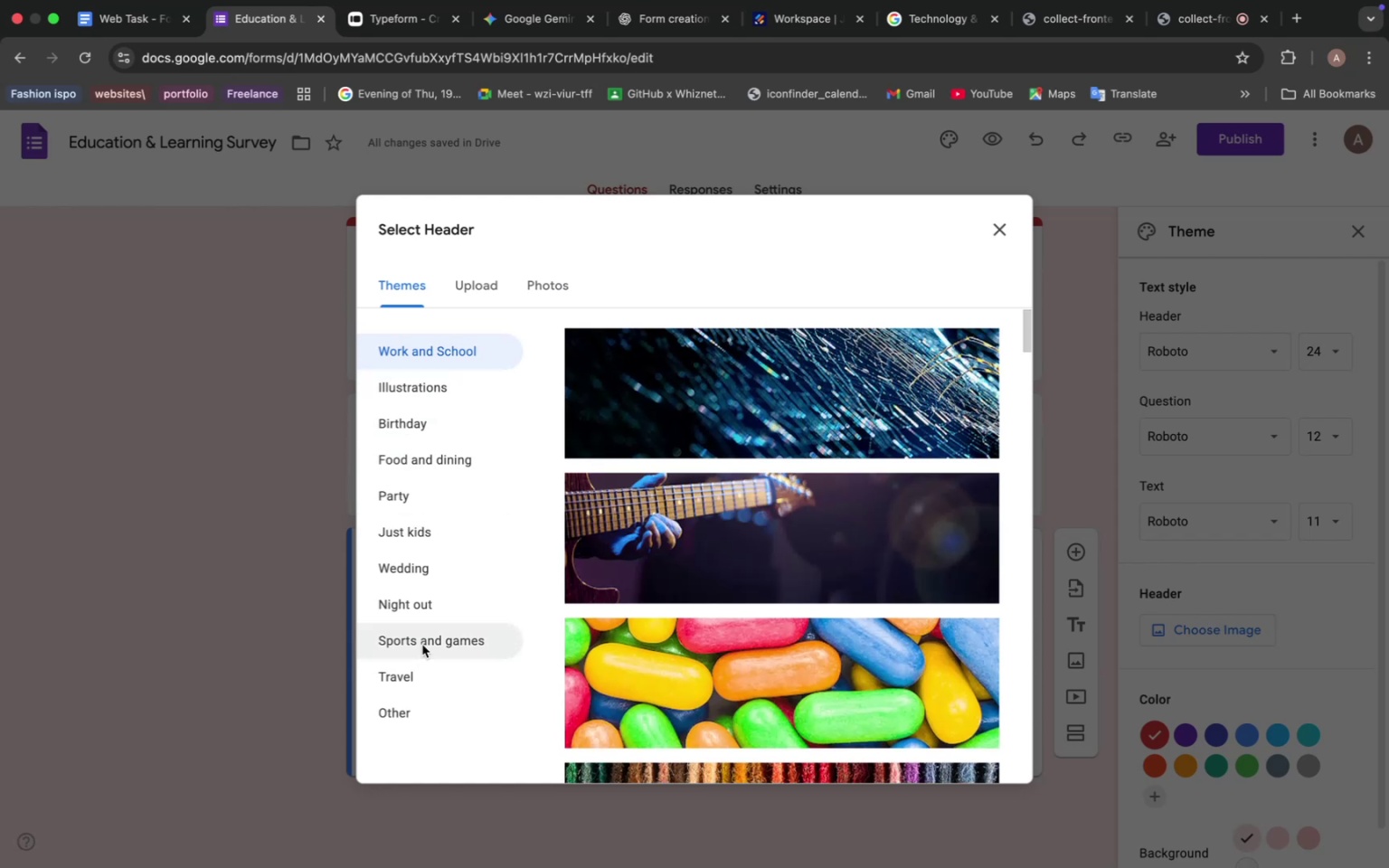 
wait(5.11)
 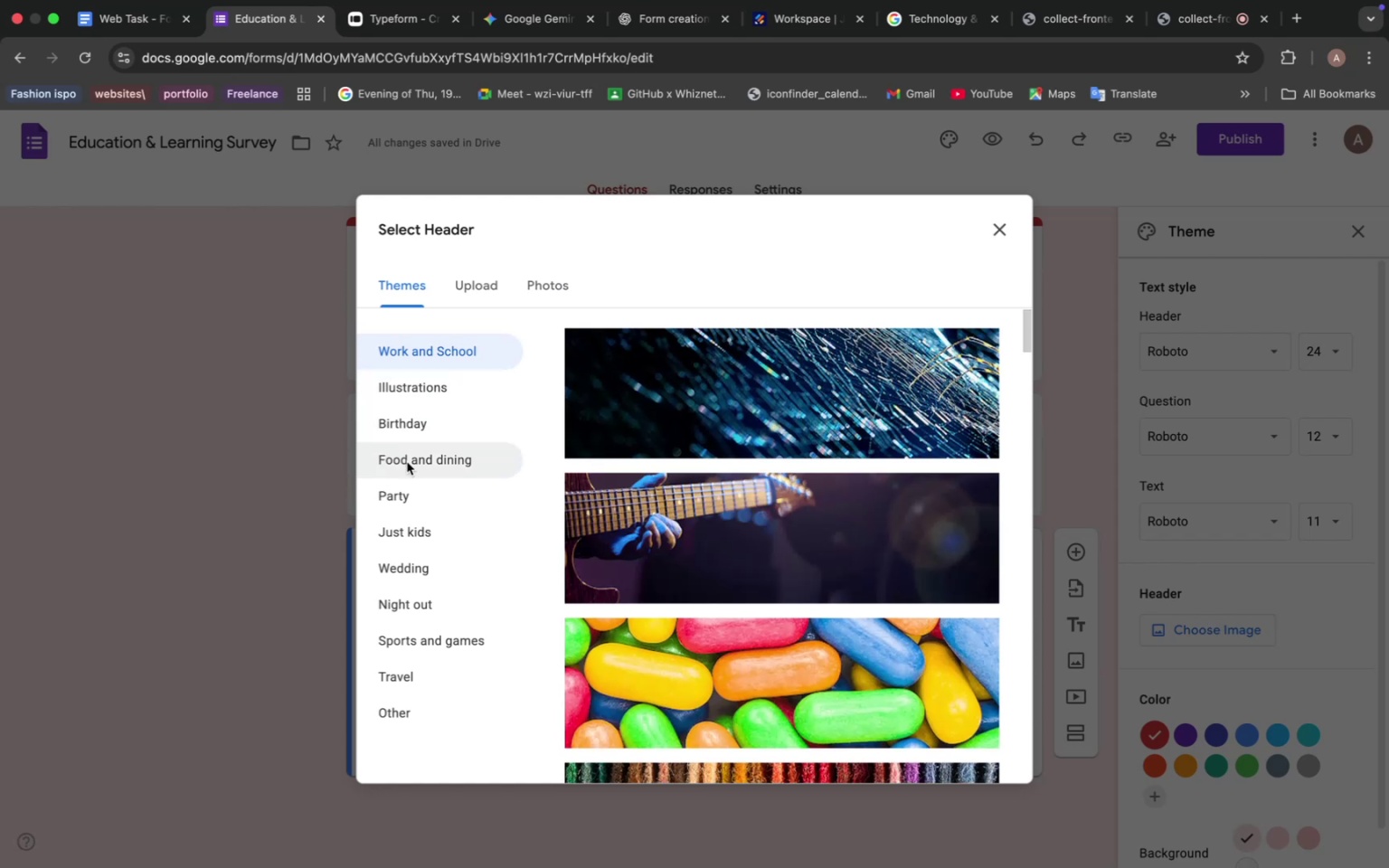 
scroll: coordinate [830, 569], scroll_direction: down, amount: 17.0
 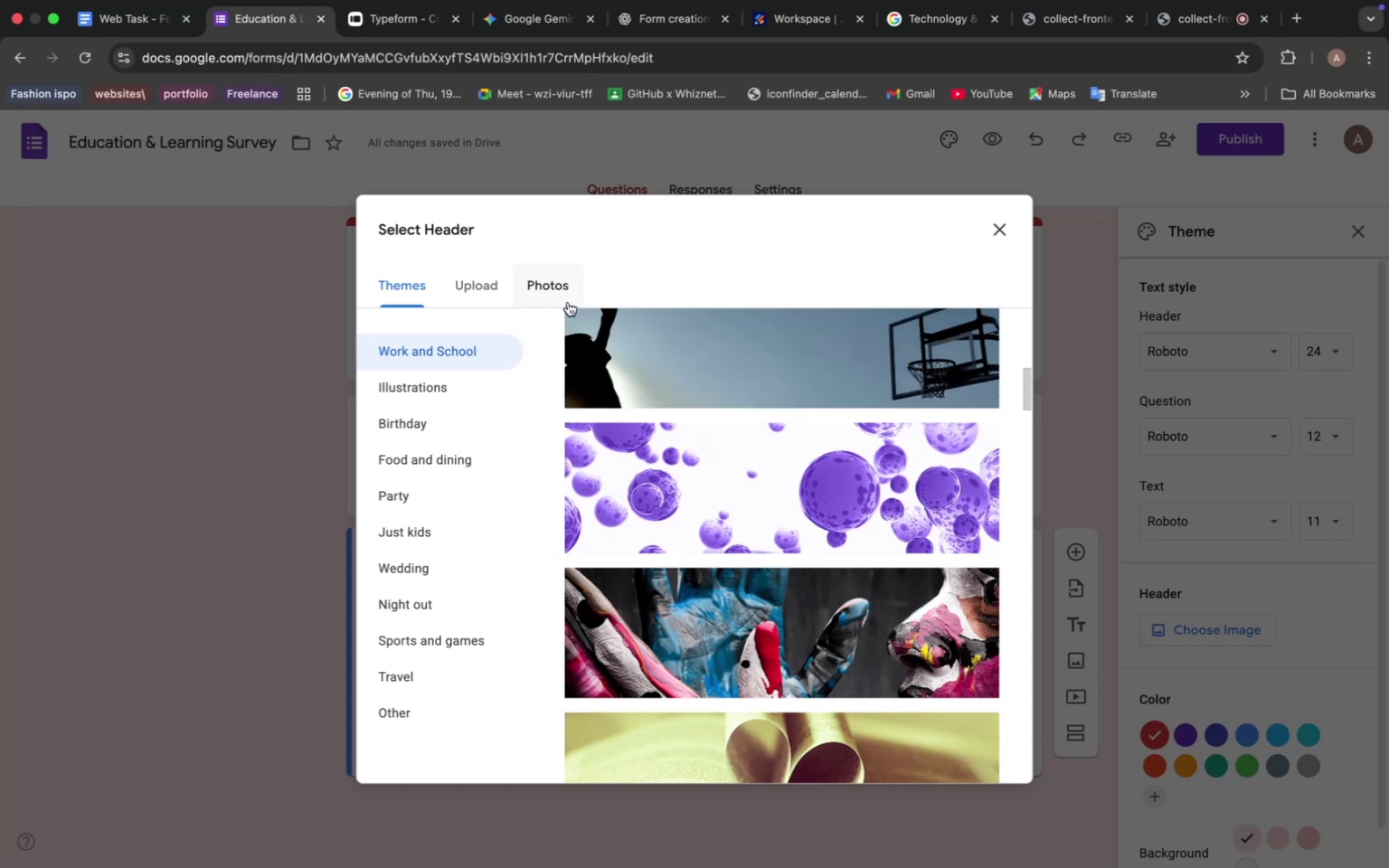 
left_click([563, 289])
 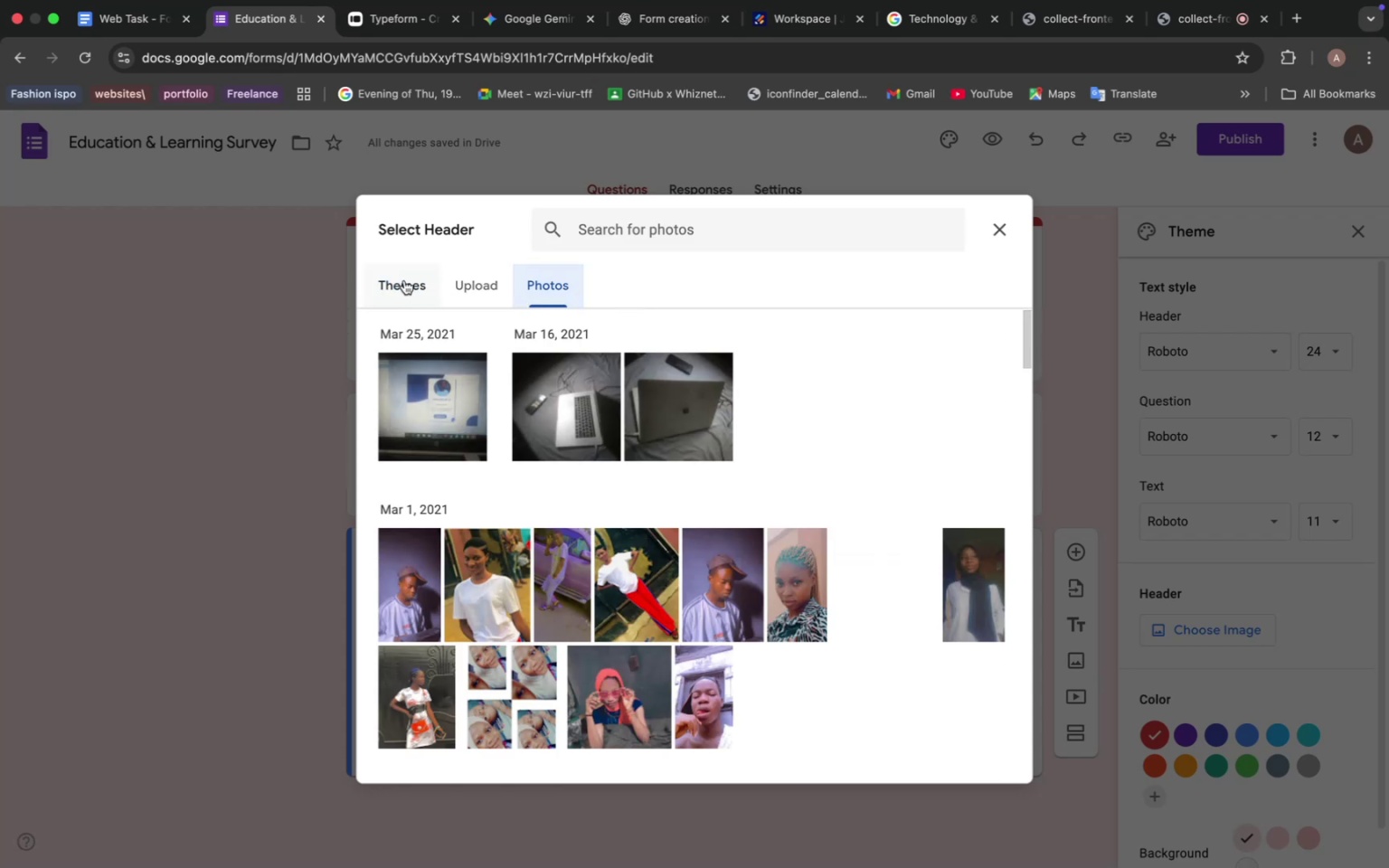 
left_click([406, 281])
 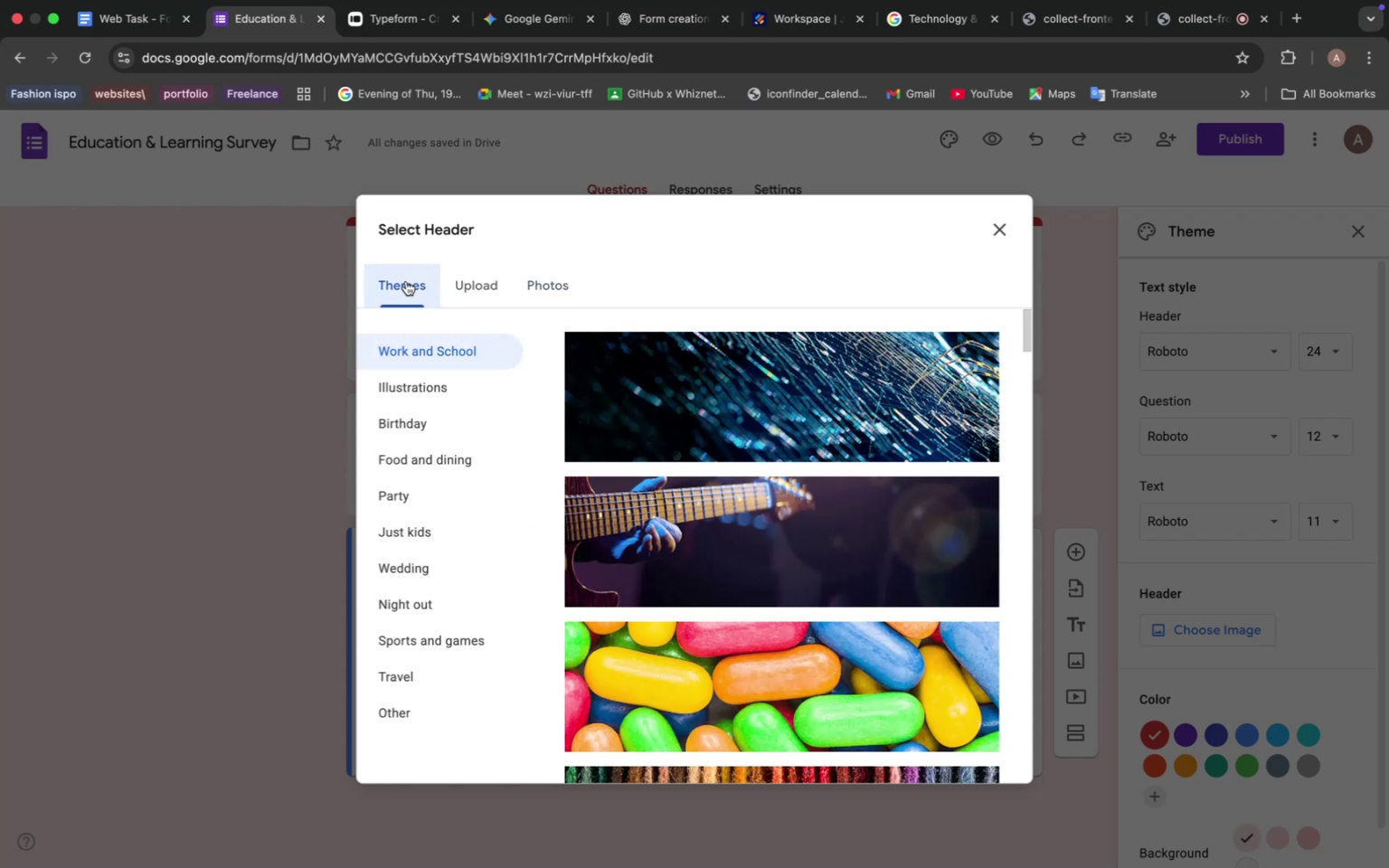 
wait(8.55)
 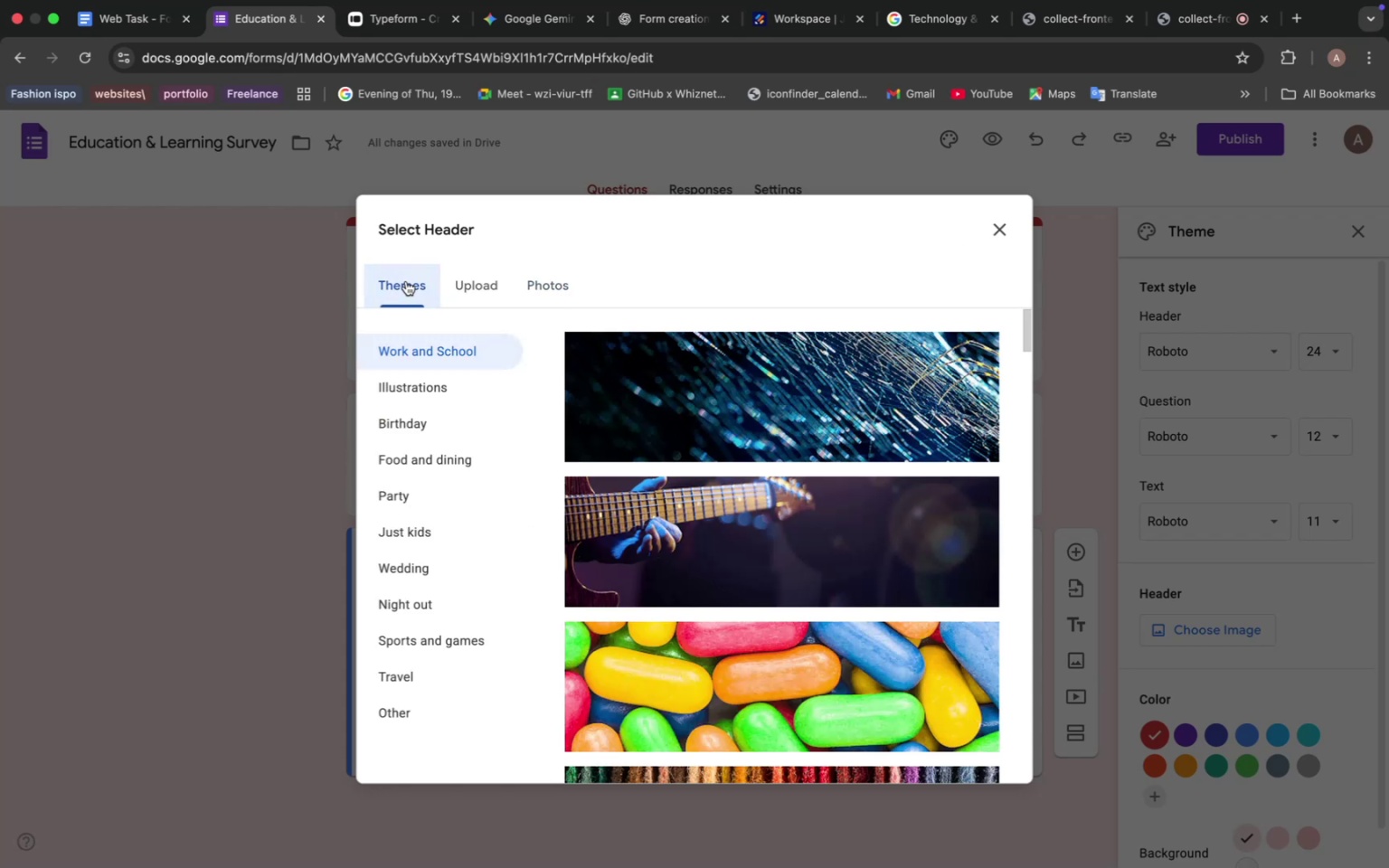 
scroll: coordinate [684, 527], scroll_direction: down, amount: 87.0
 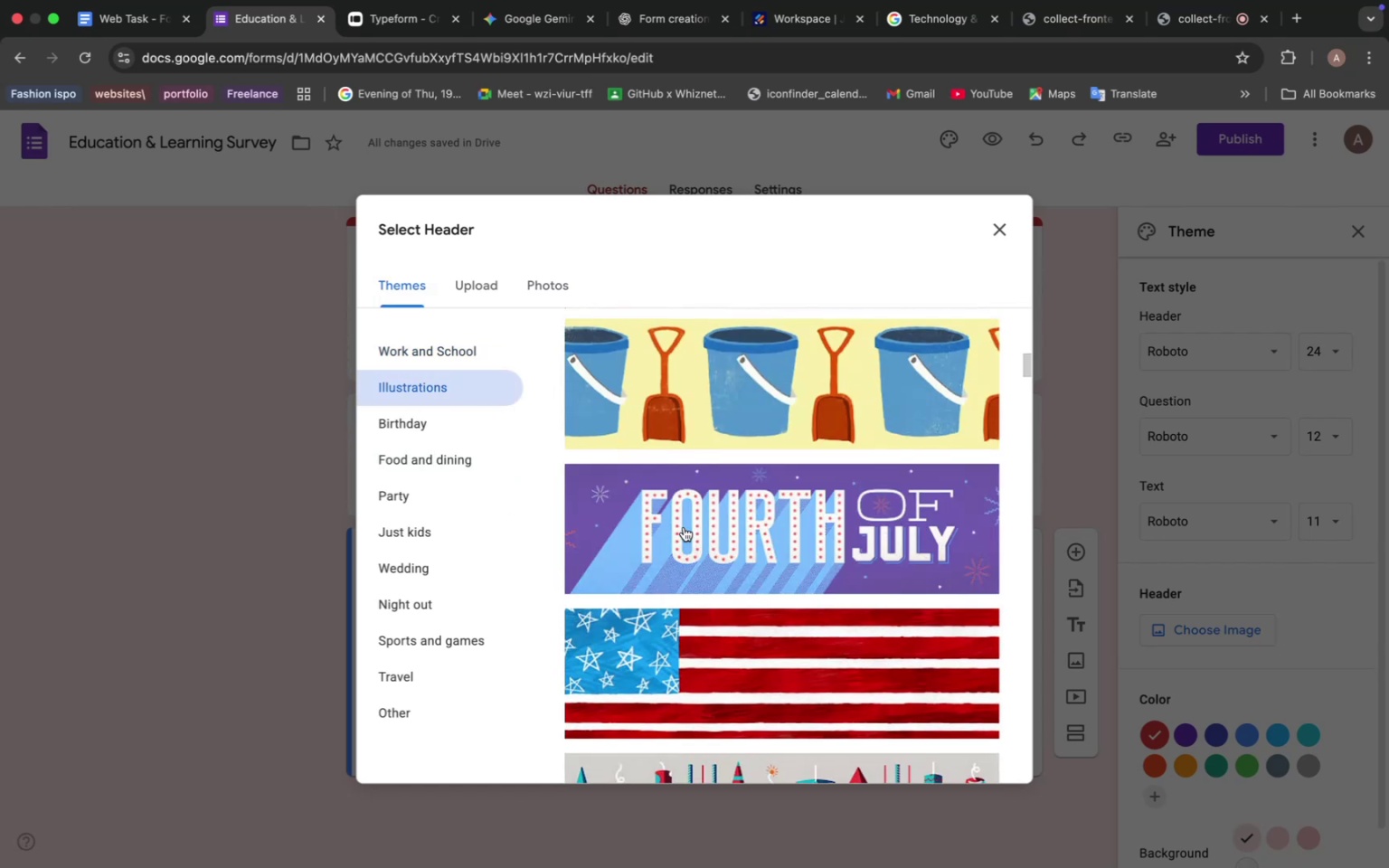 
scroll: coordinate [683, 467], scroll_direction: up, amount: 45.0
 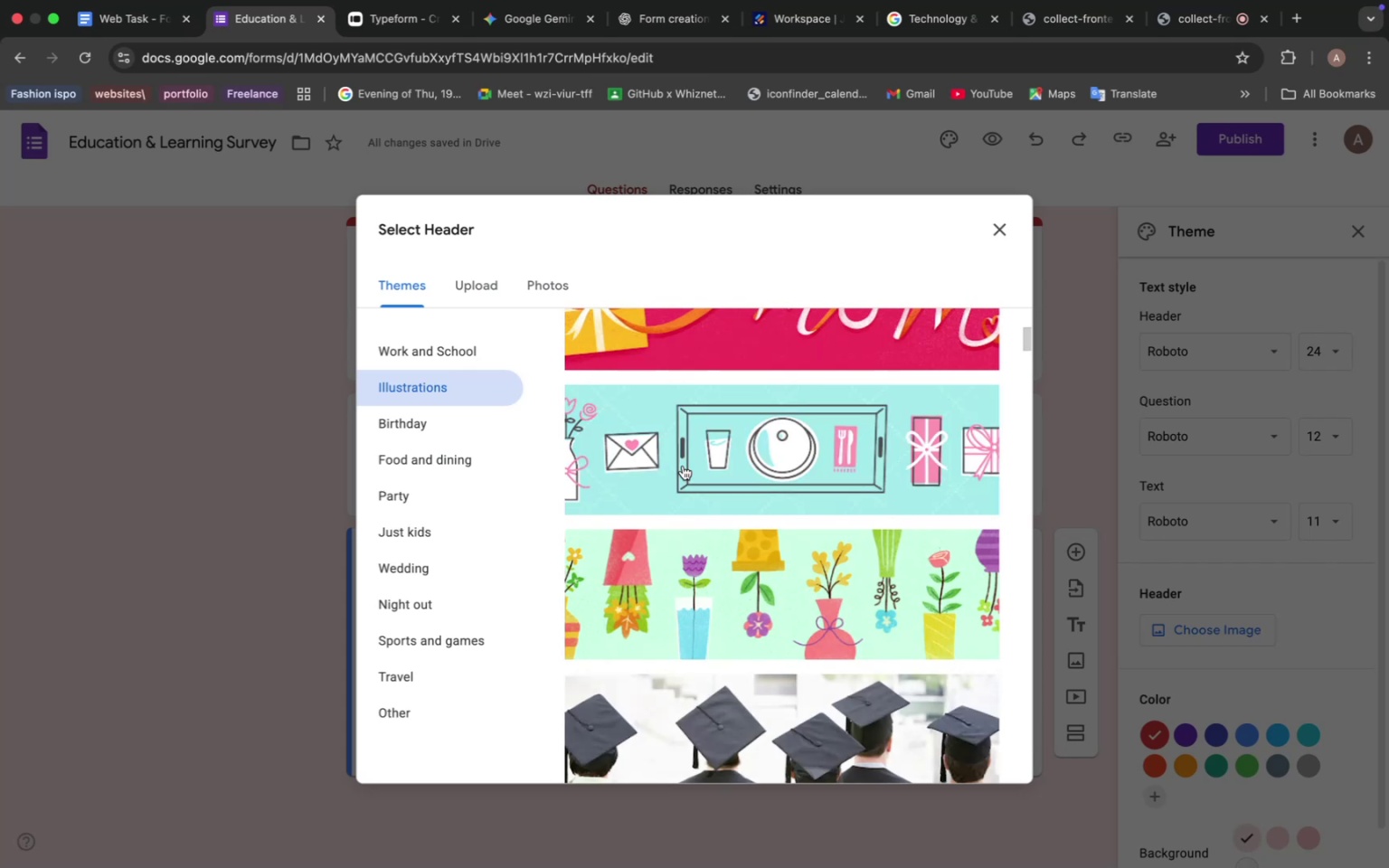 
scroll: coordinate [683, 466], scroll_direction: up, amount: 24.0
 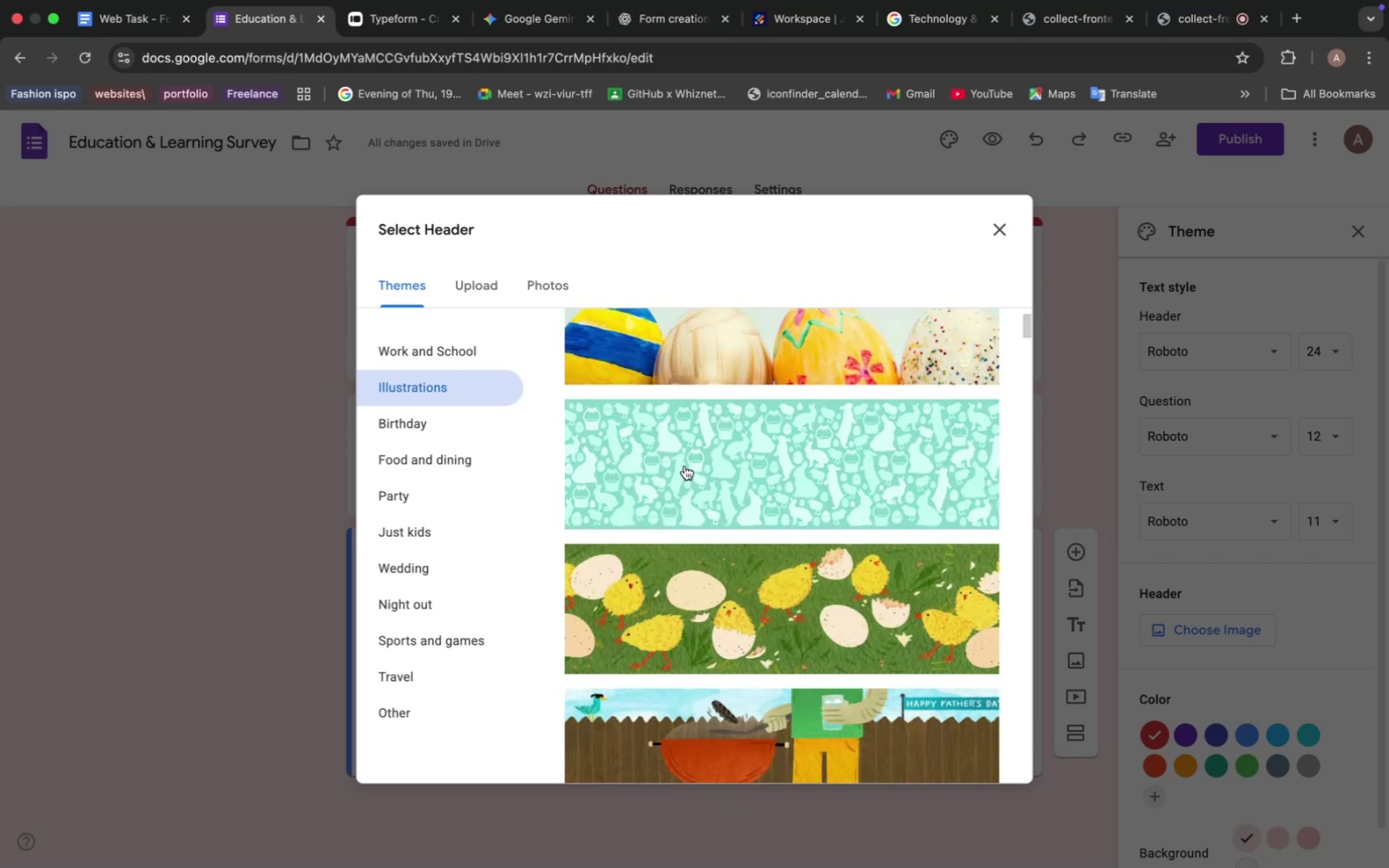 
scroll: coordinate [694, 476], scroll_direction: down, amount: 15.0
 